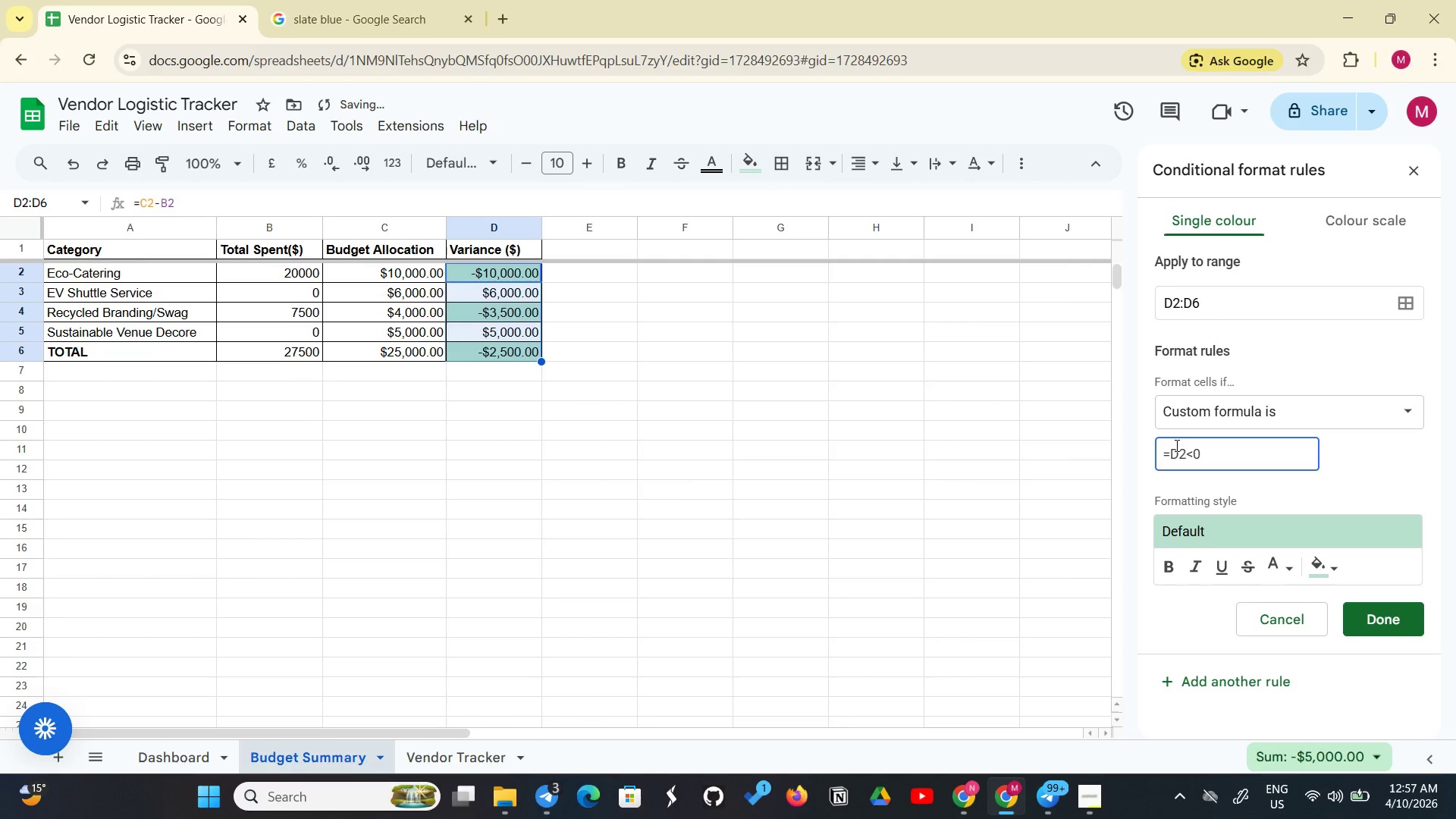 
wait(6.98)
 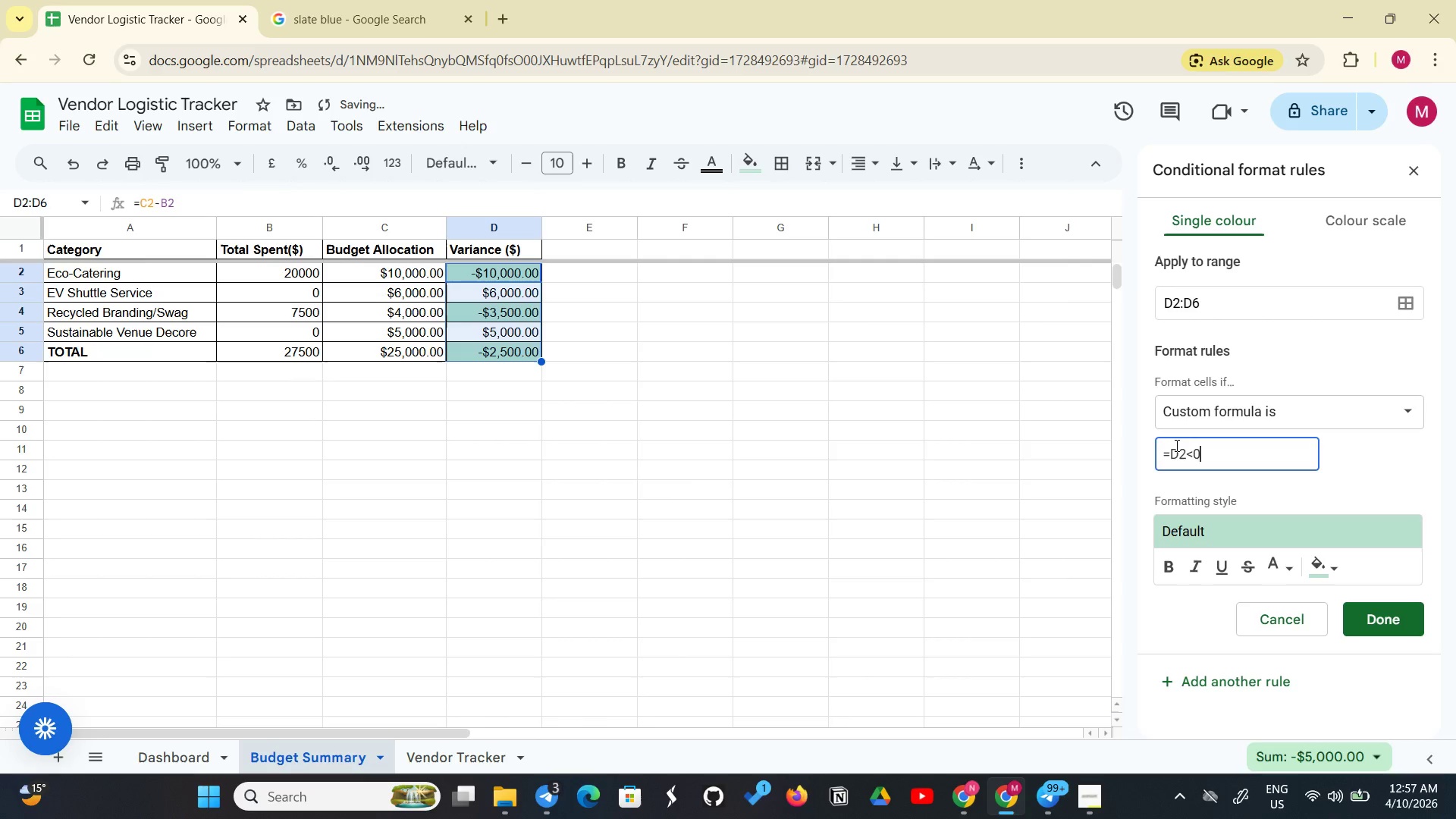 
left_click([1390, 623])
 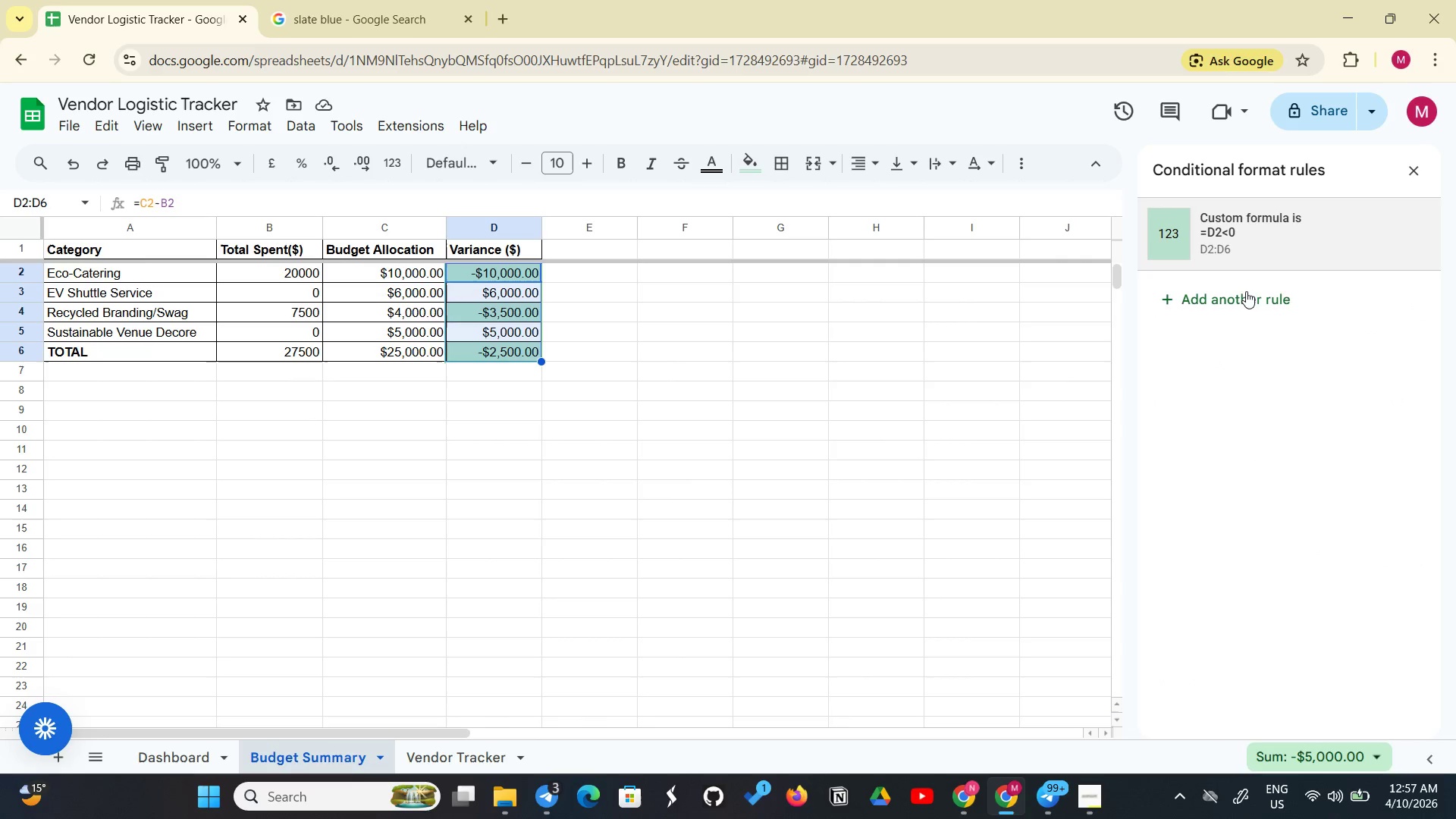 
left_click([1238, 301])
 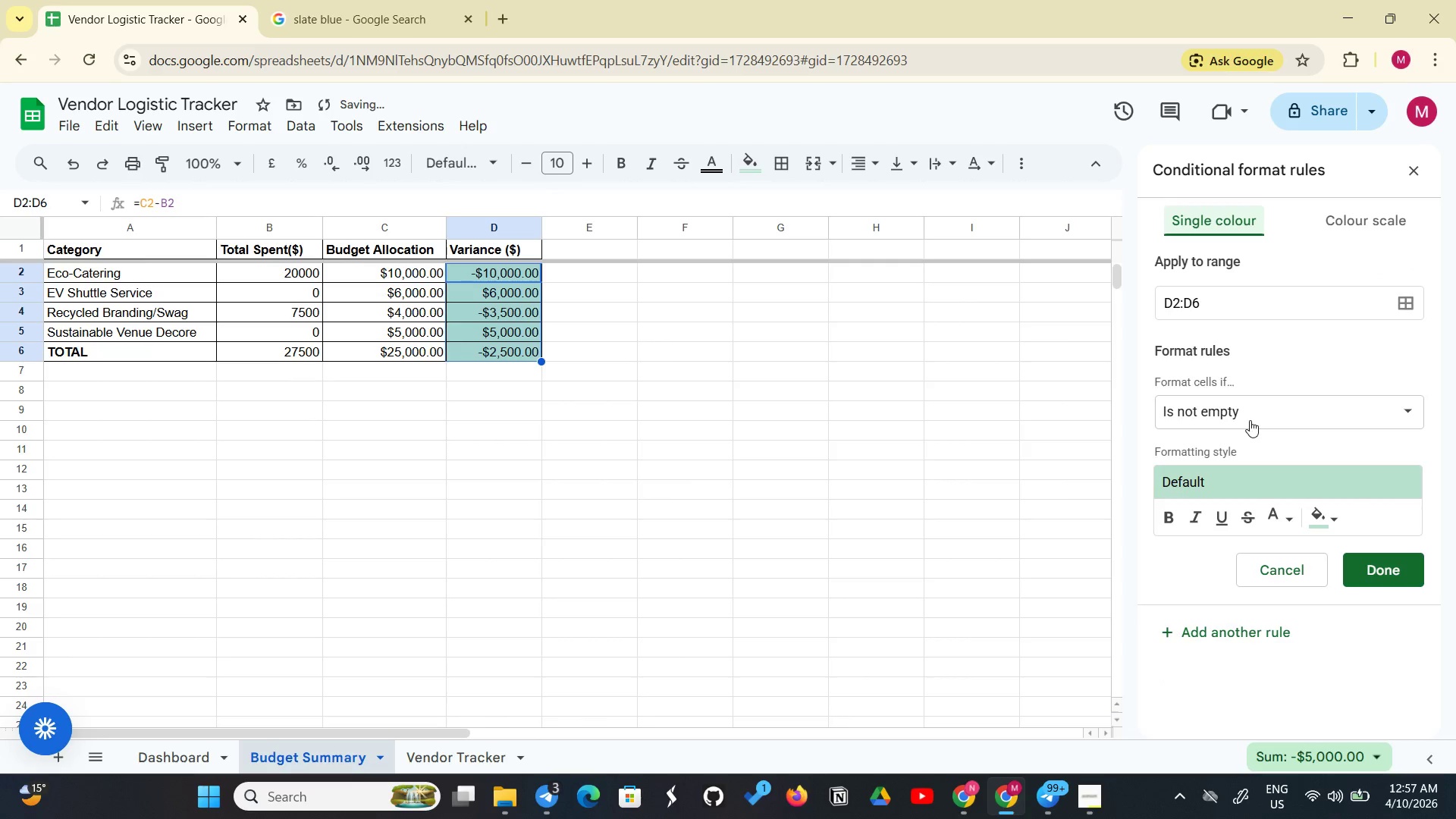 
left_click([1250, 420])
 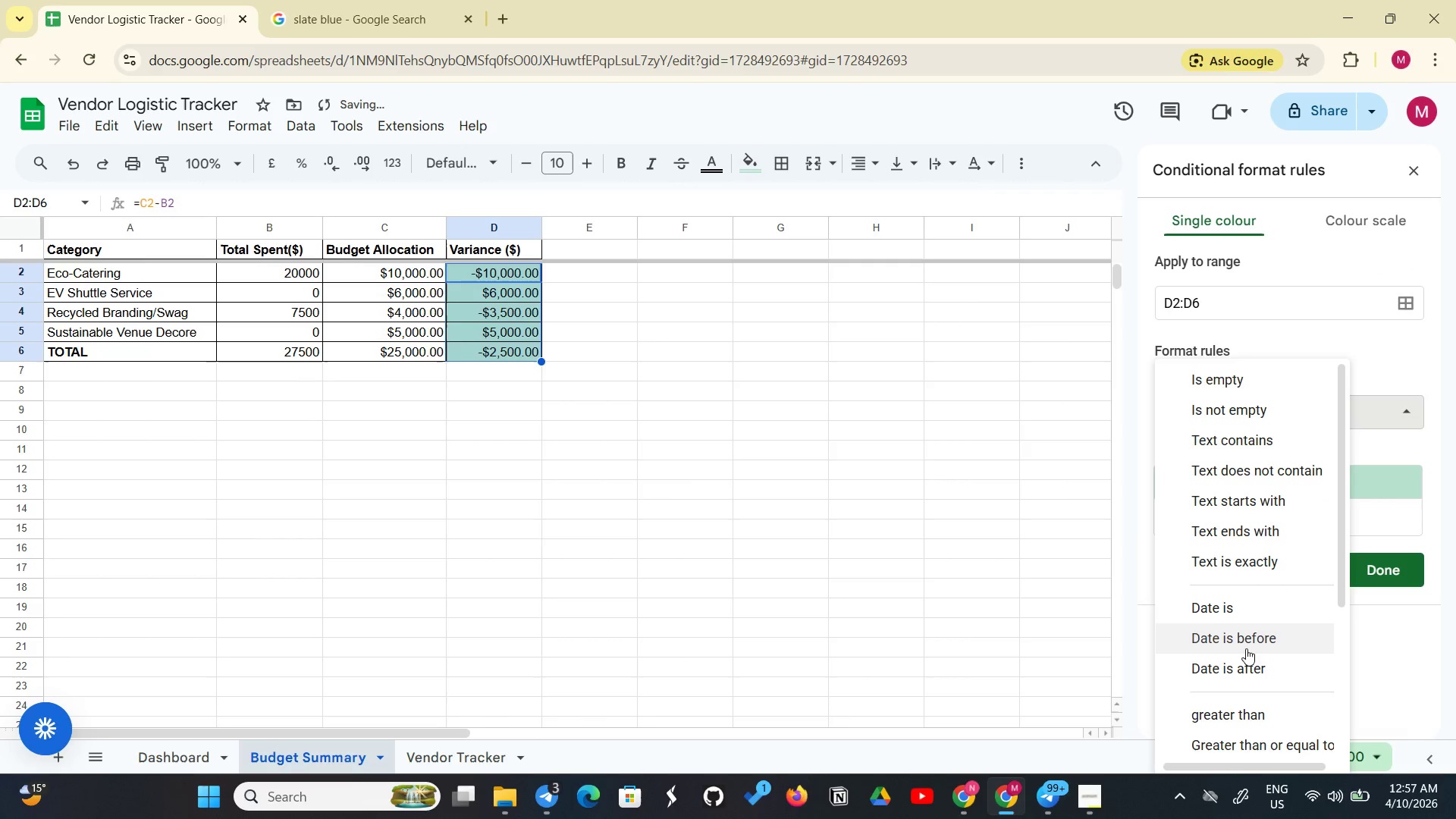 
scroll: coordinate [1247, 667], scroll_direction: down, amount: 10.0
 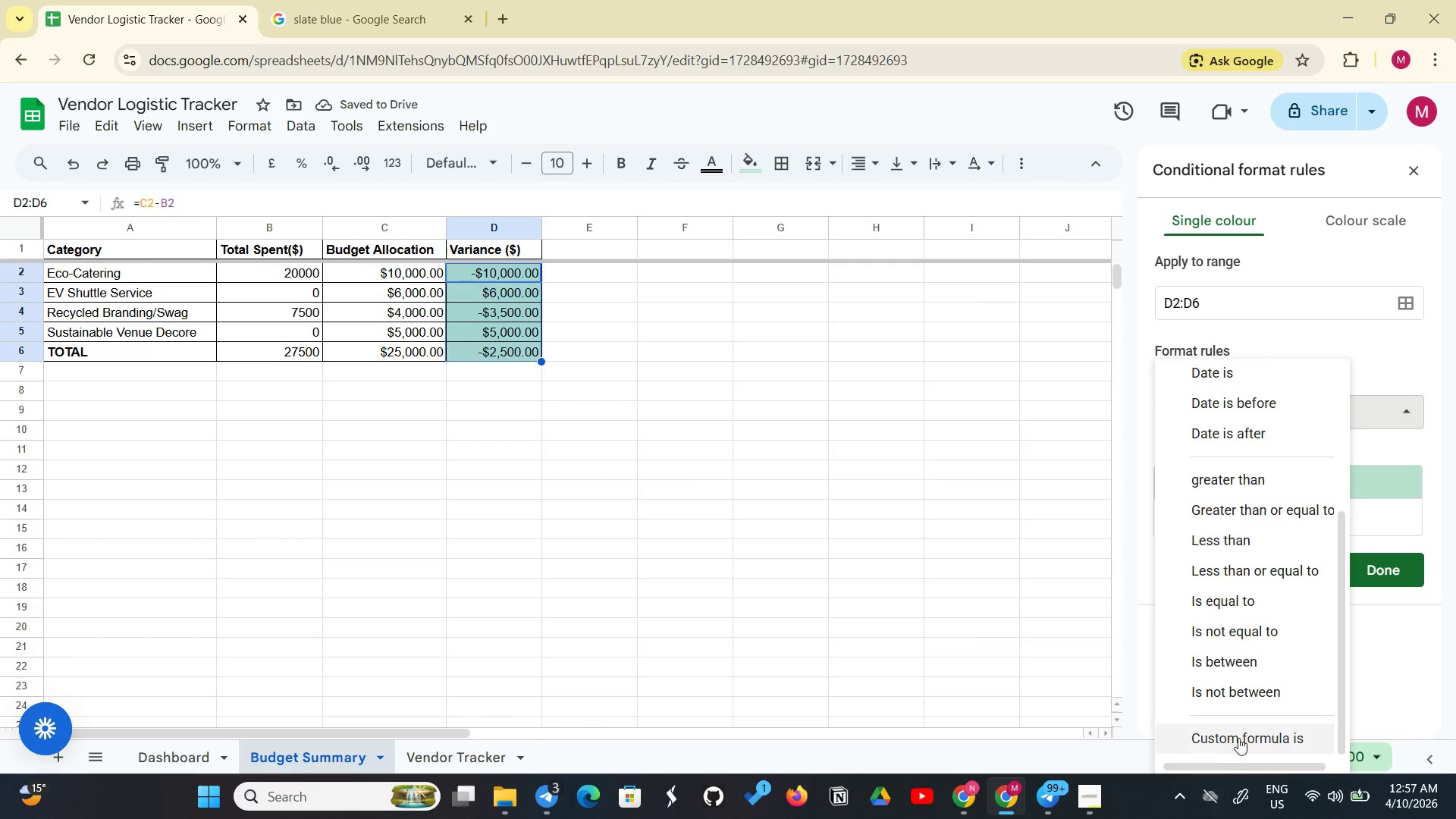 
left_click([1238, 738])
 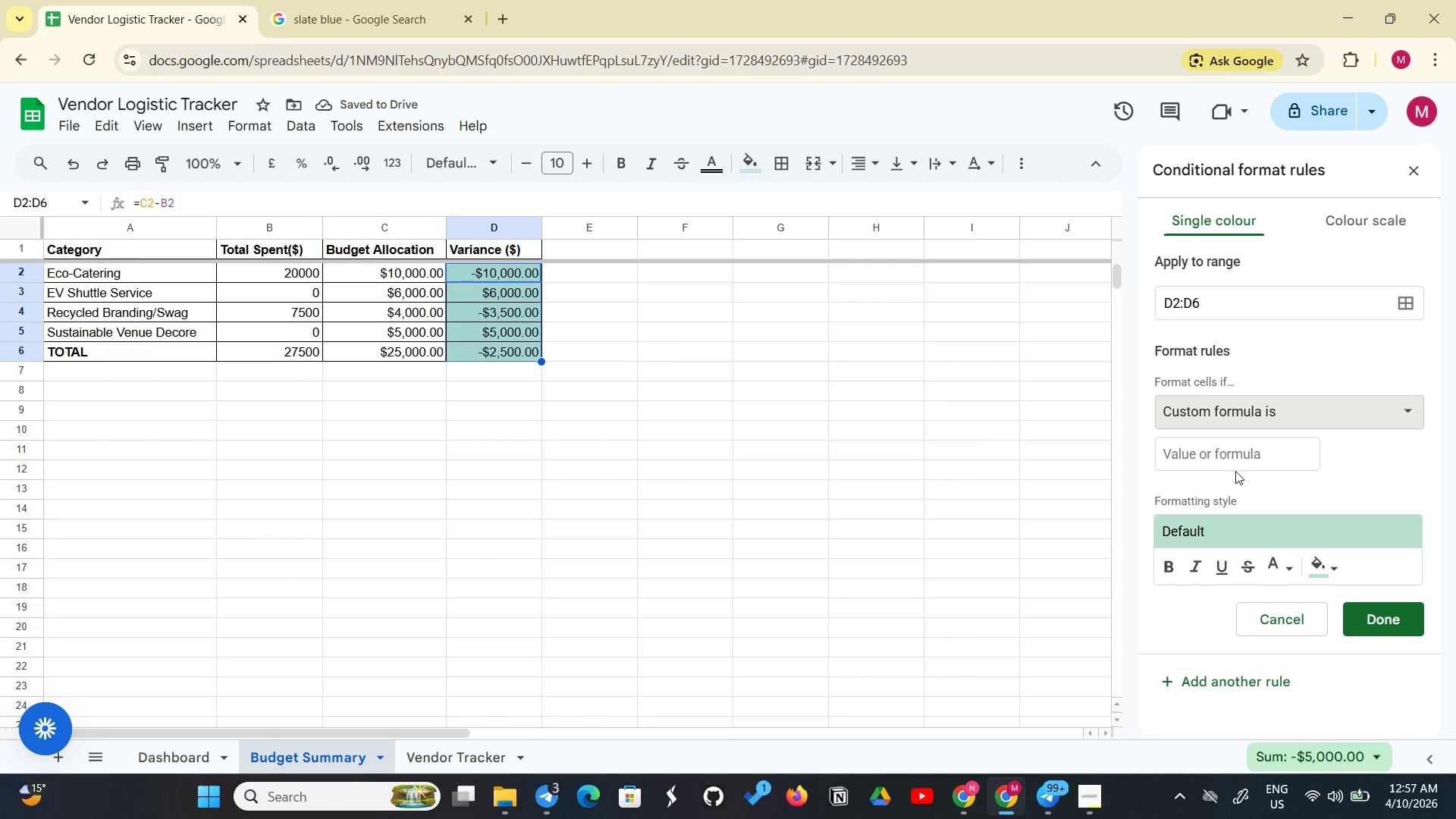 
left_click([1235, 469])
 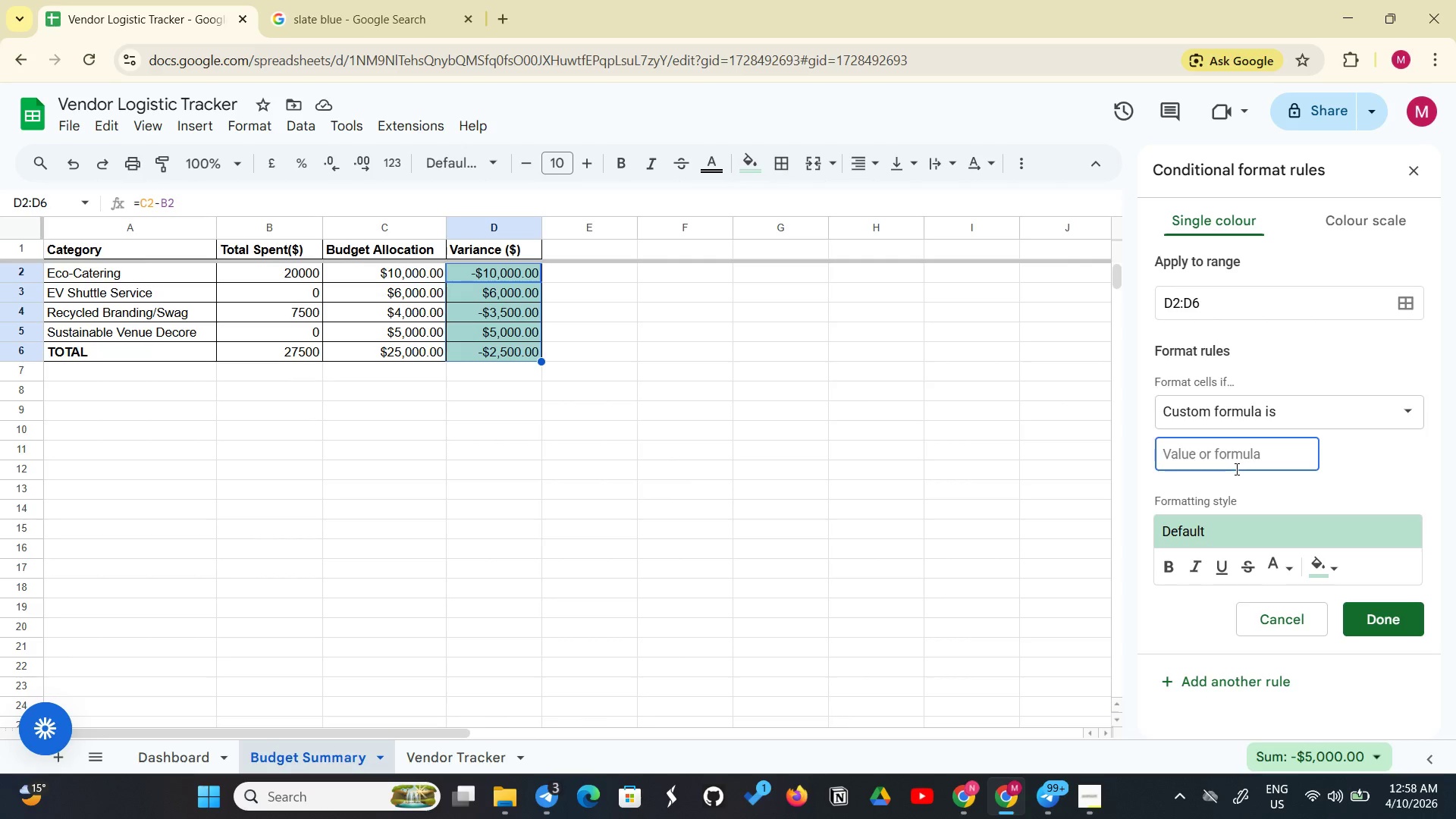 
type(=D2>=0)
 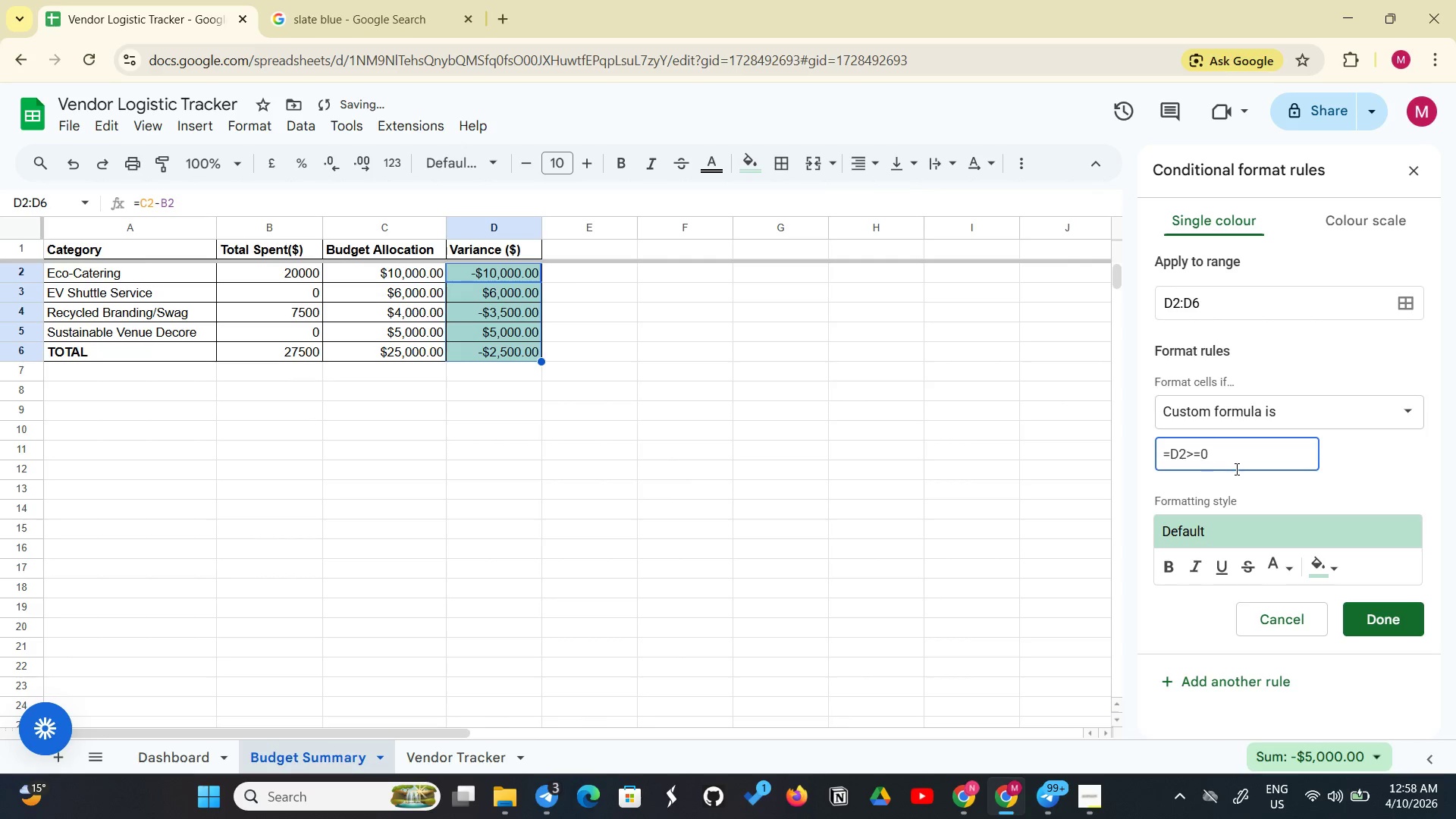 
left_click([1392, 620])
 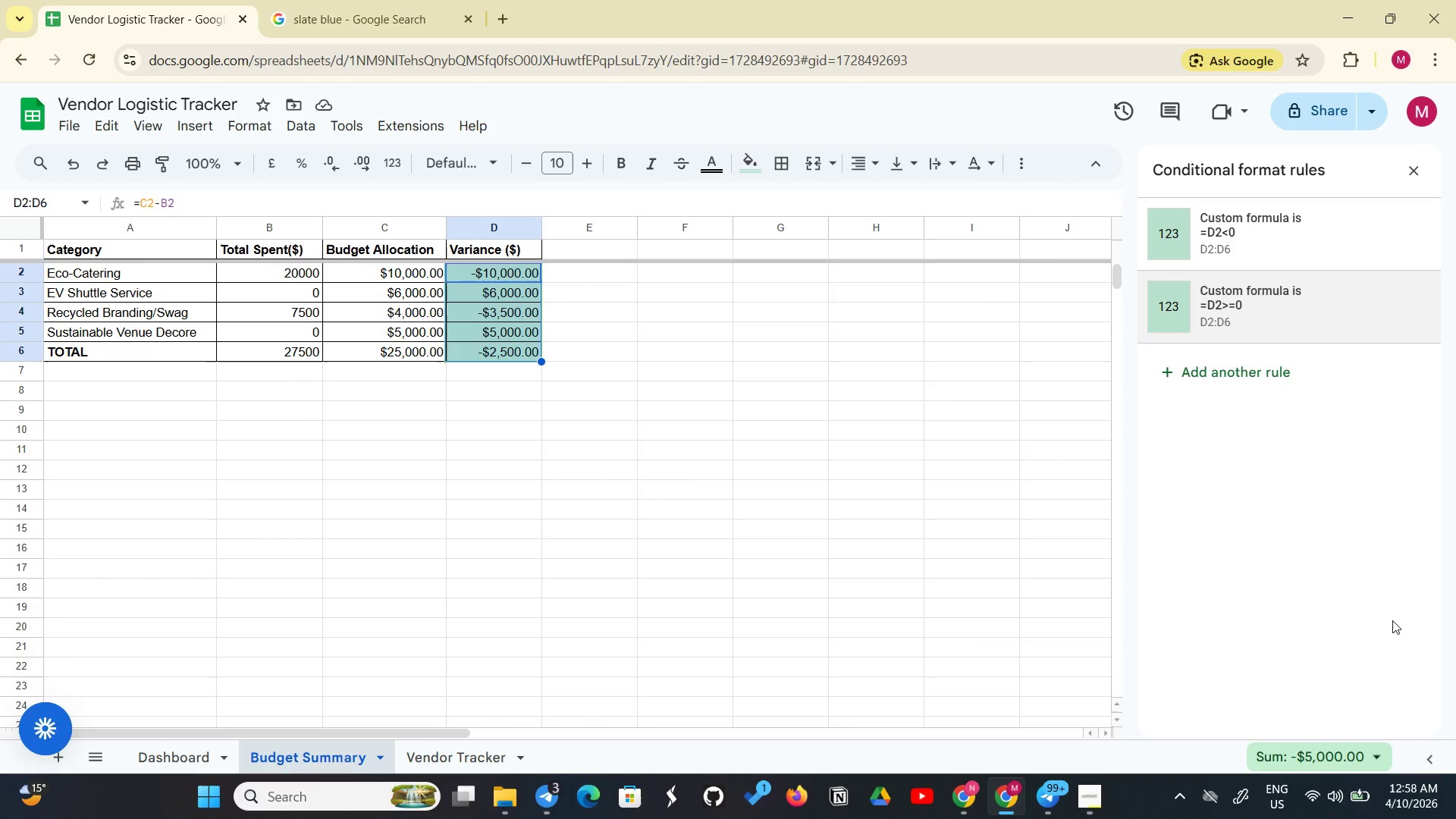 
wait(9.88)
 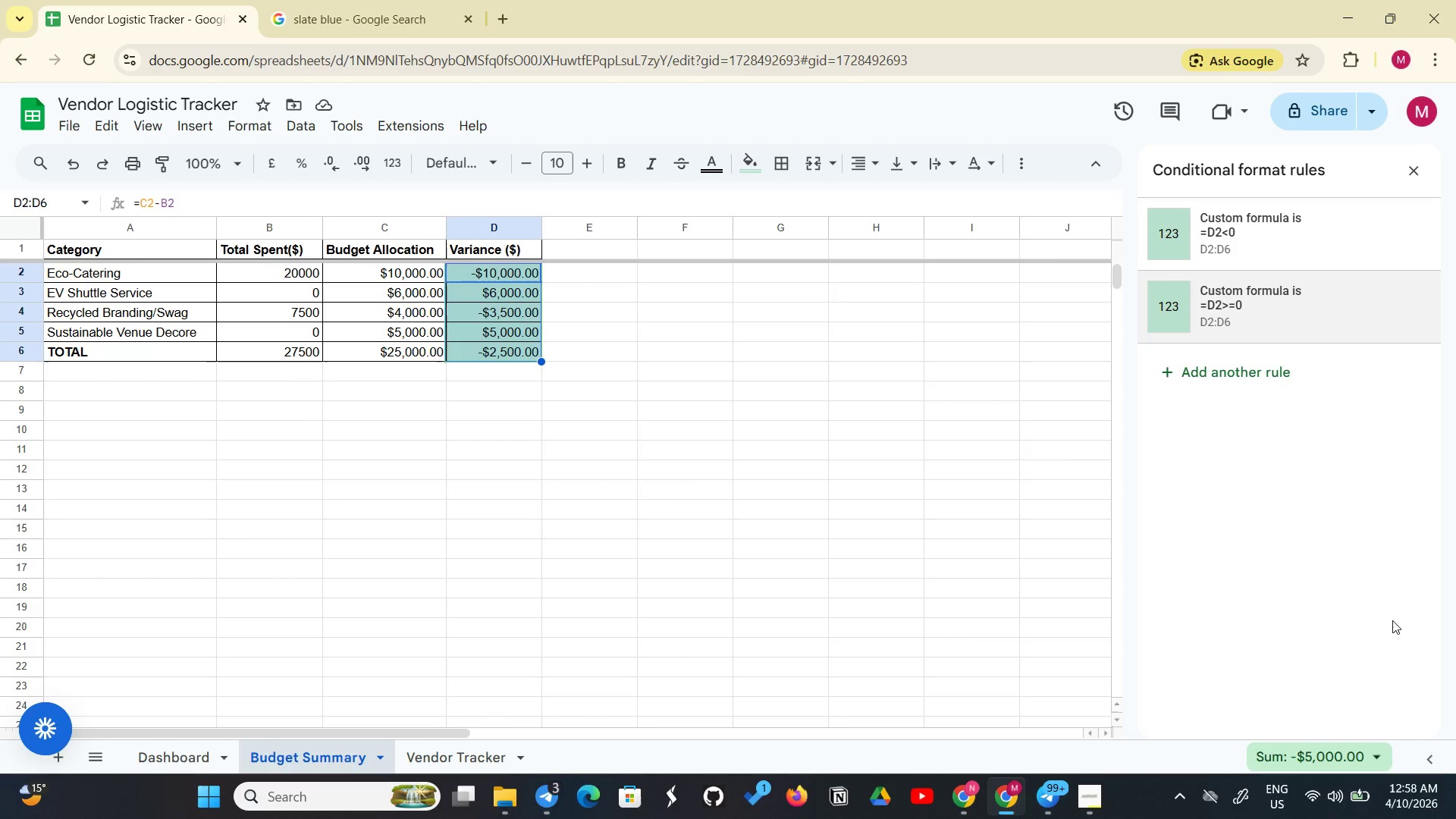 
left_click([1323, 236])
 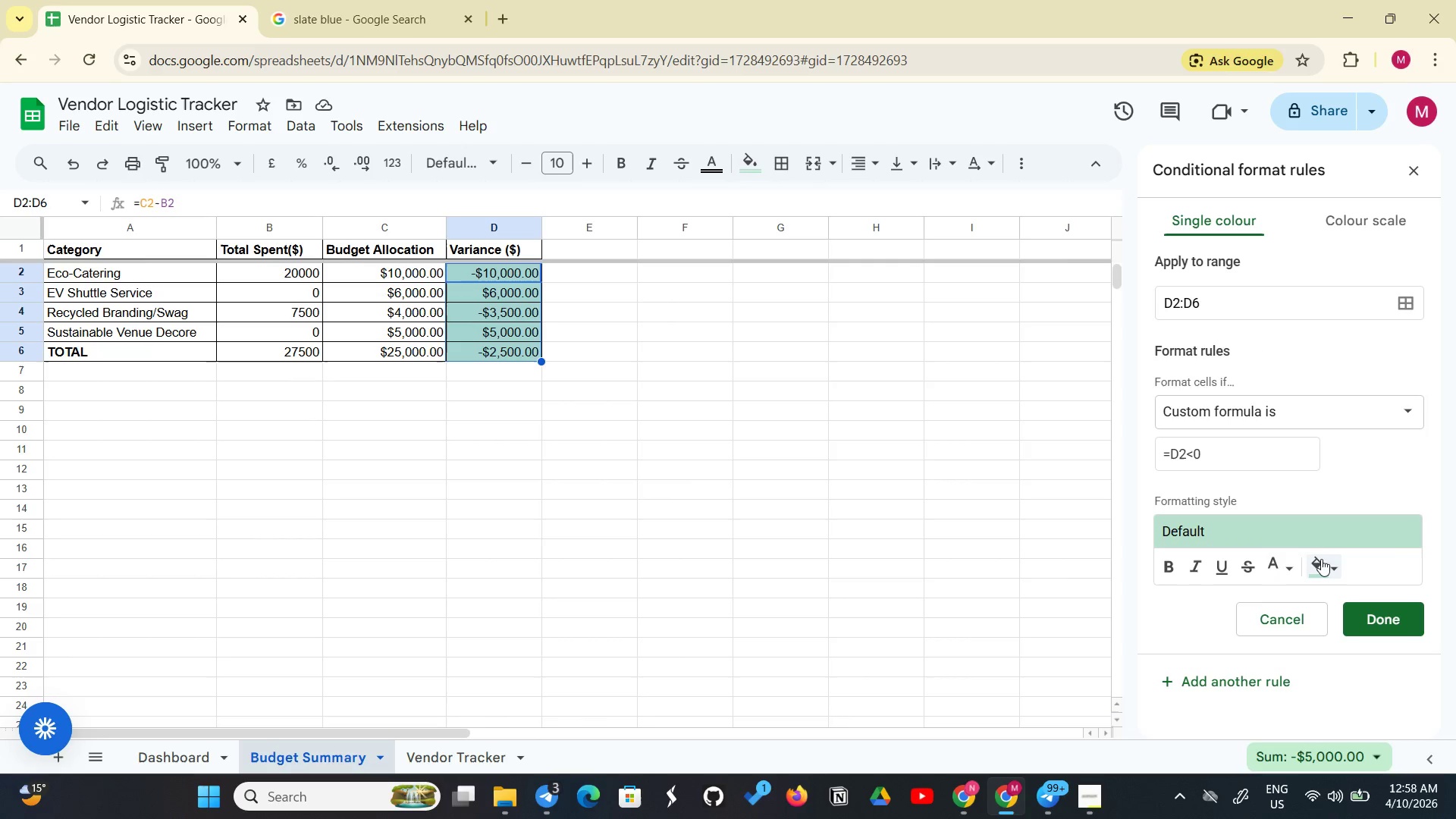 
left_click([1322, 563])
 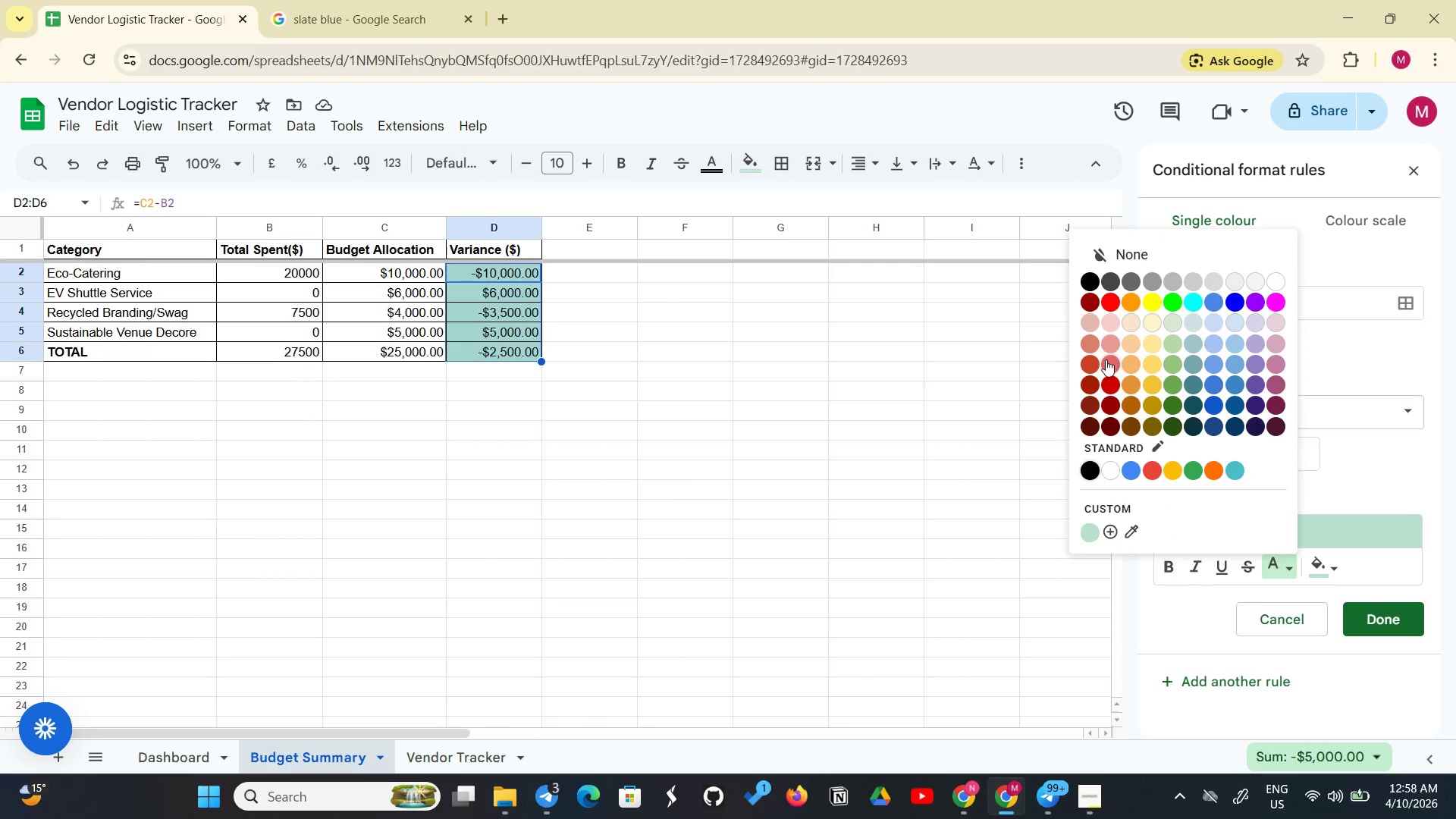 
left_click([1106, 359])
 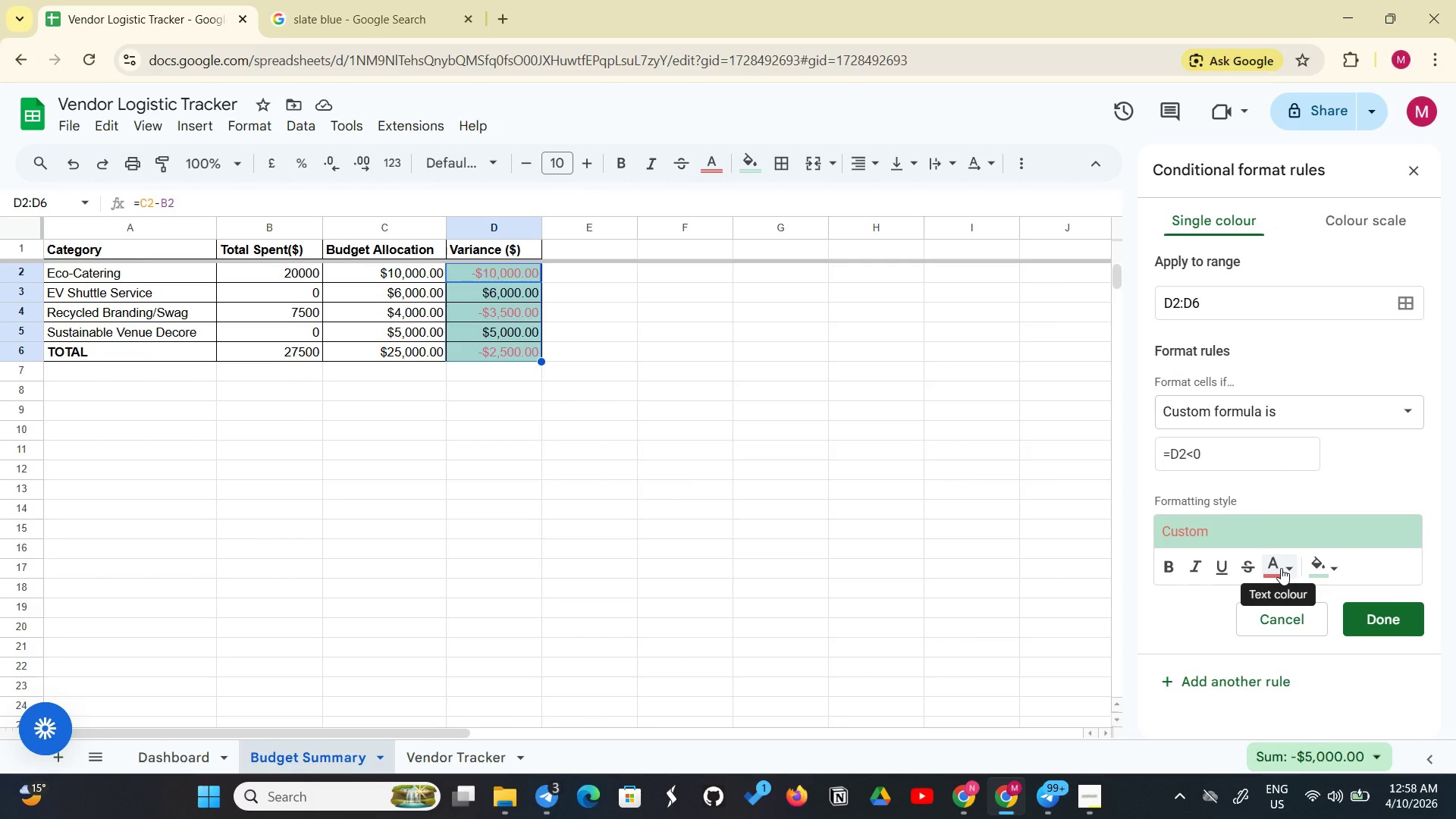 
wait(13.41)
 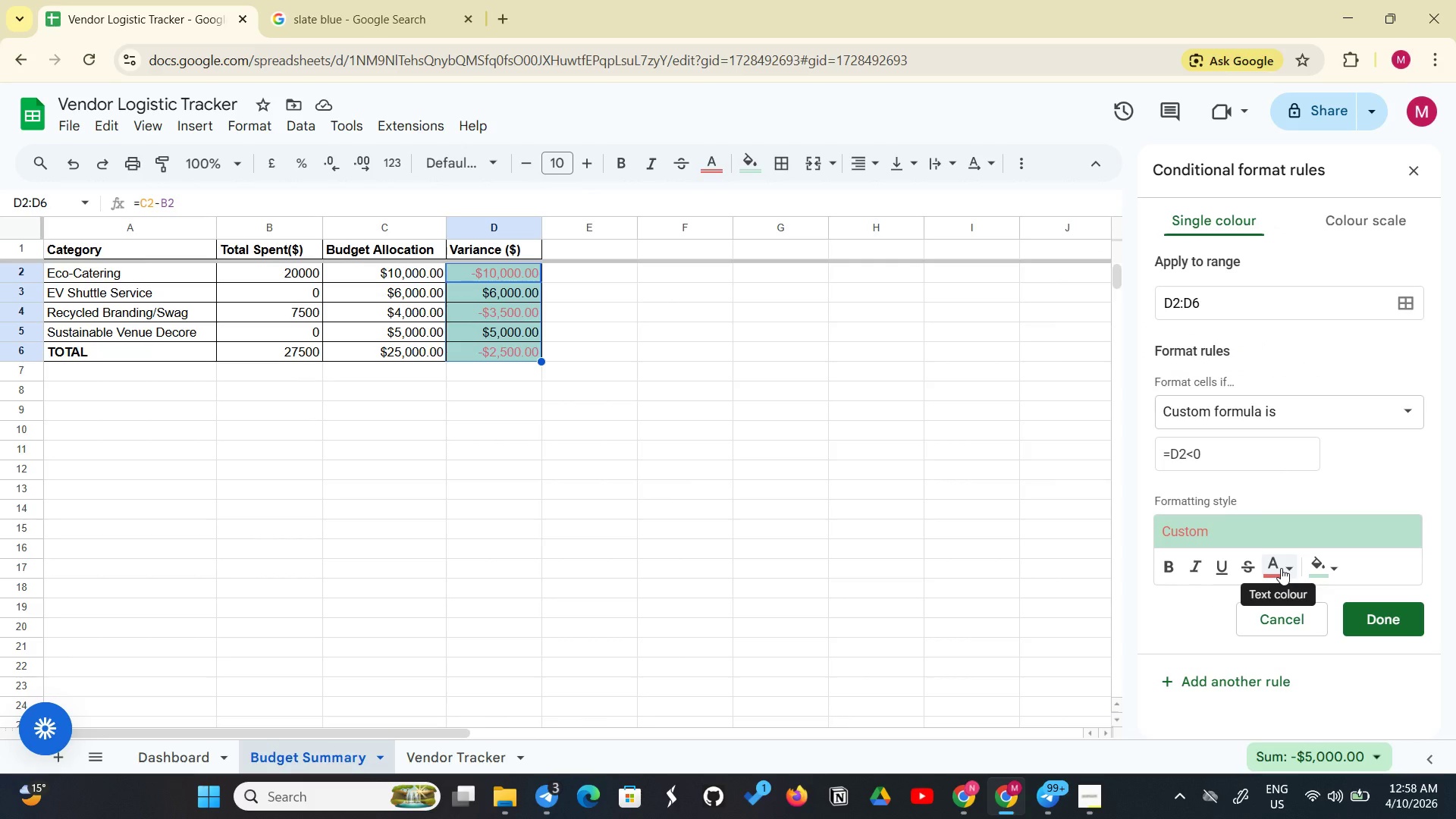 
left_click([1326, 566])
 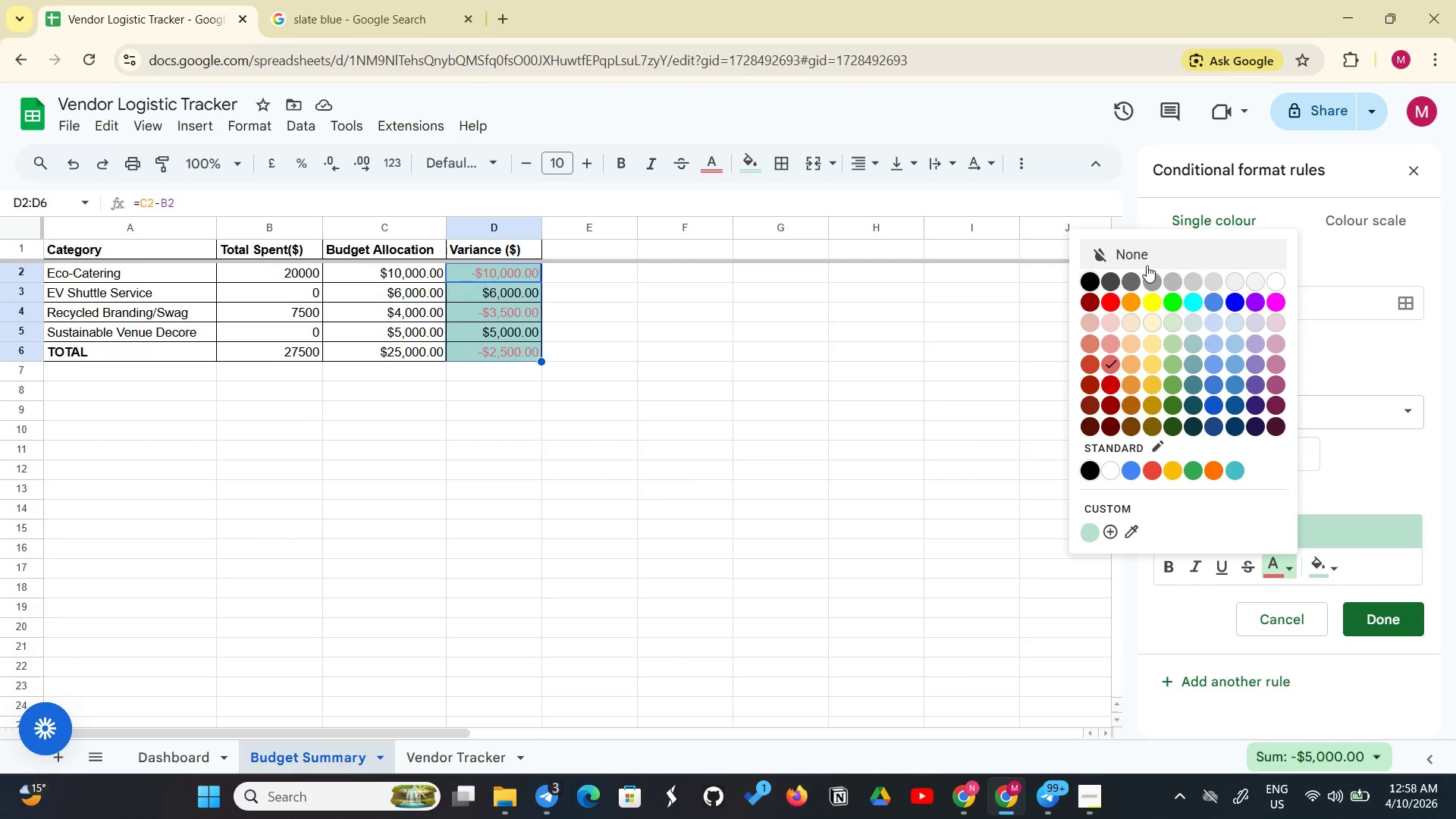 
left_click([1142, 248])
 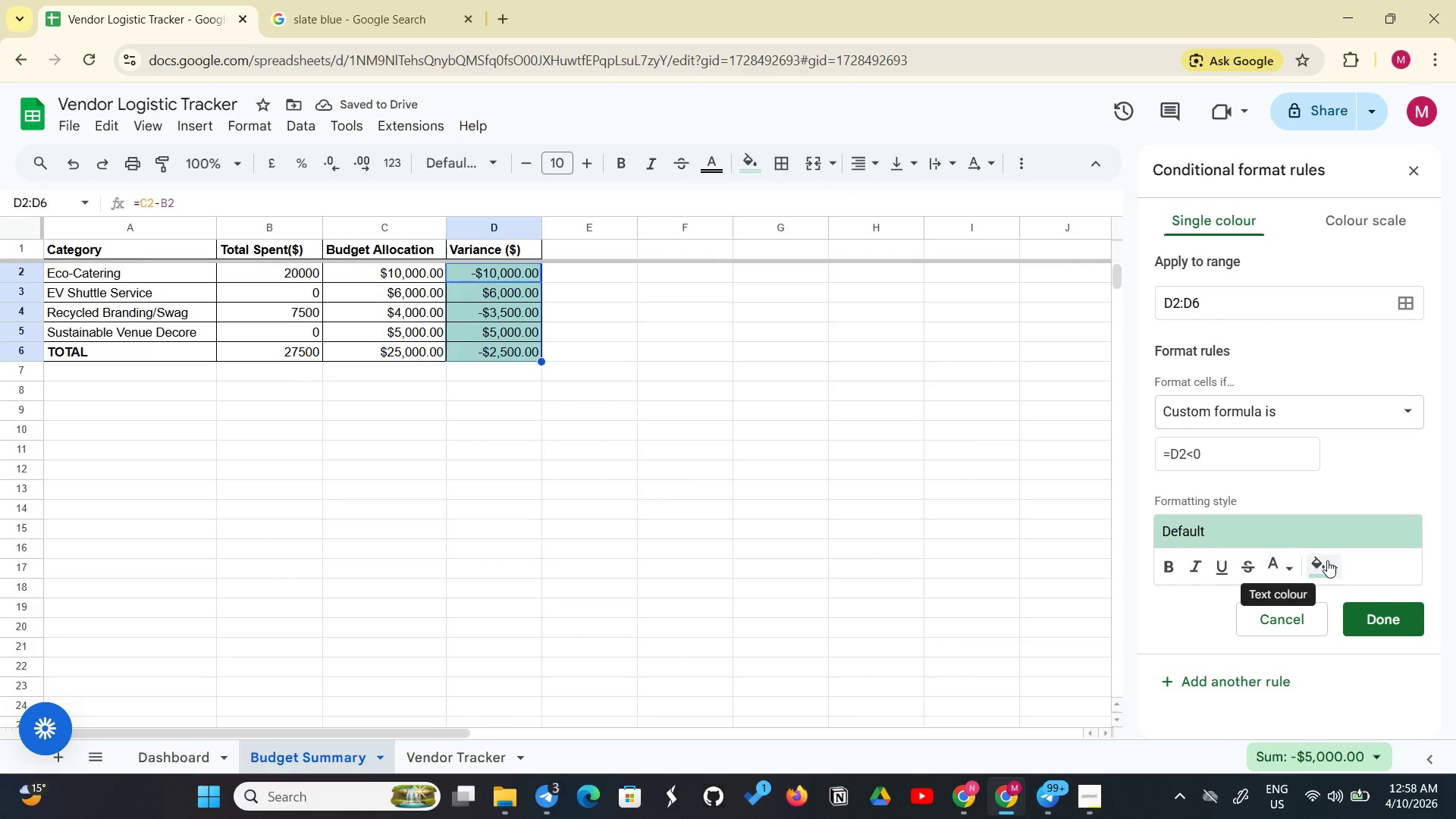 
left_click([1327, 560])
 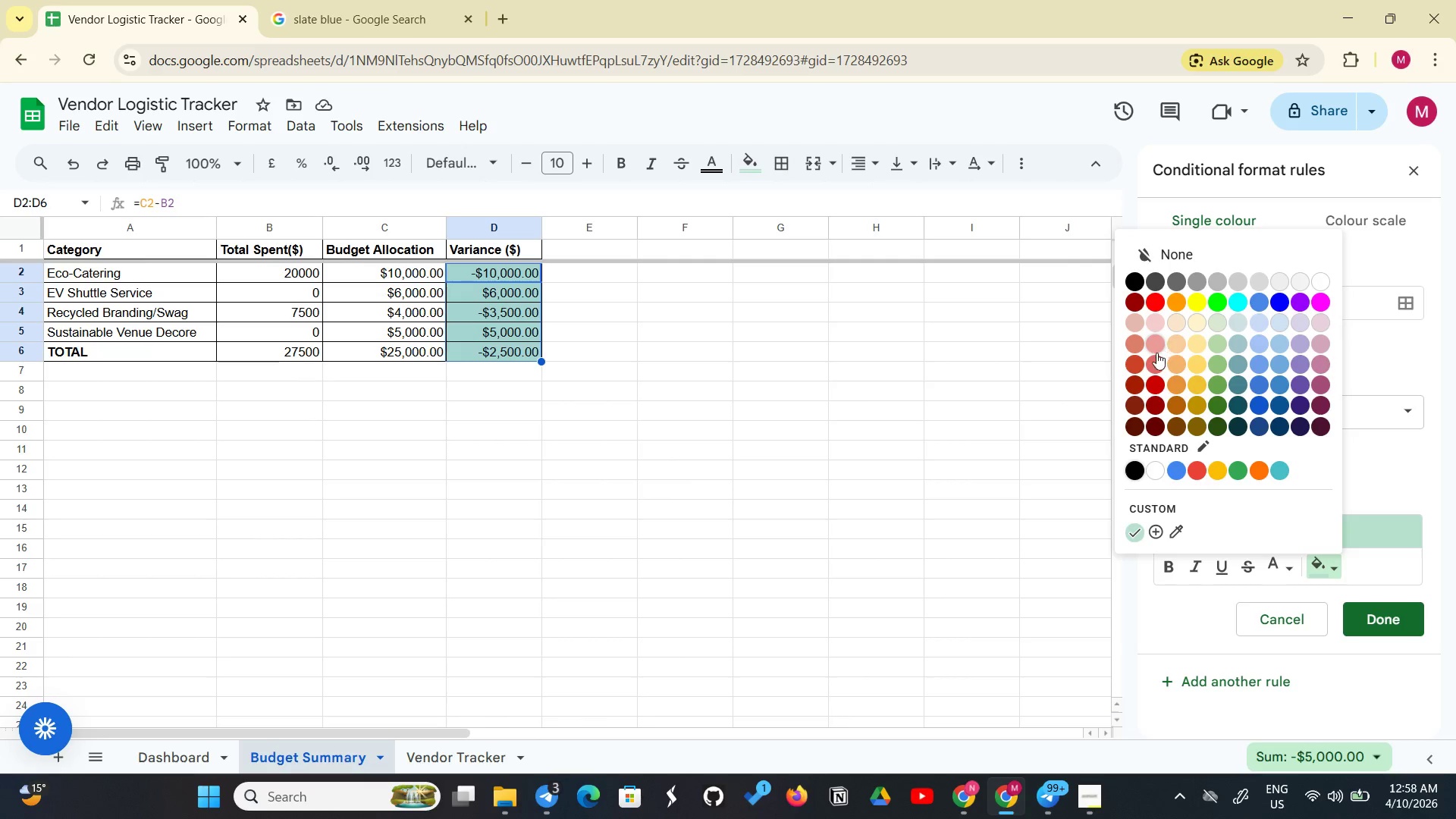 
left_click([1156, 356])
 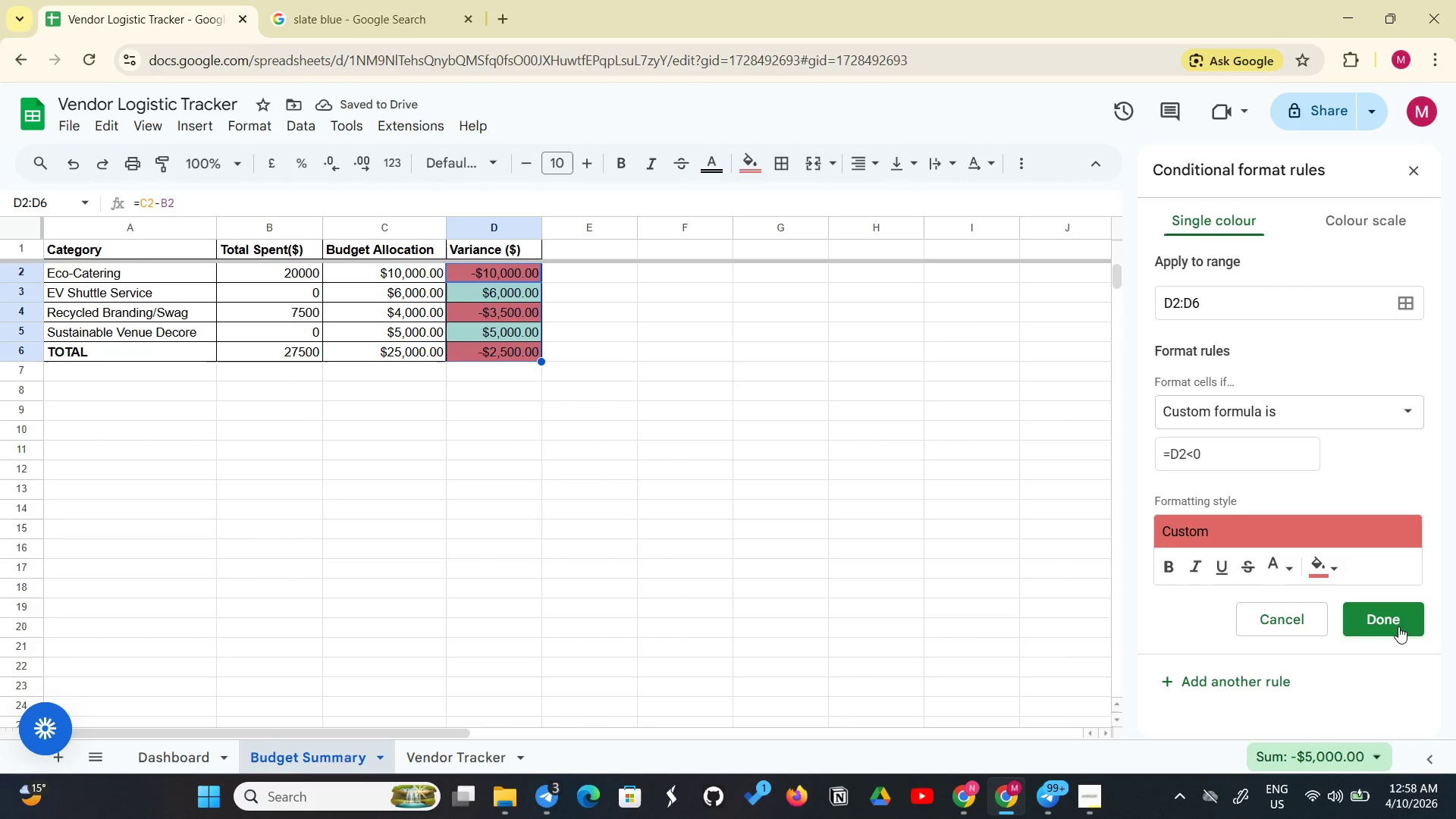 
left_click([1398, 626])
 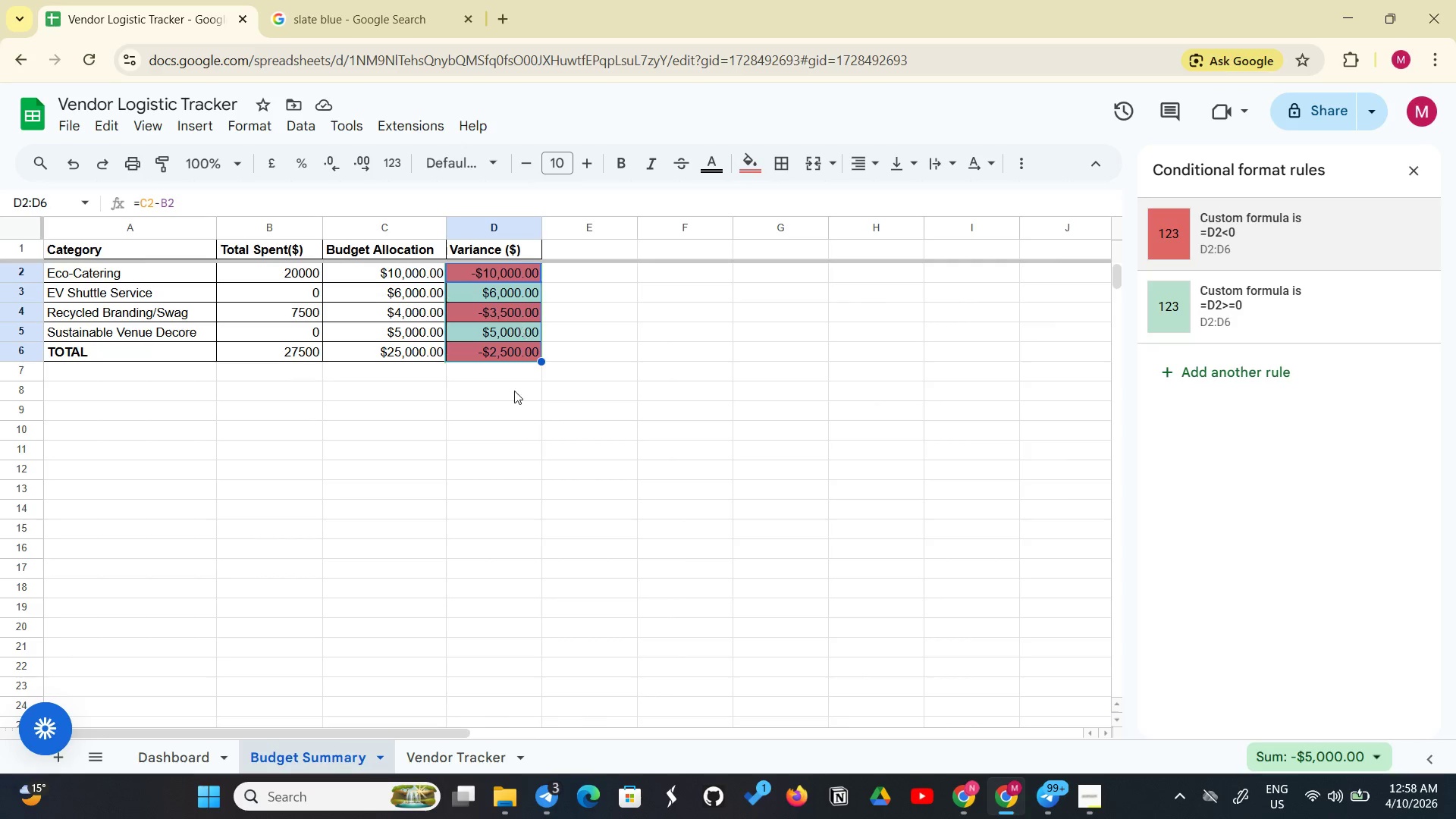 
left_click([532, 406])
 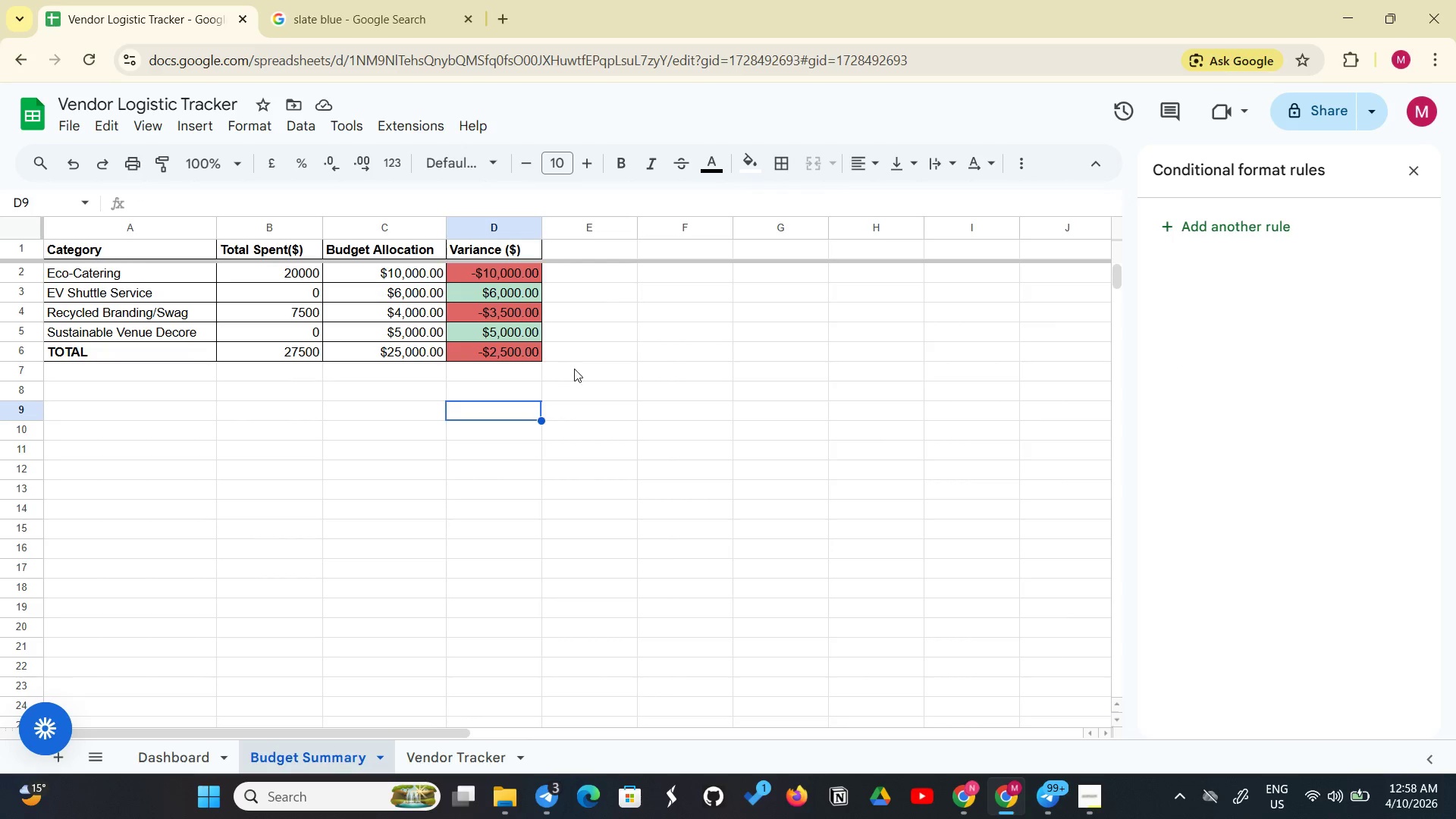 
left_click([504, 400])
 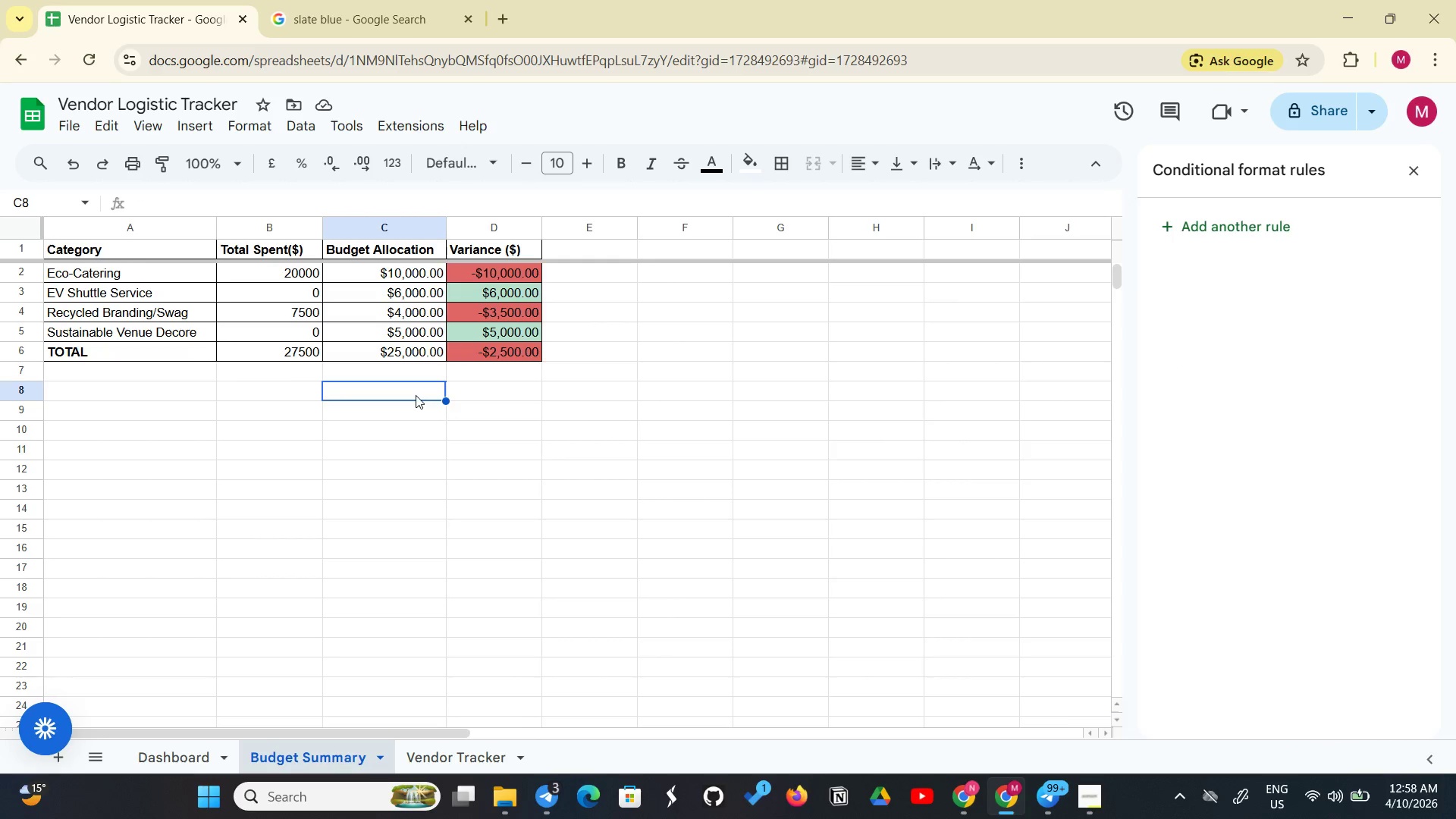 
left_click([415, 396])
 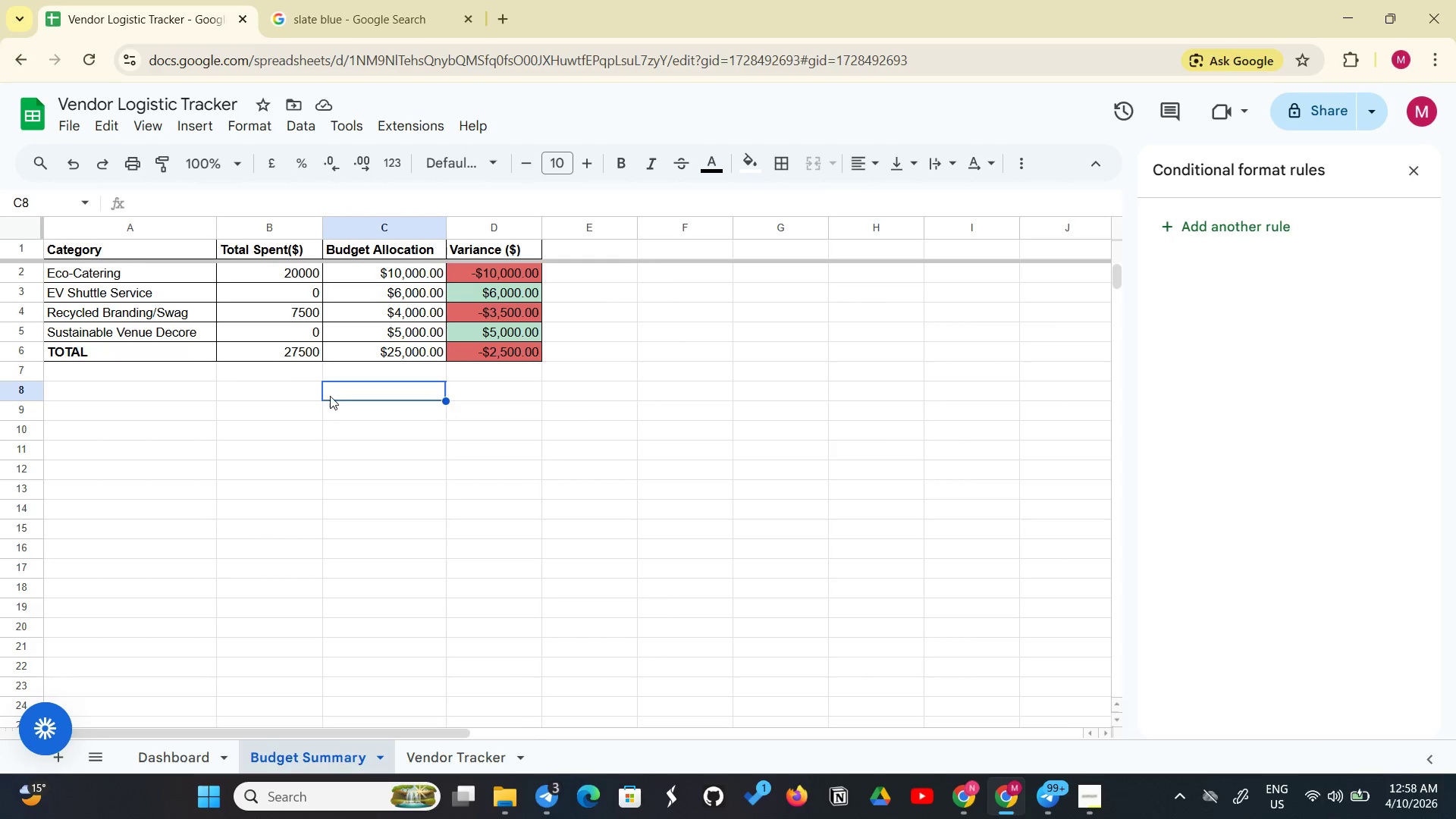 
left_click([330, 396])
 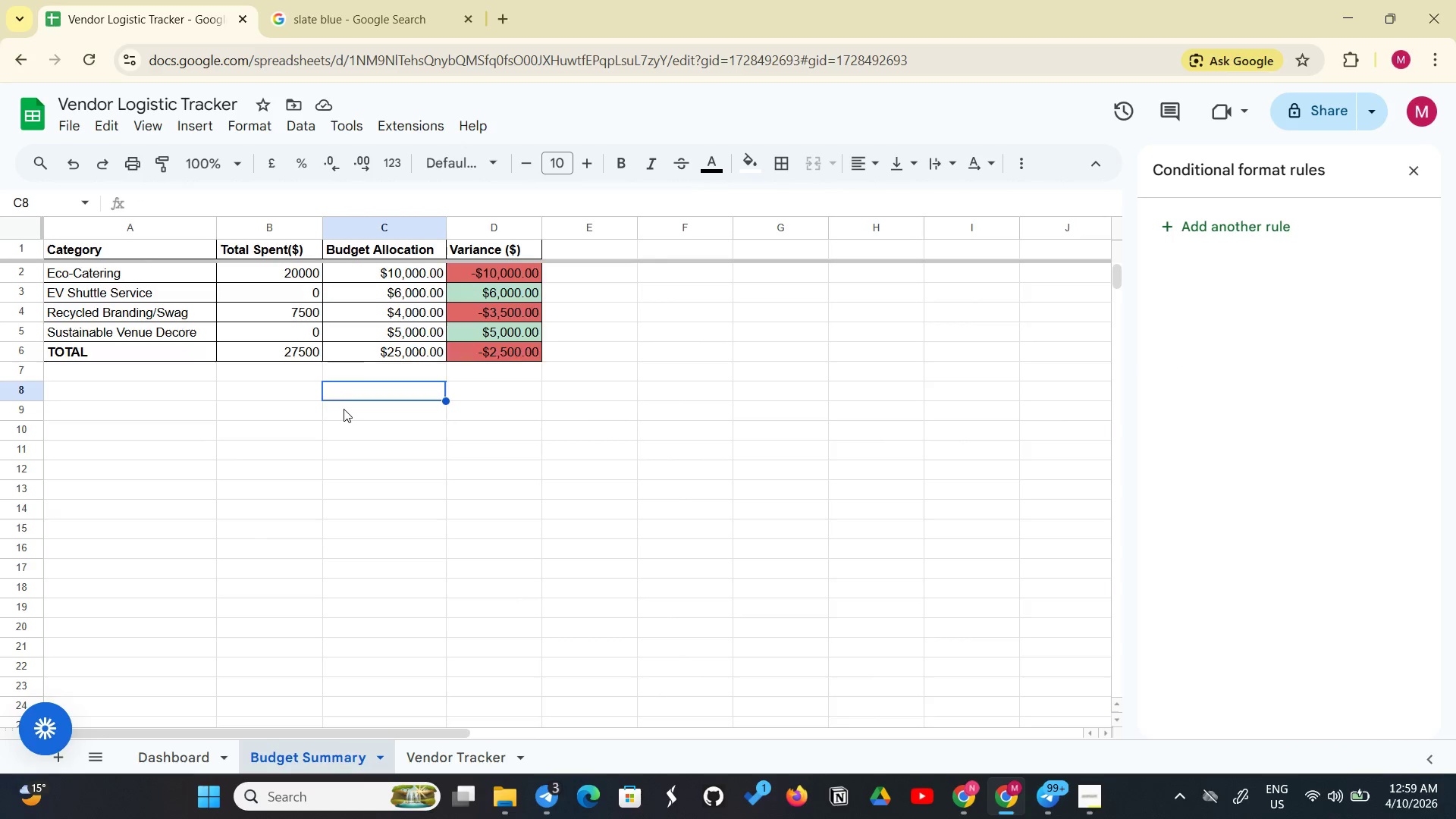 
scroll: coordinate [344, 409], scroll_direction: down, amount: 3.0
 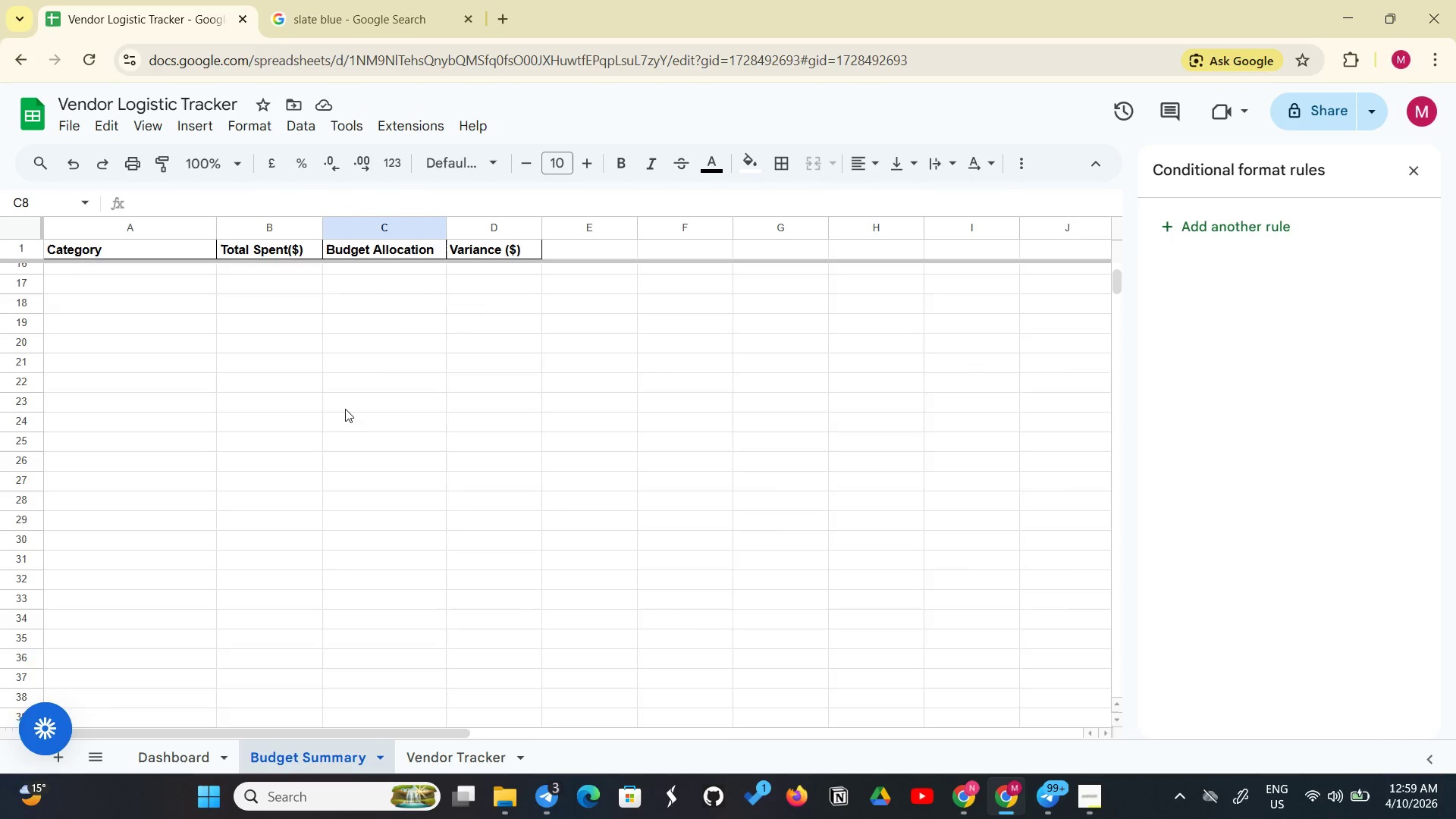 
scroll: coordinate [345, 409], scroll_direction: up, amount: 4.0
 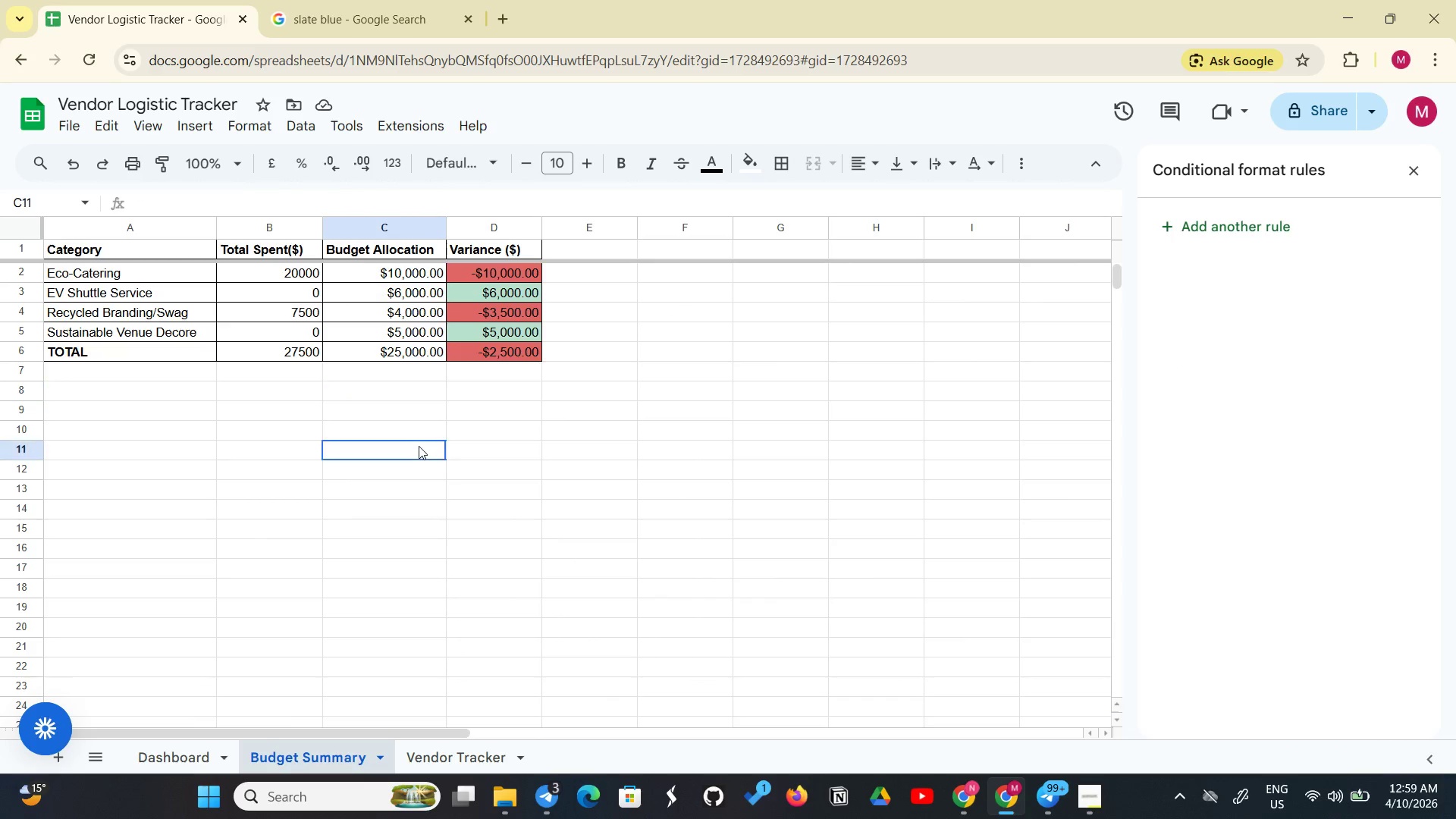 
left_click([419, 446])
 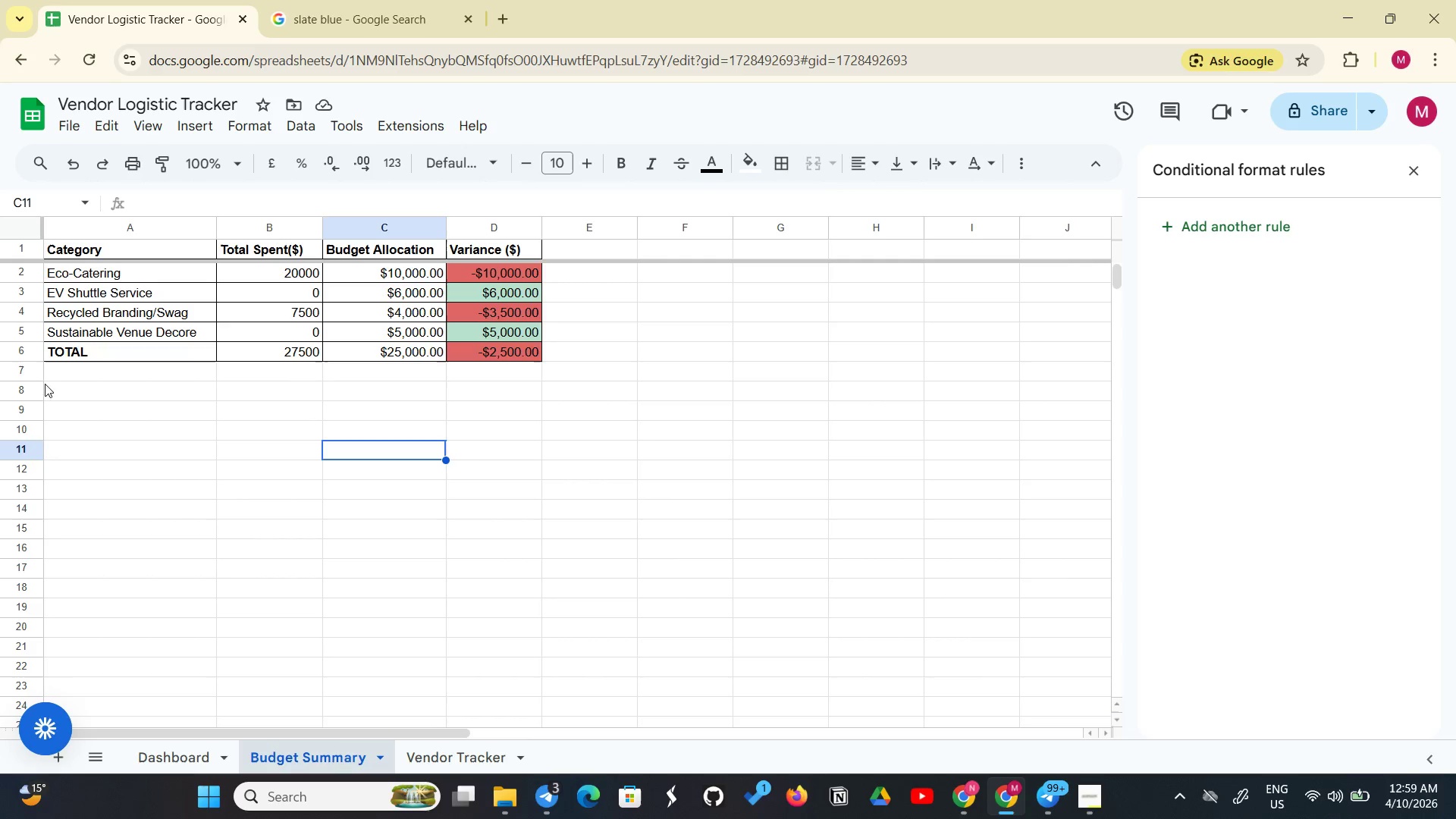 
wait(5.27)
 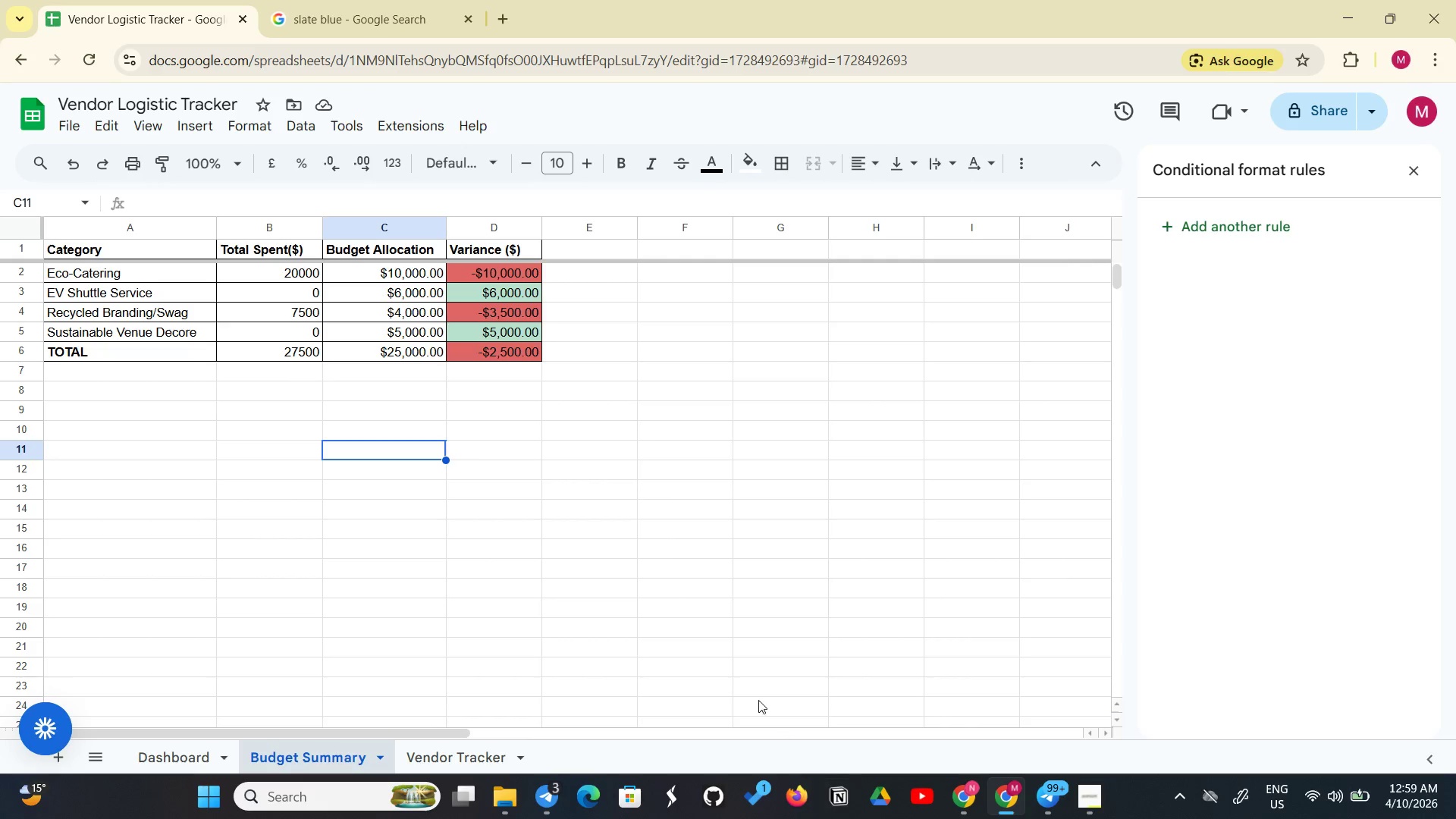 
left_click([144, 127])
 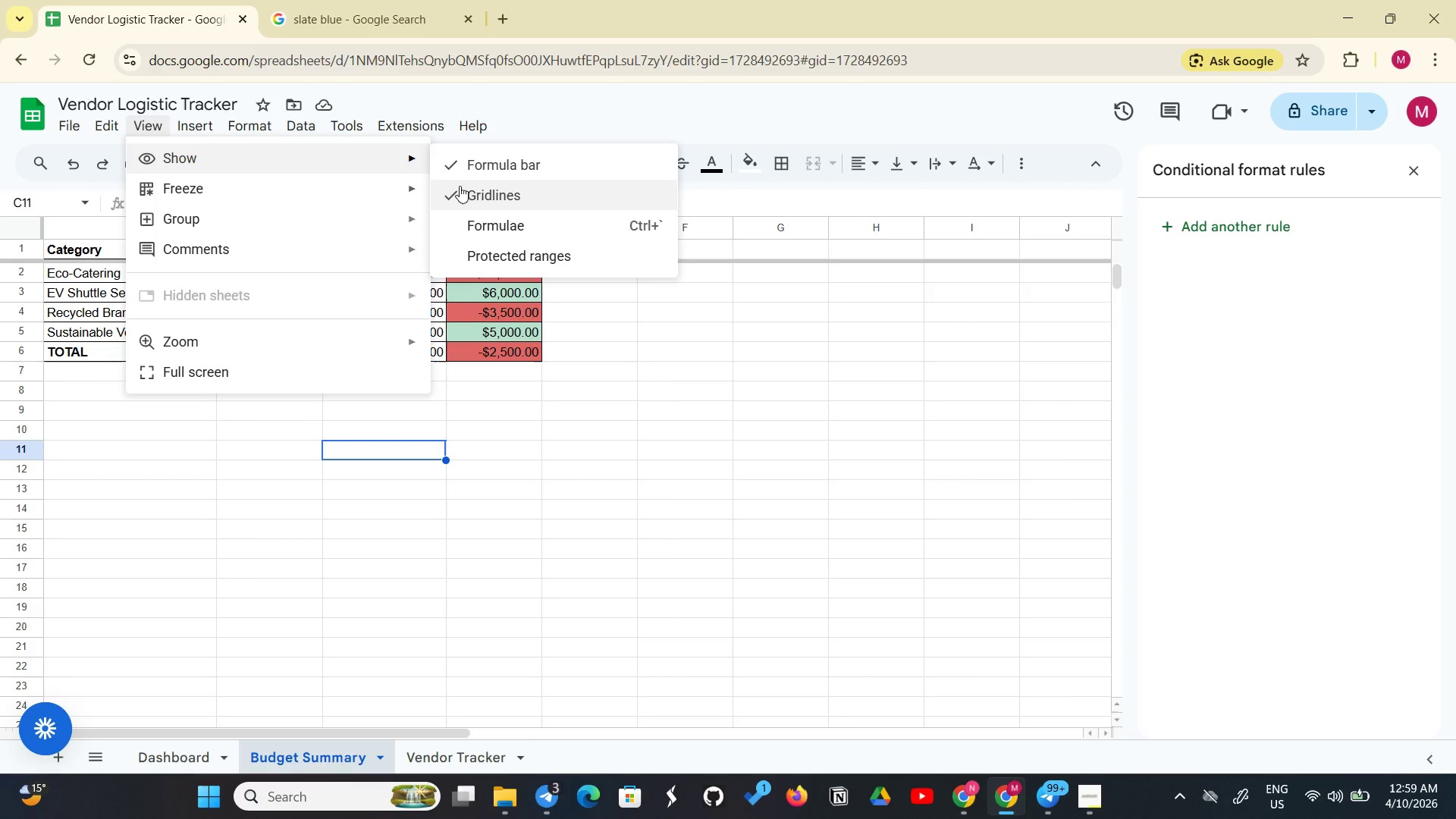 
left_click([473, 188])
 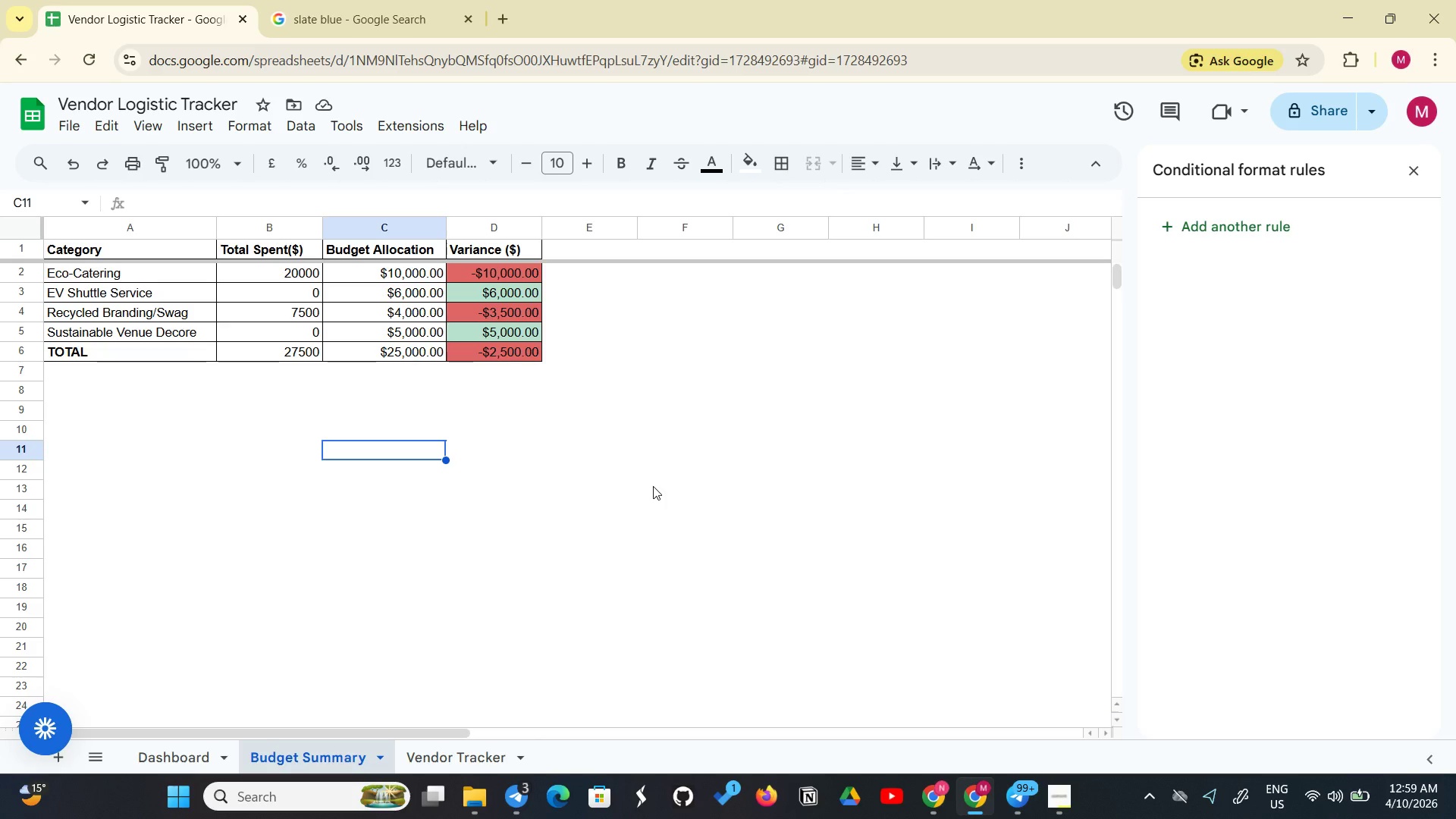 
wait(28.89)
 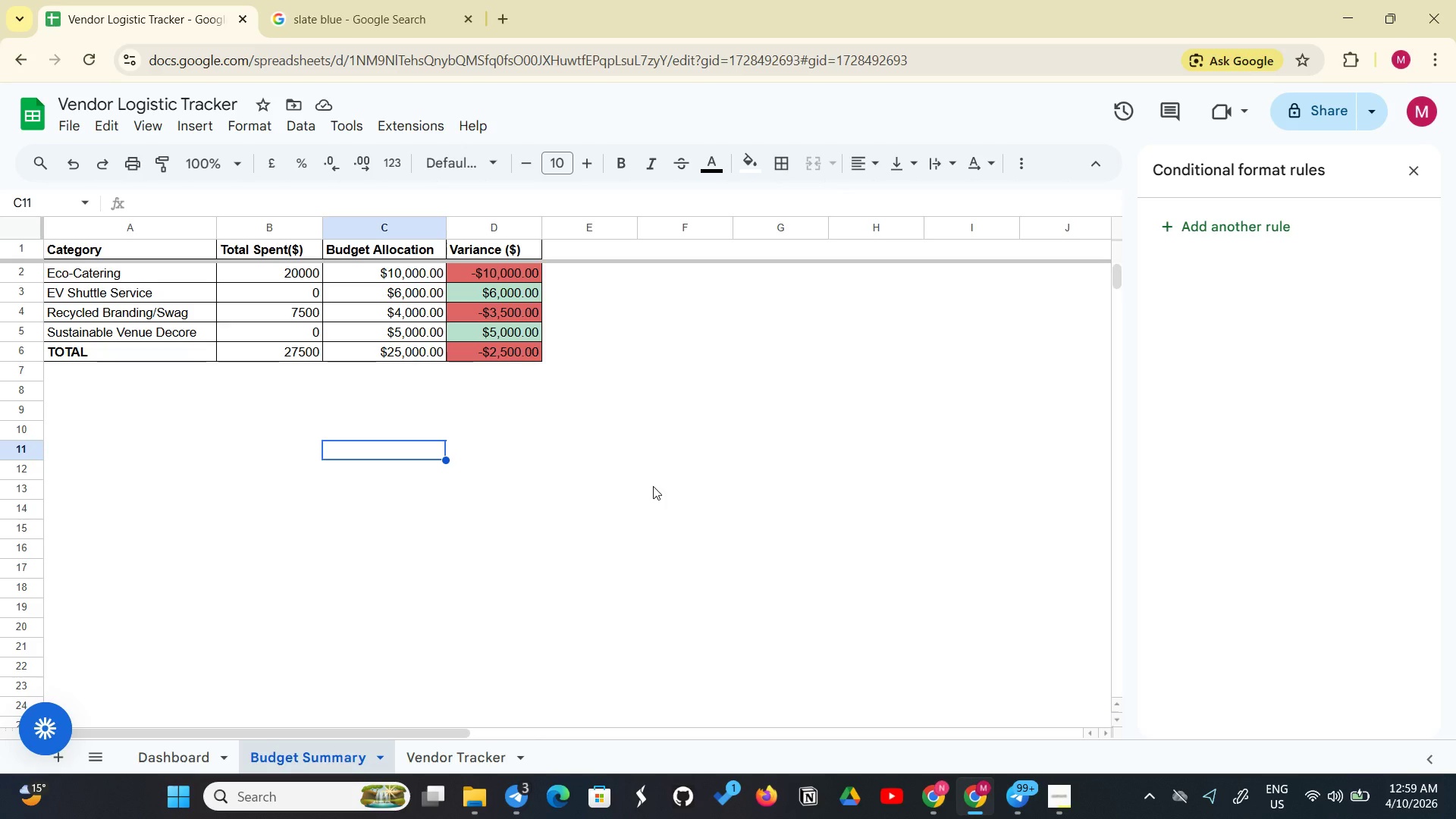 
left_click_drag(start_coordinate=[172, 252], to_coordinate=[535, 243])
 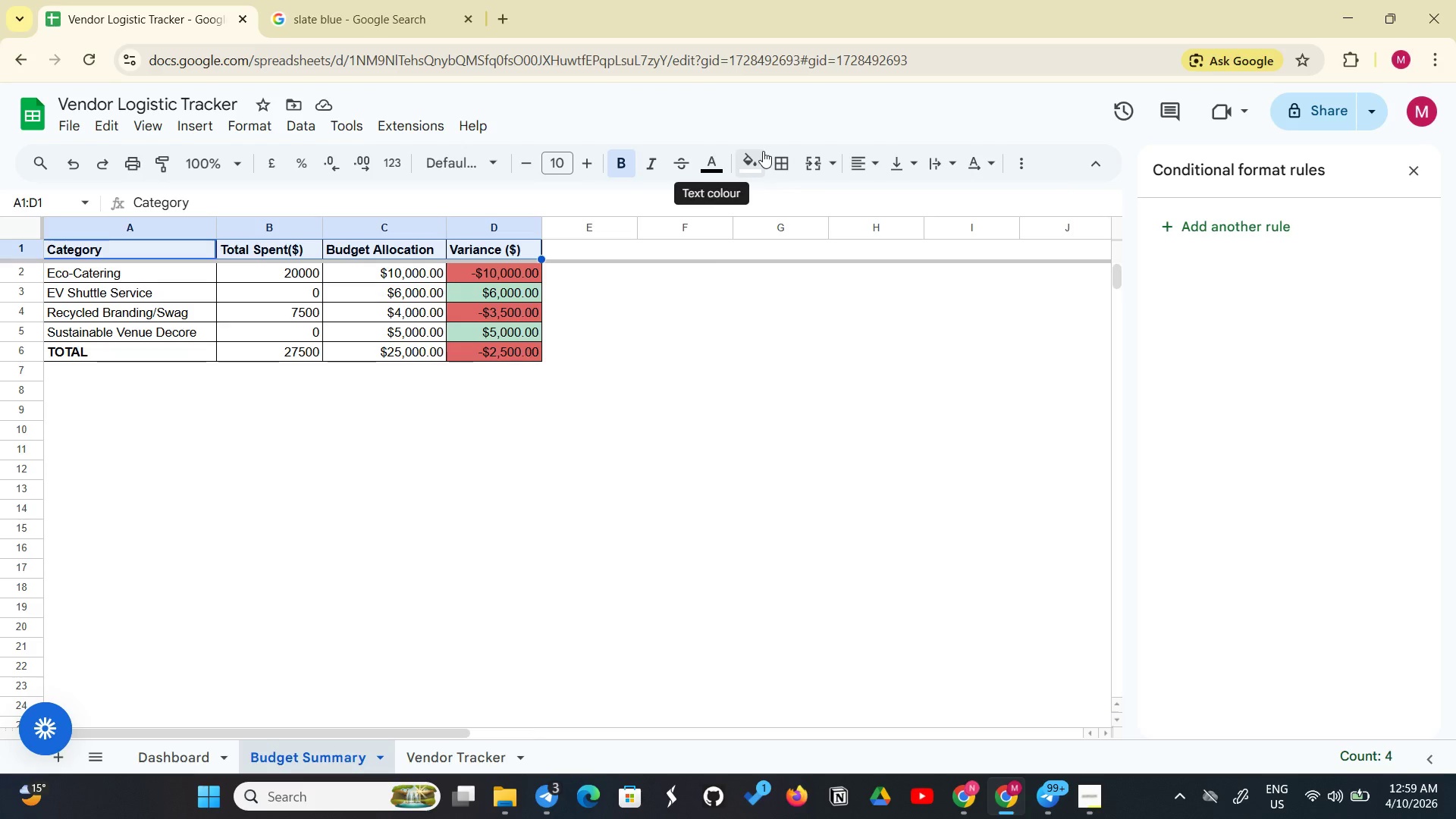 
left_click([749, 157])
 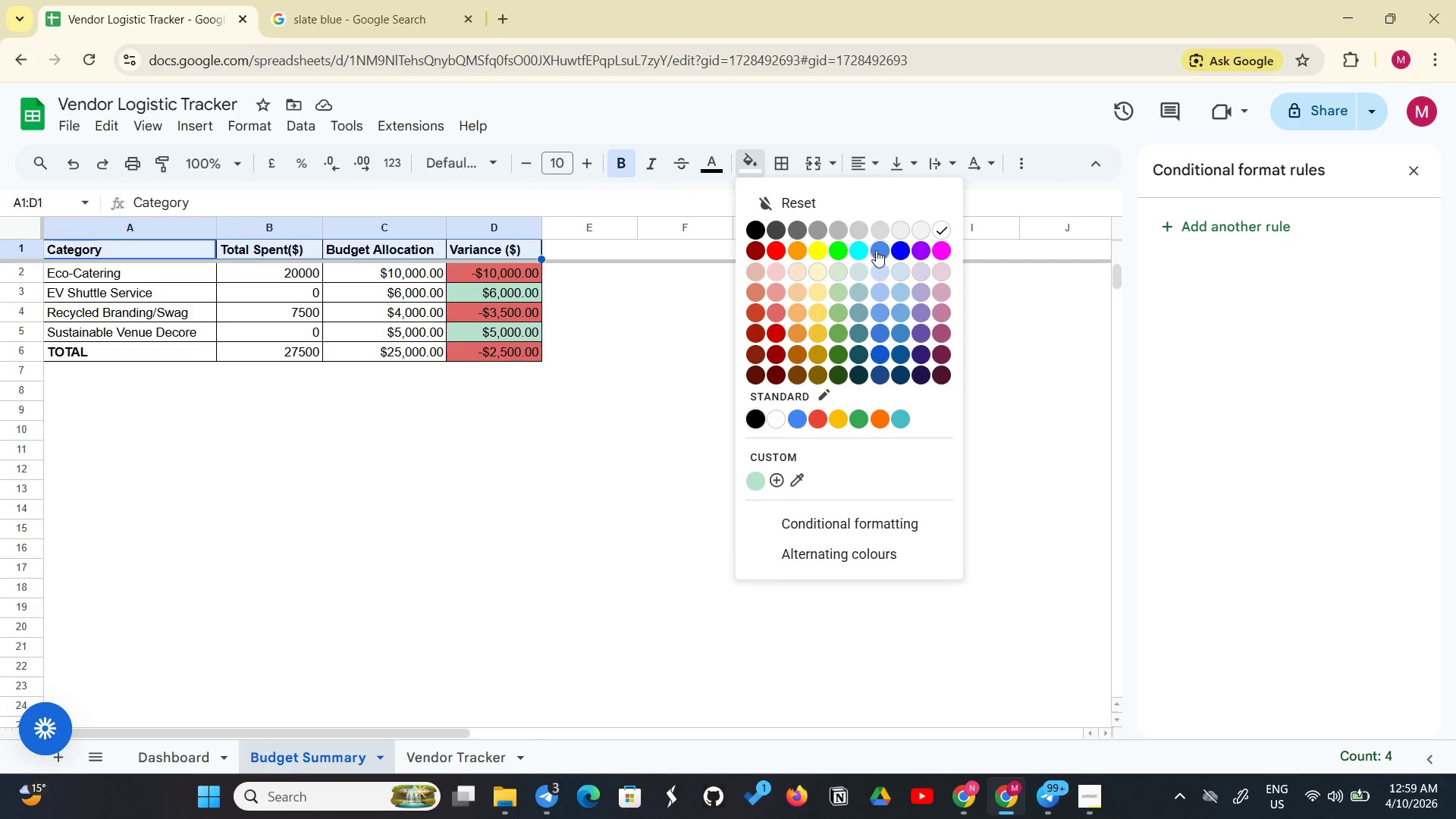 
left_click([877, 247])
 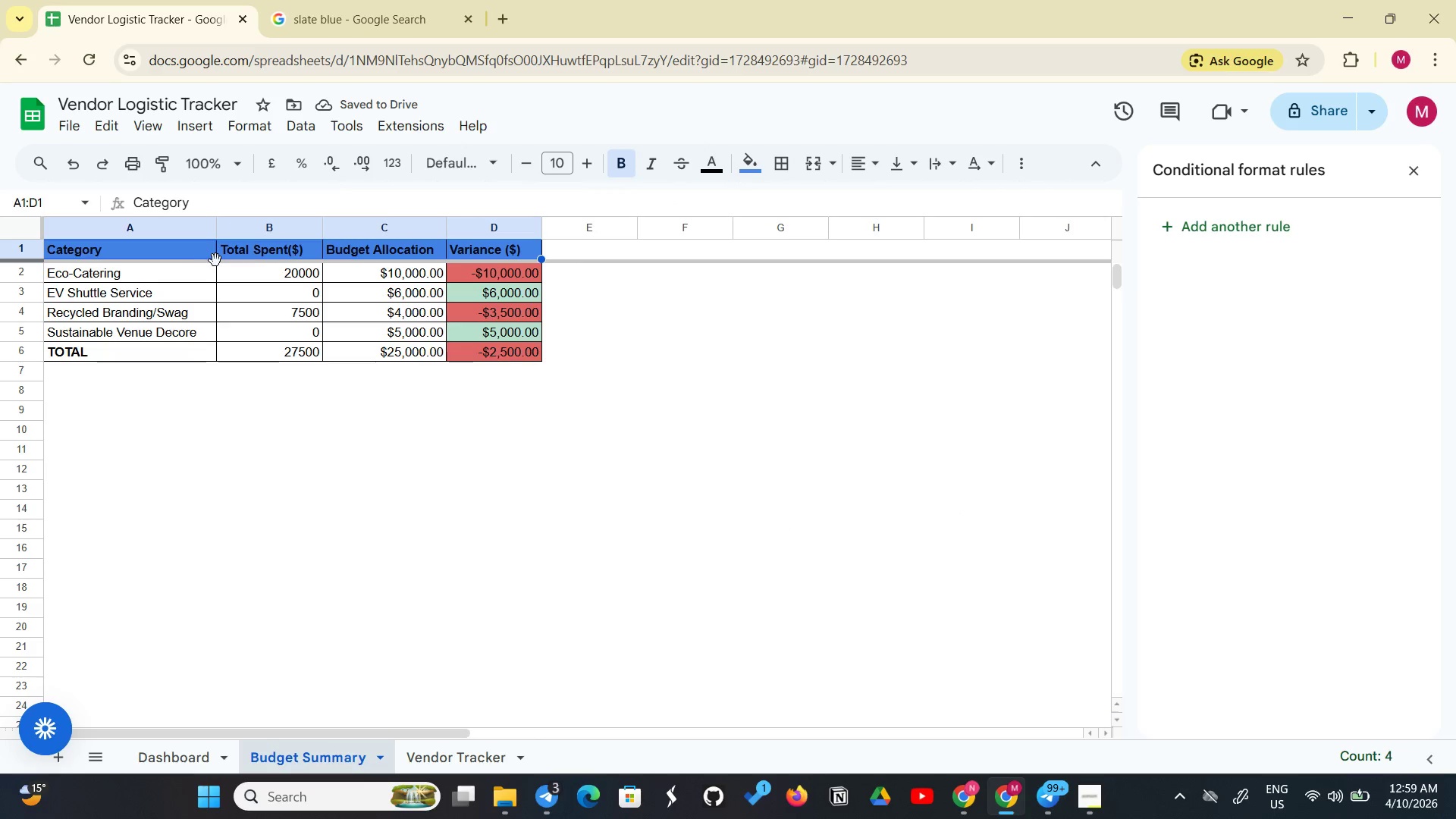 
left_click_drag(start_coordinate=[202, 254], to_coordinate=[274, 246])
 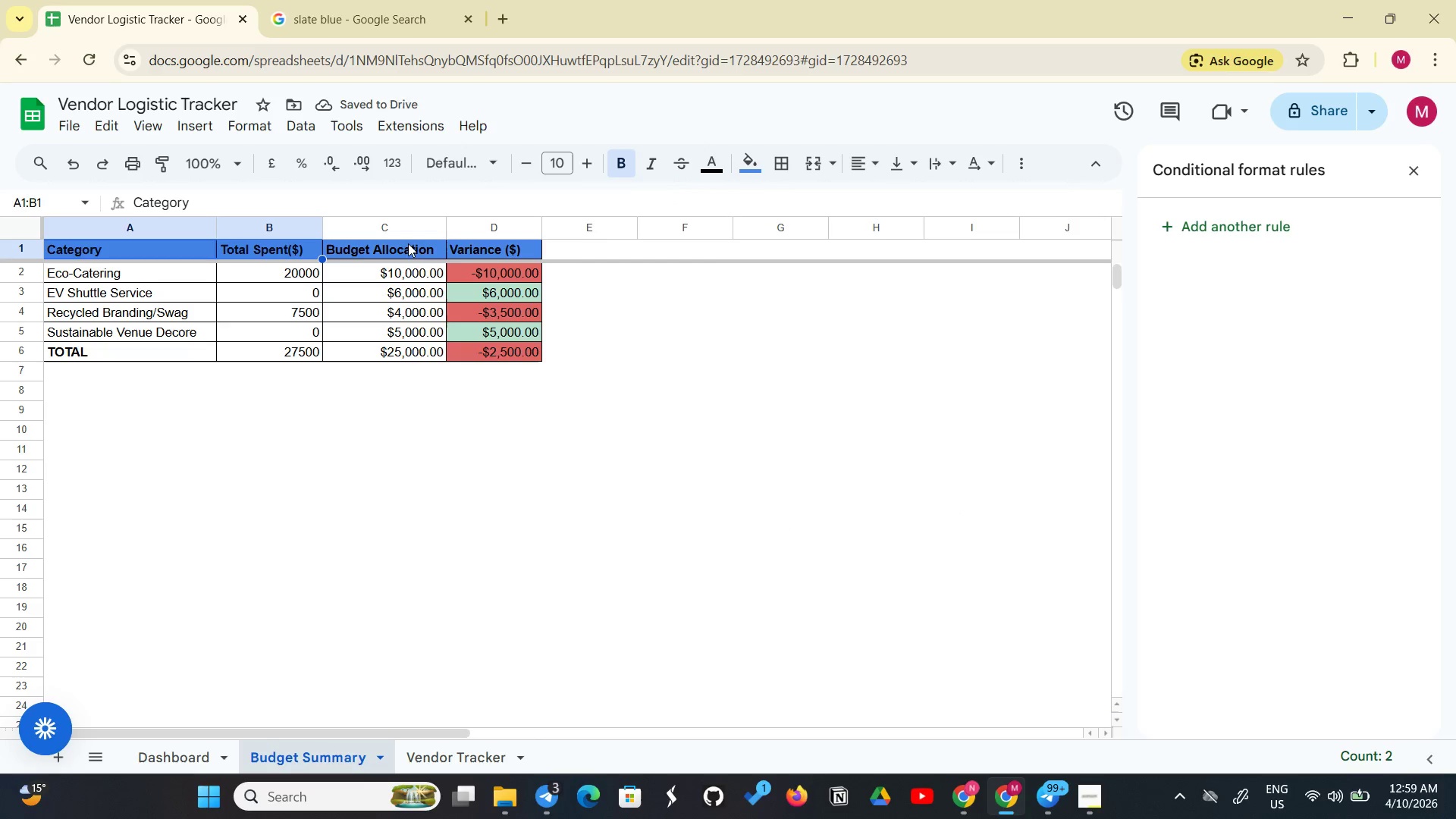 
left_click_drag(start_coordinate=[472, 243], to_coordinate=[512, 243])
 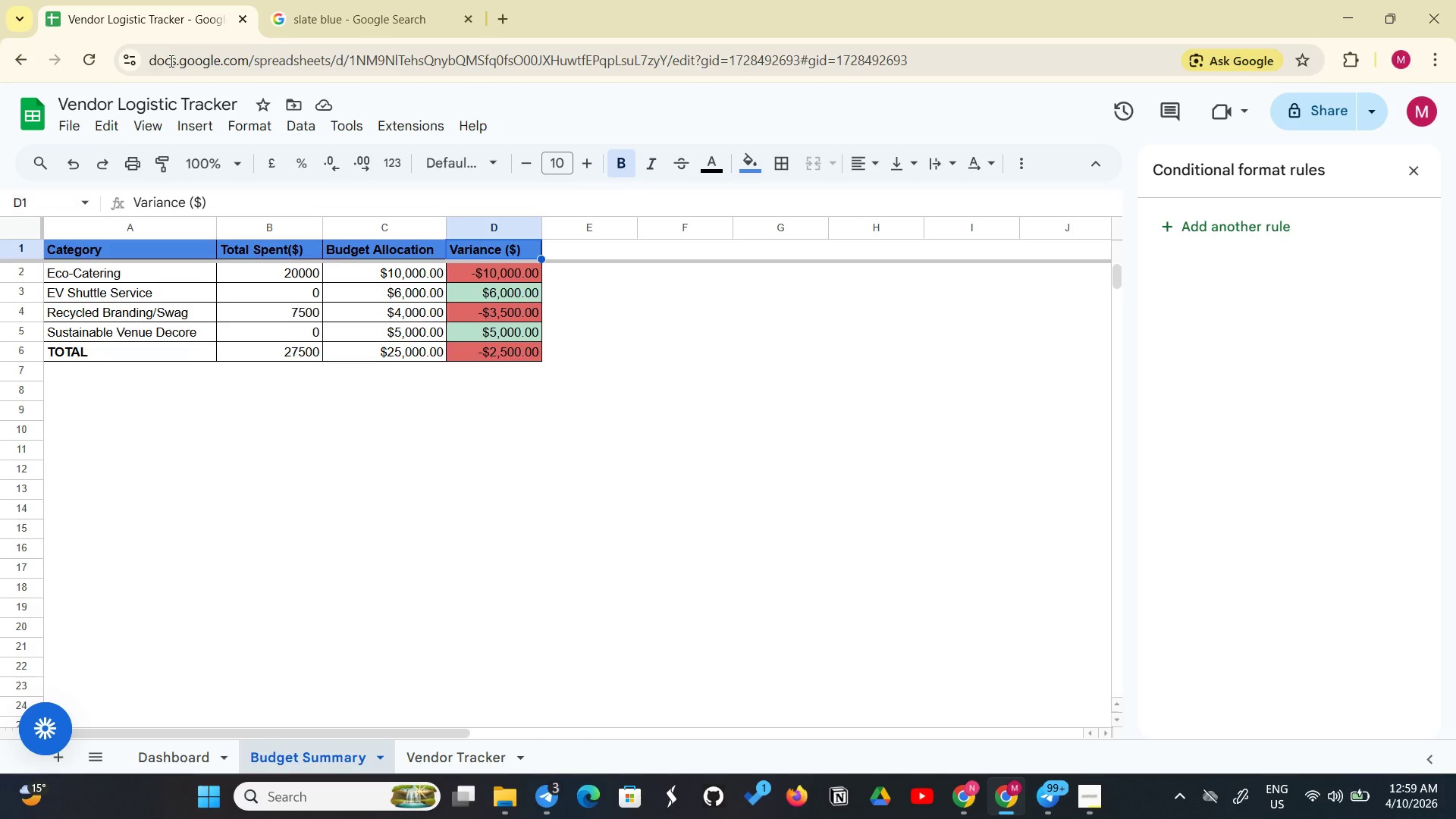 
left_click_drag(start_coordinate=[191, 252], to_coordinate=[512, 238])
 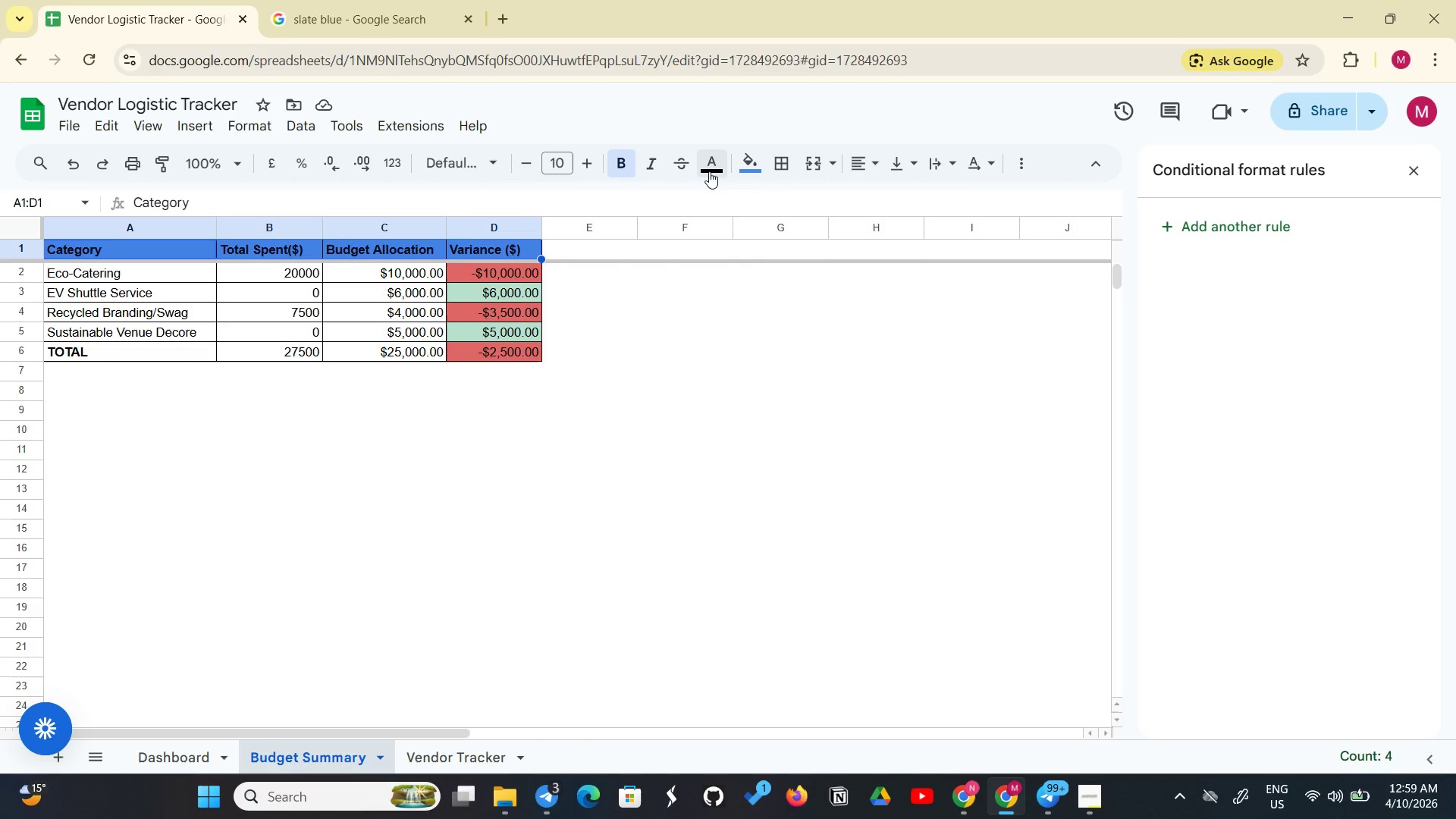 
left_click([709, 171])
 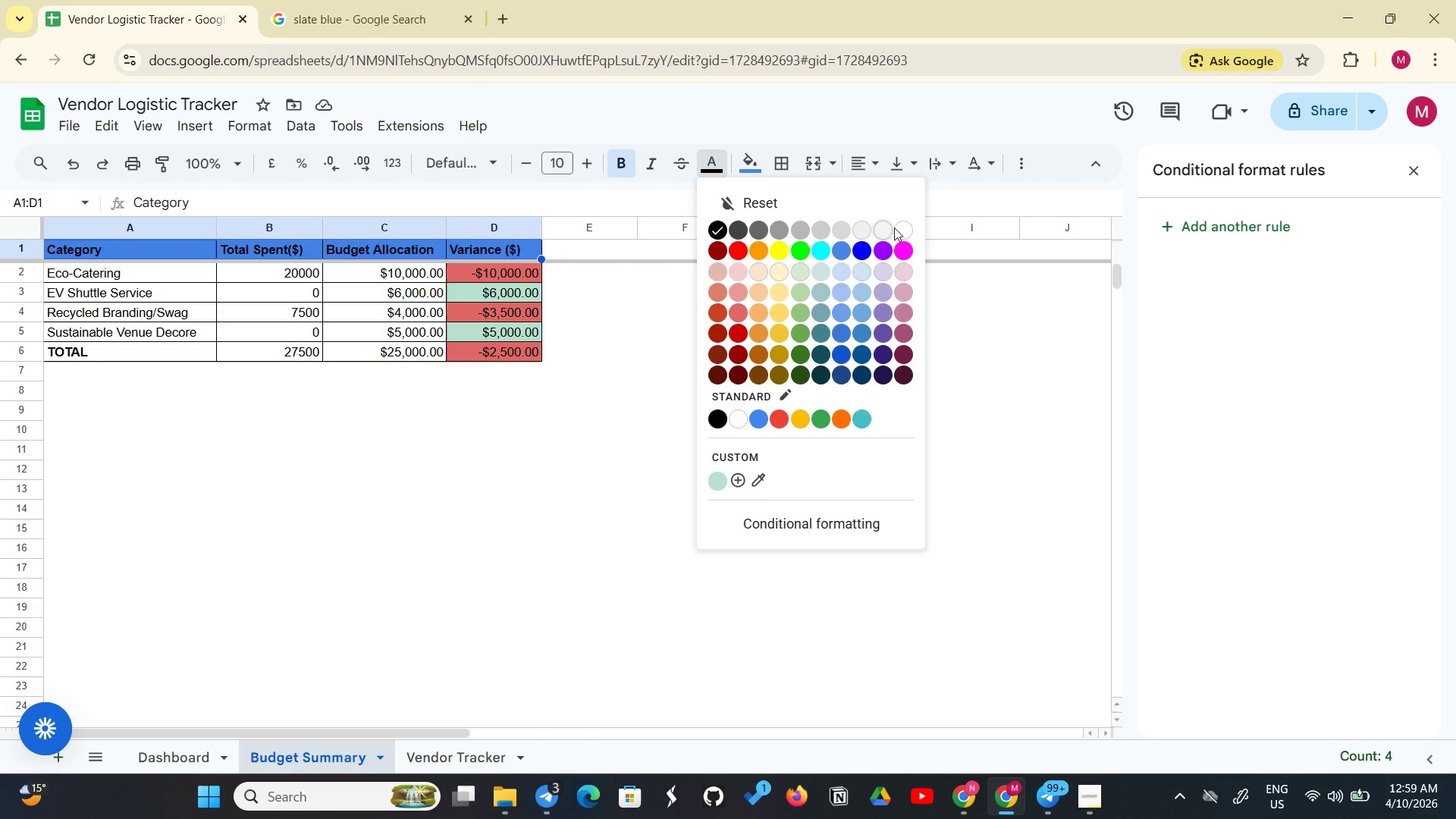 
left_click([897, 228])
 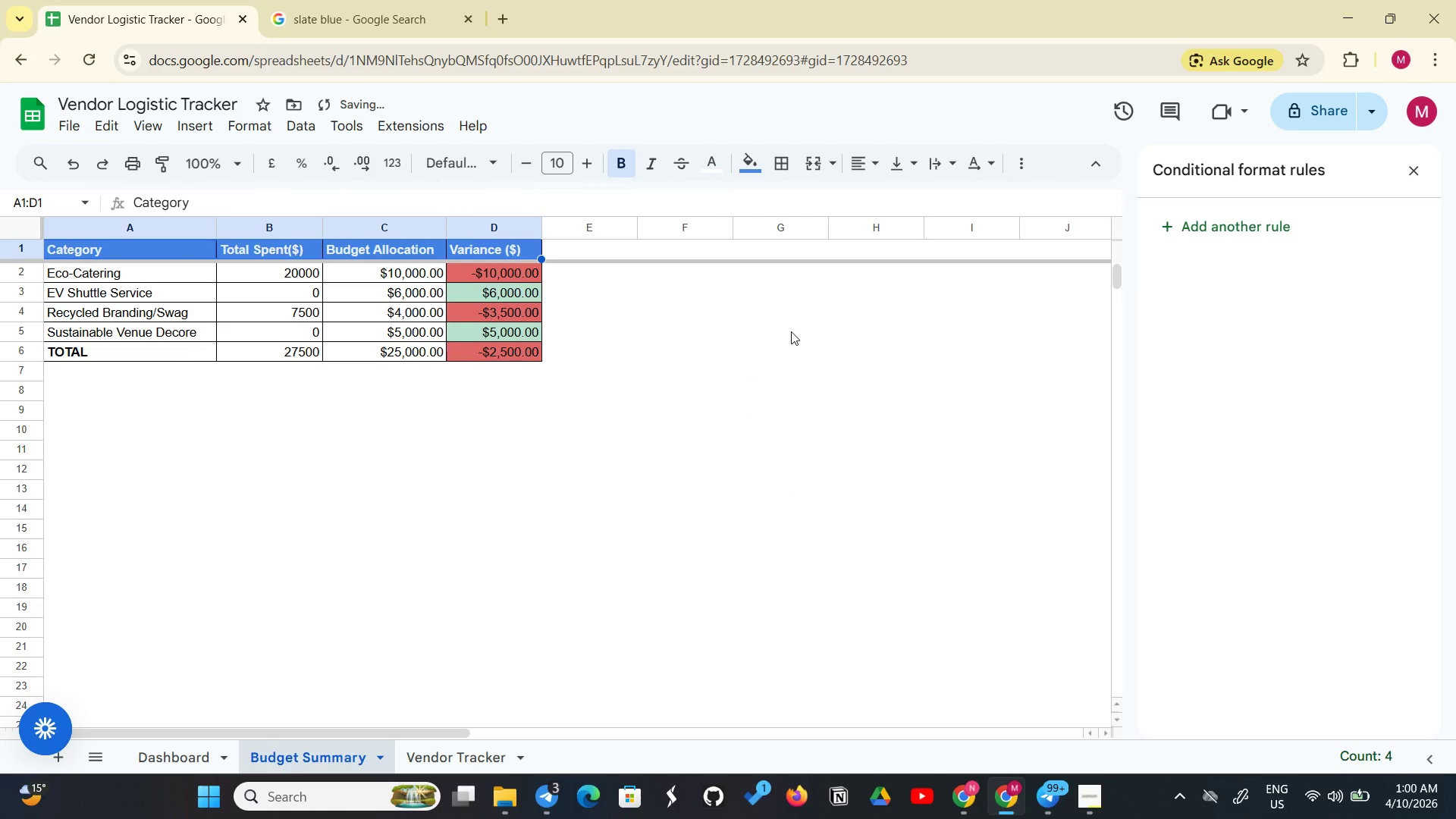 
left_click([791, 331])
 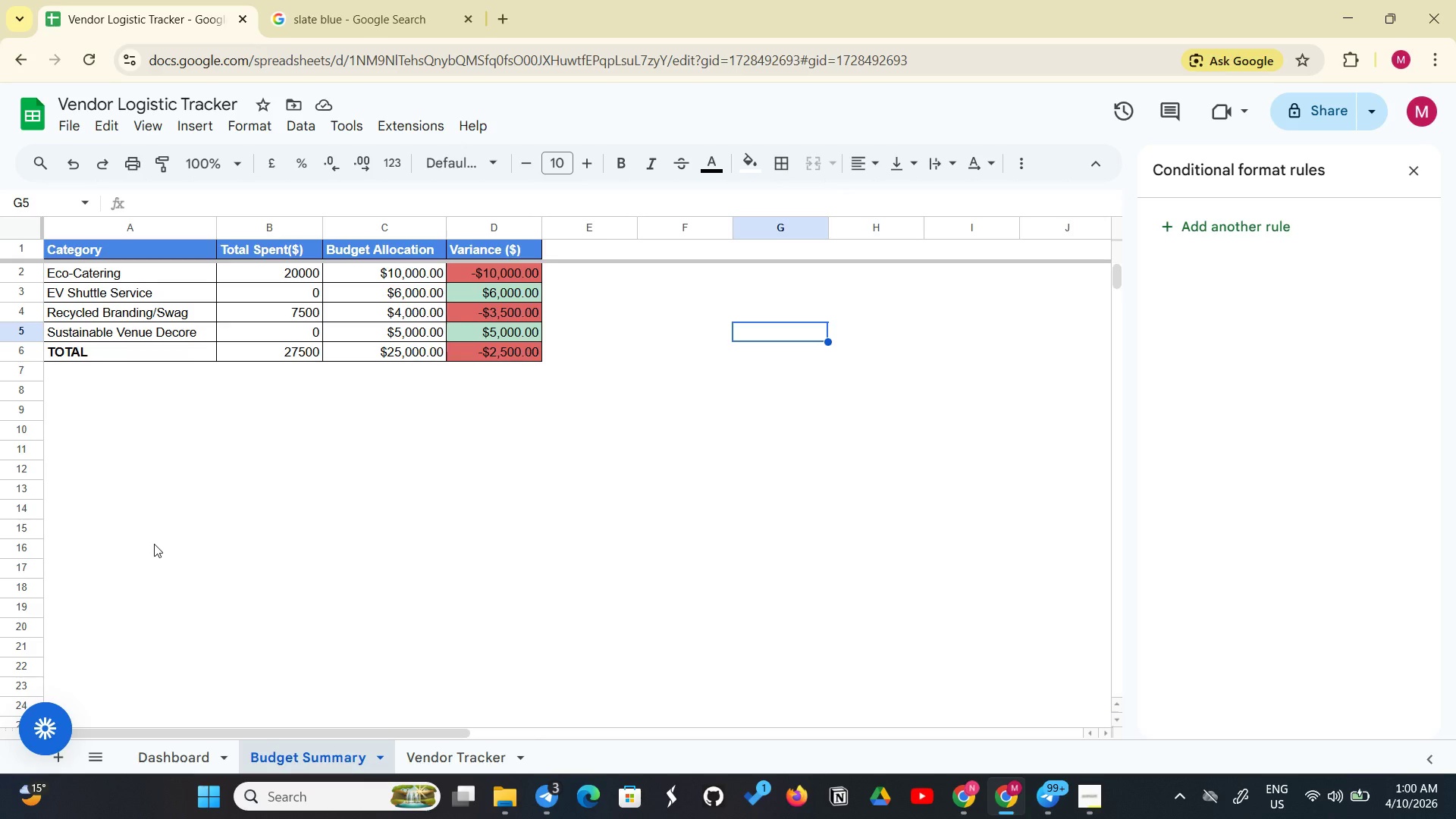 
wait(33.53)
 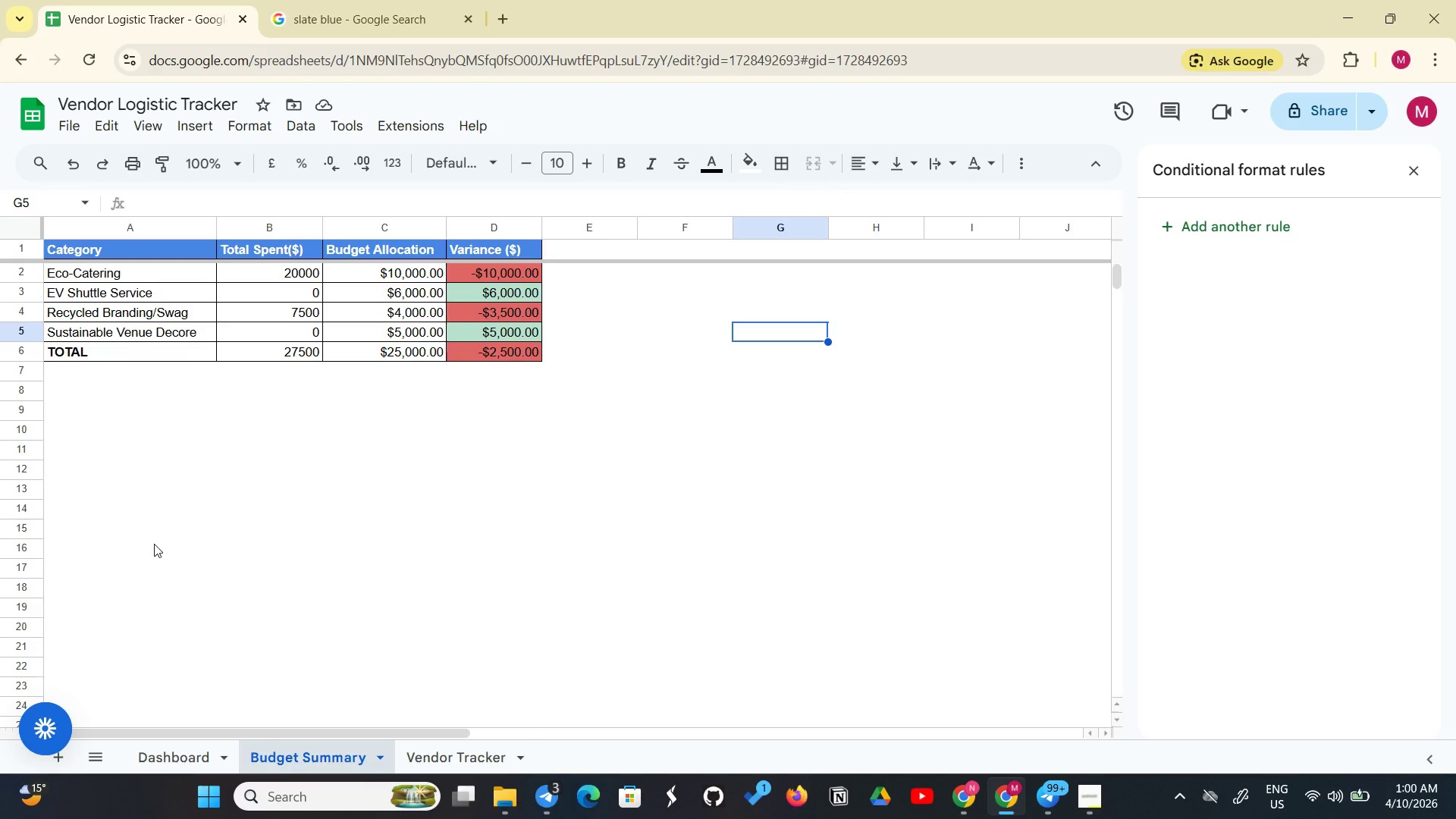 
left_click([36, 413])
 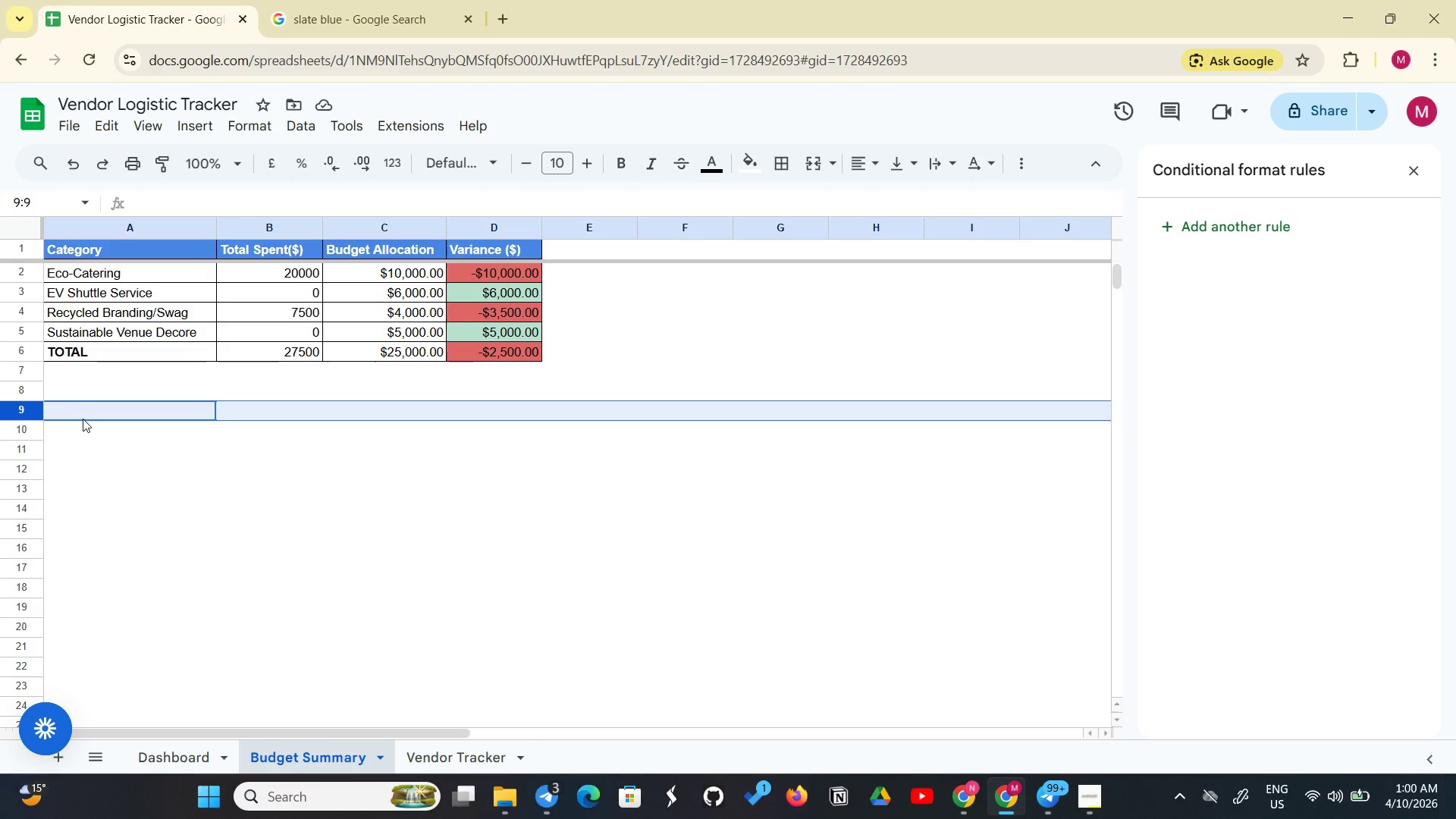 
left_click([89, 413])
 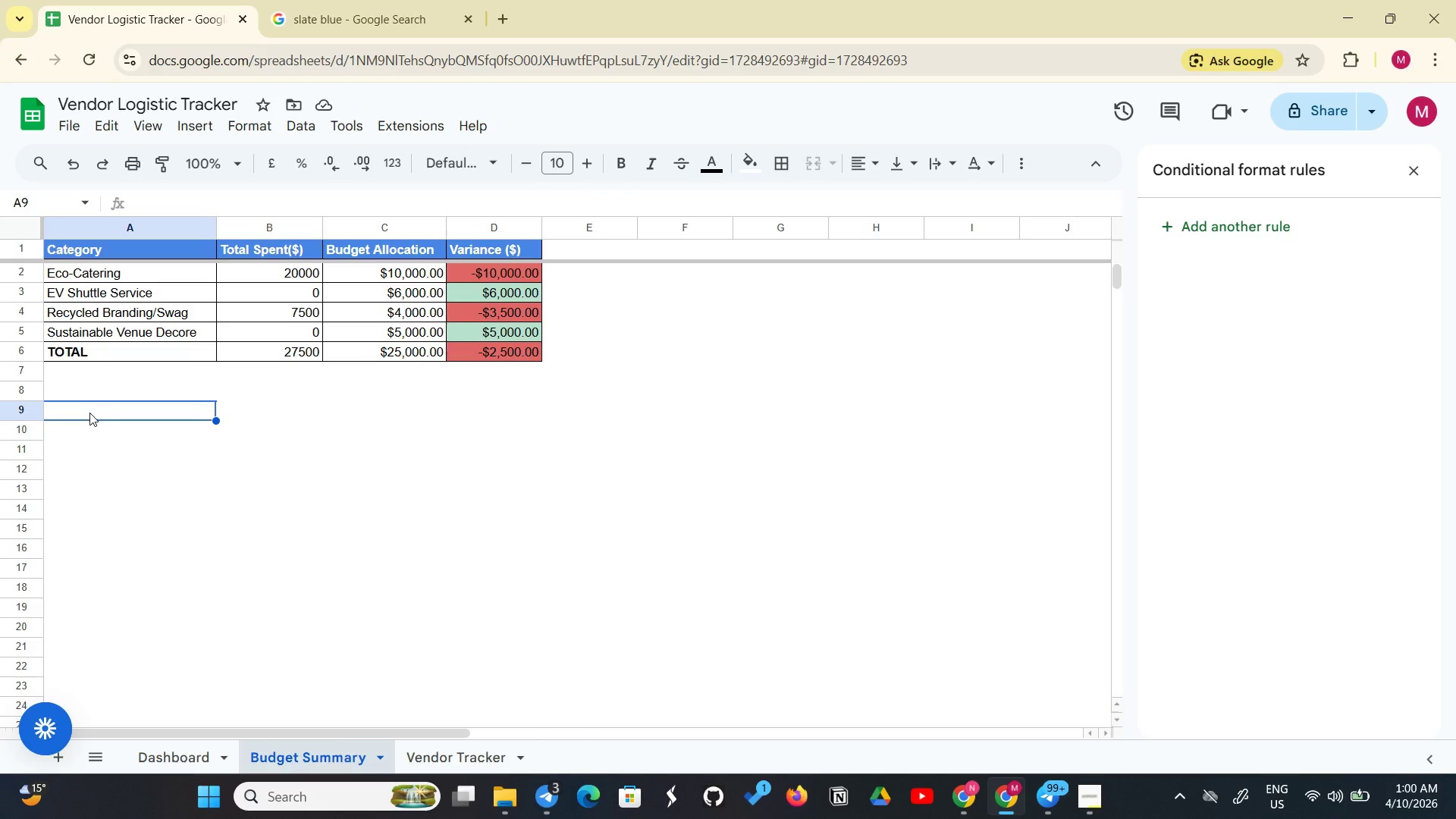 
wait(6.58)
 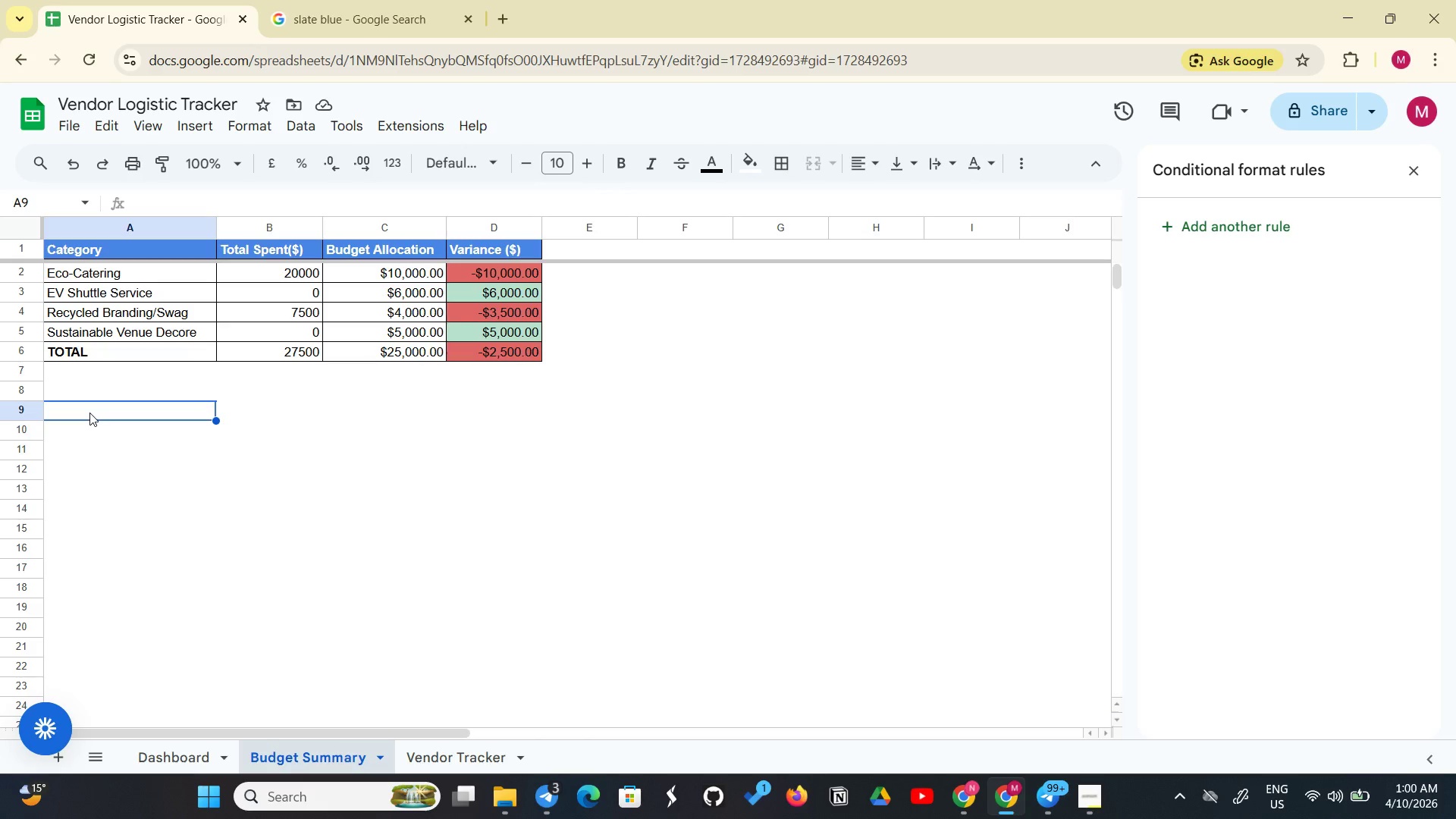 
type(Event )
 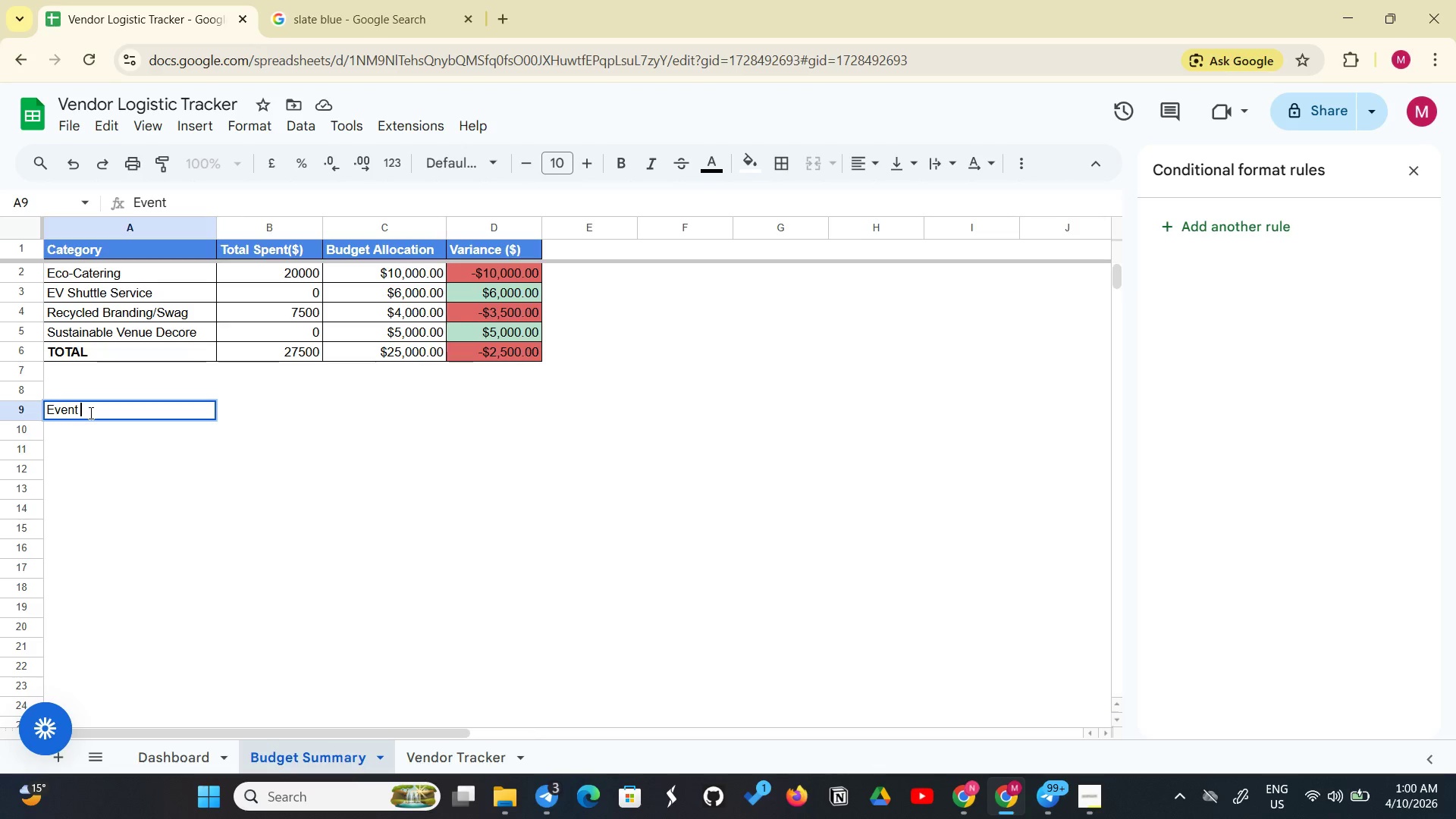 
type(Total Budget)
 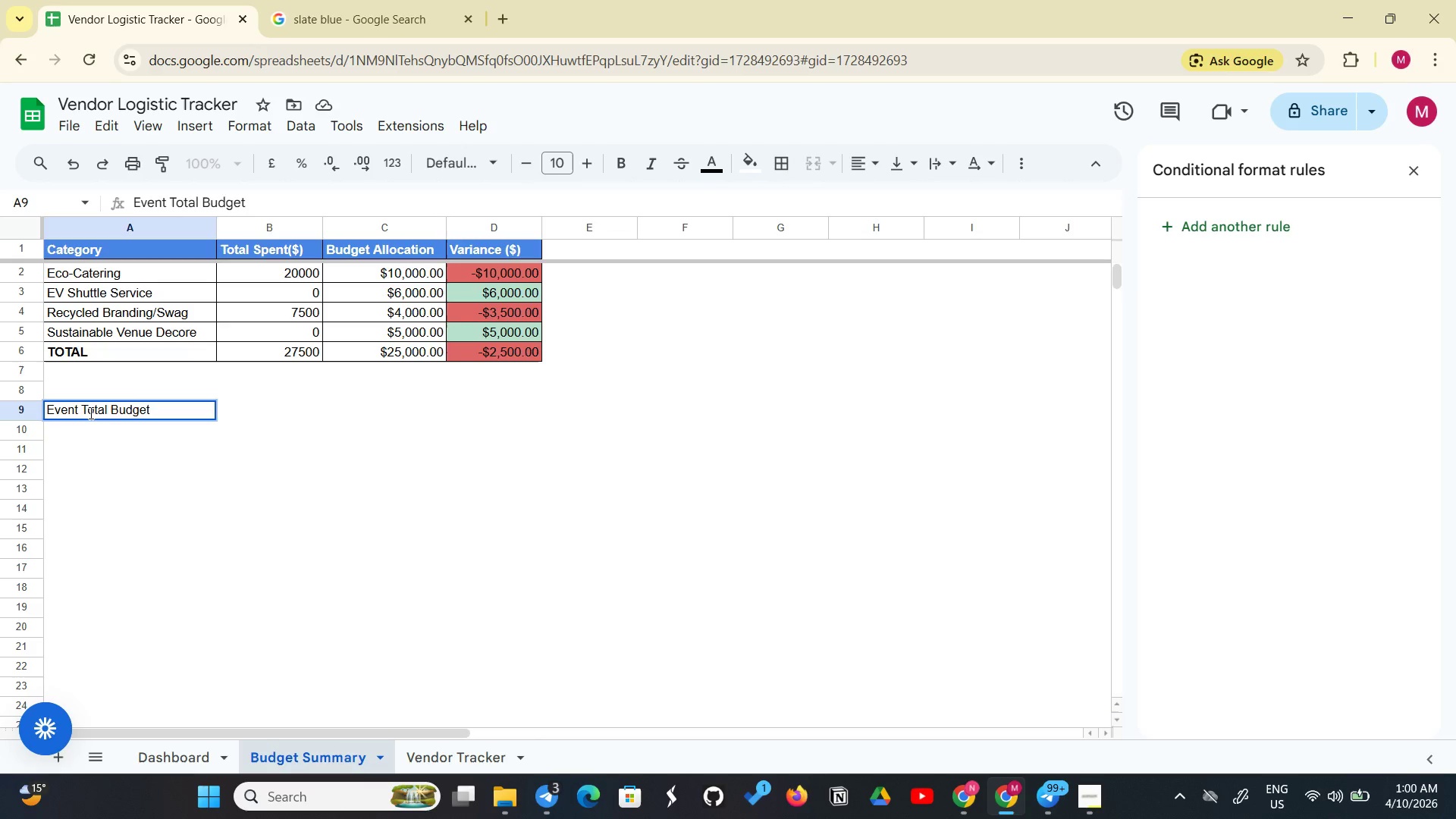 
key(Enter)
 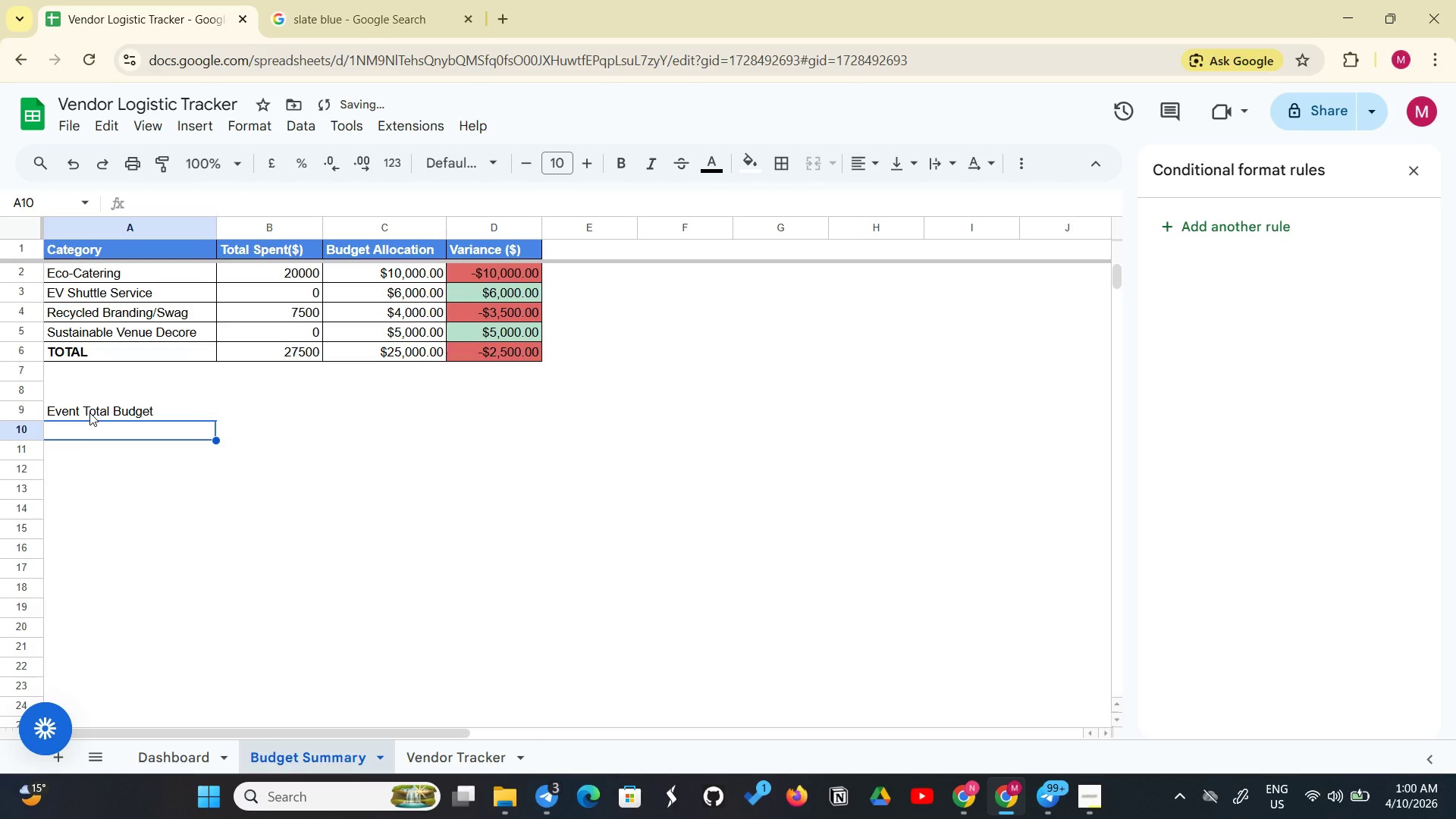 
type(Total Spent)
 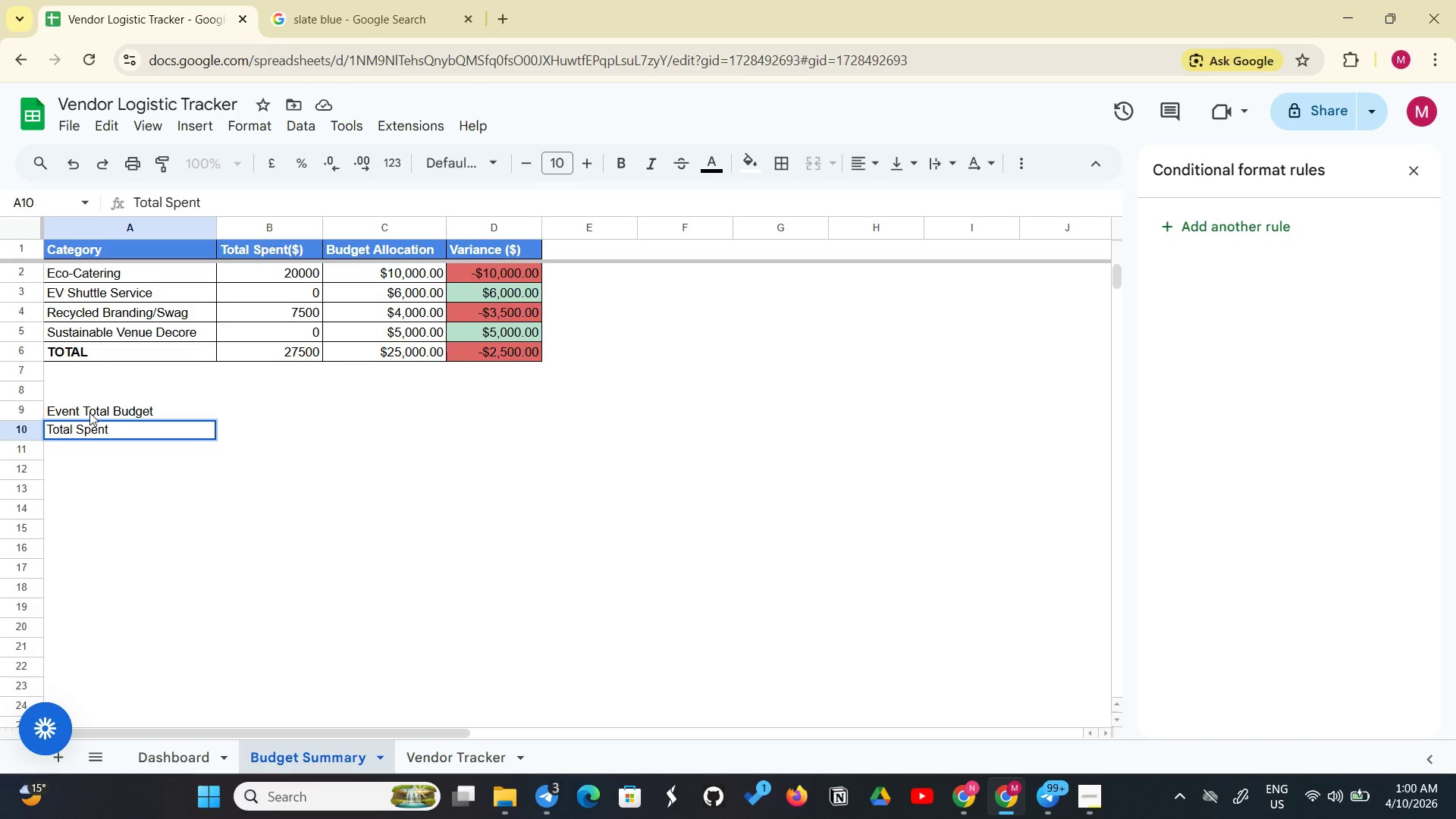 
key(Enter)
 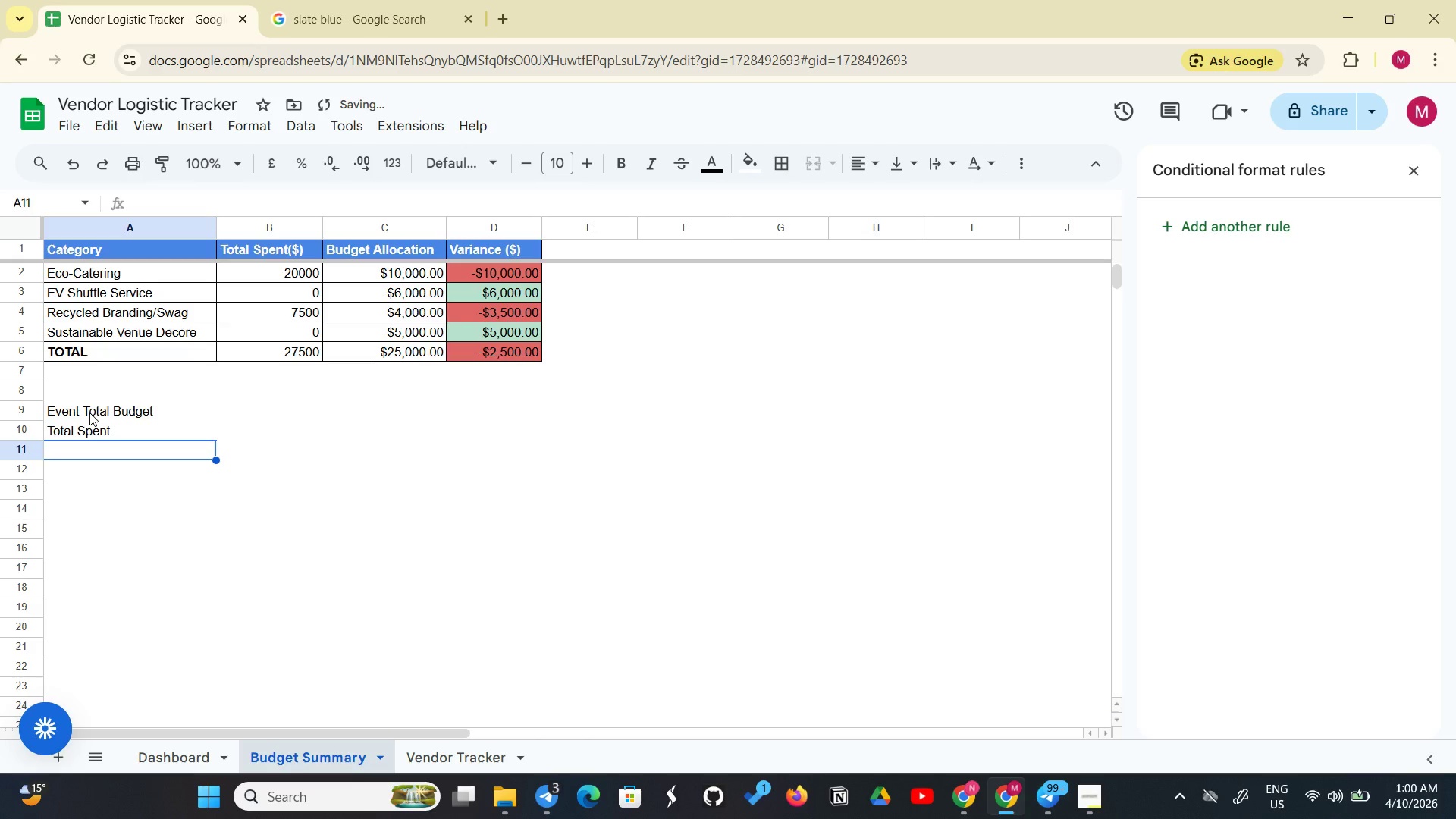 
type(RE)
key(Backspace)
type(emaining)
 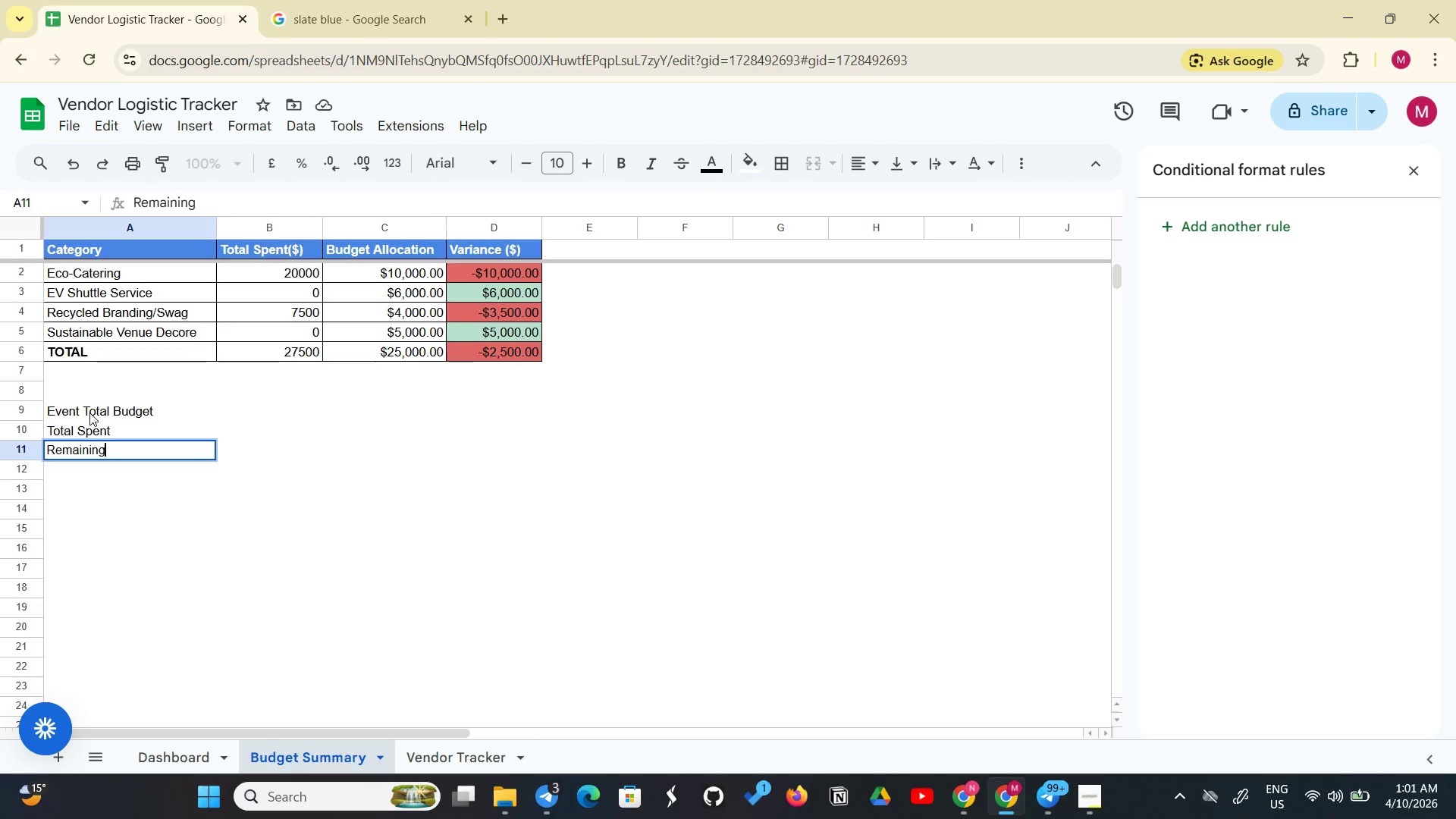 
key(Enter)
 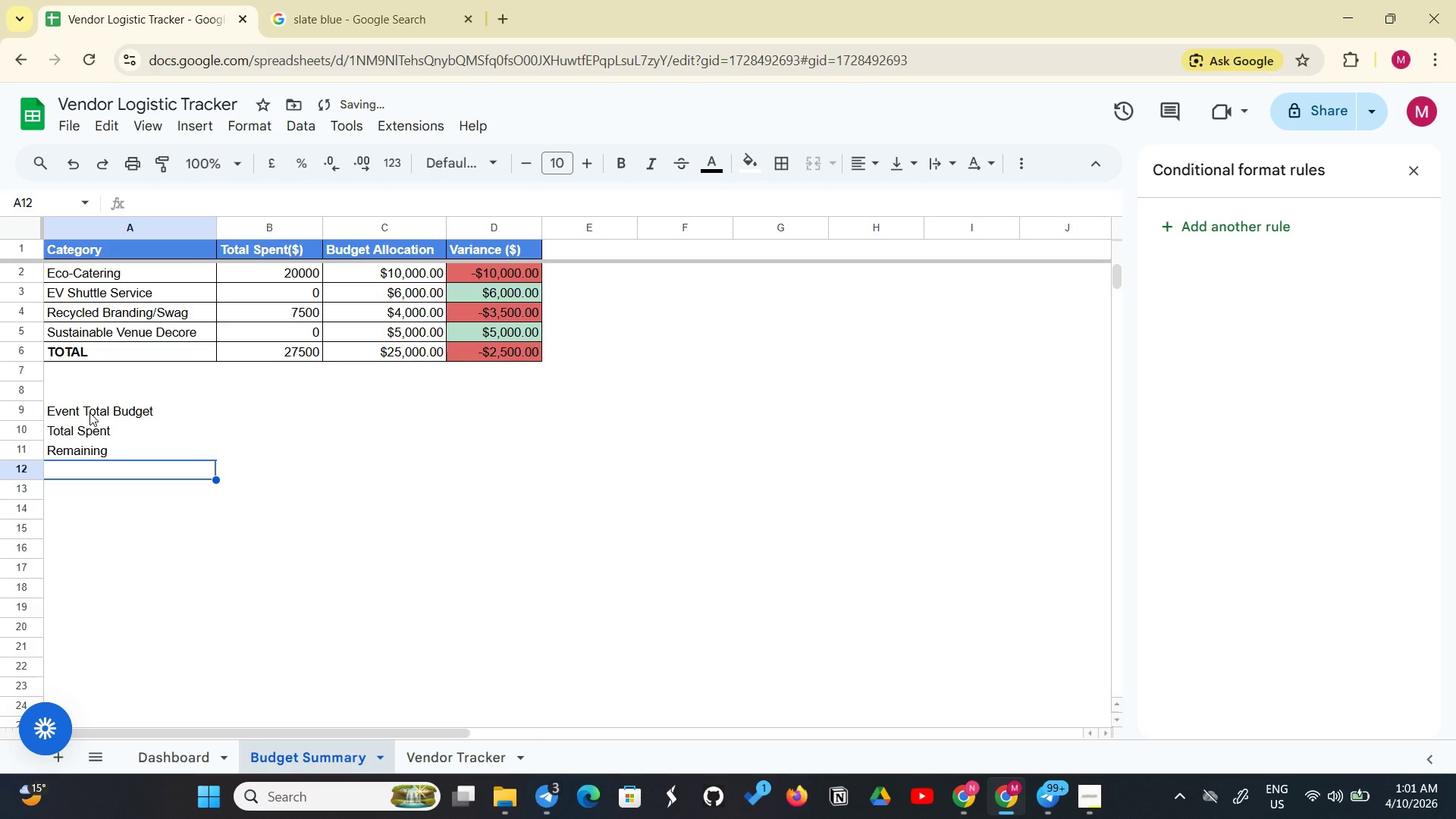 
type(Budget Status)
 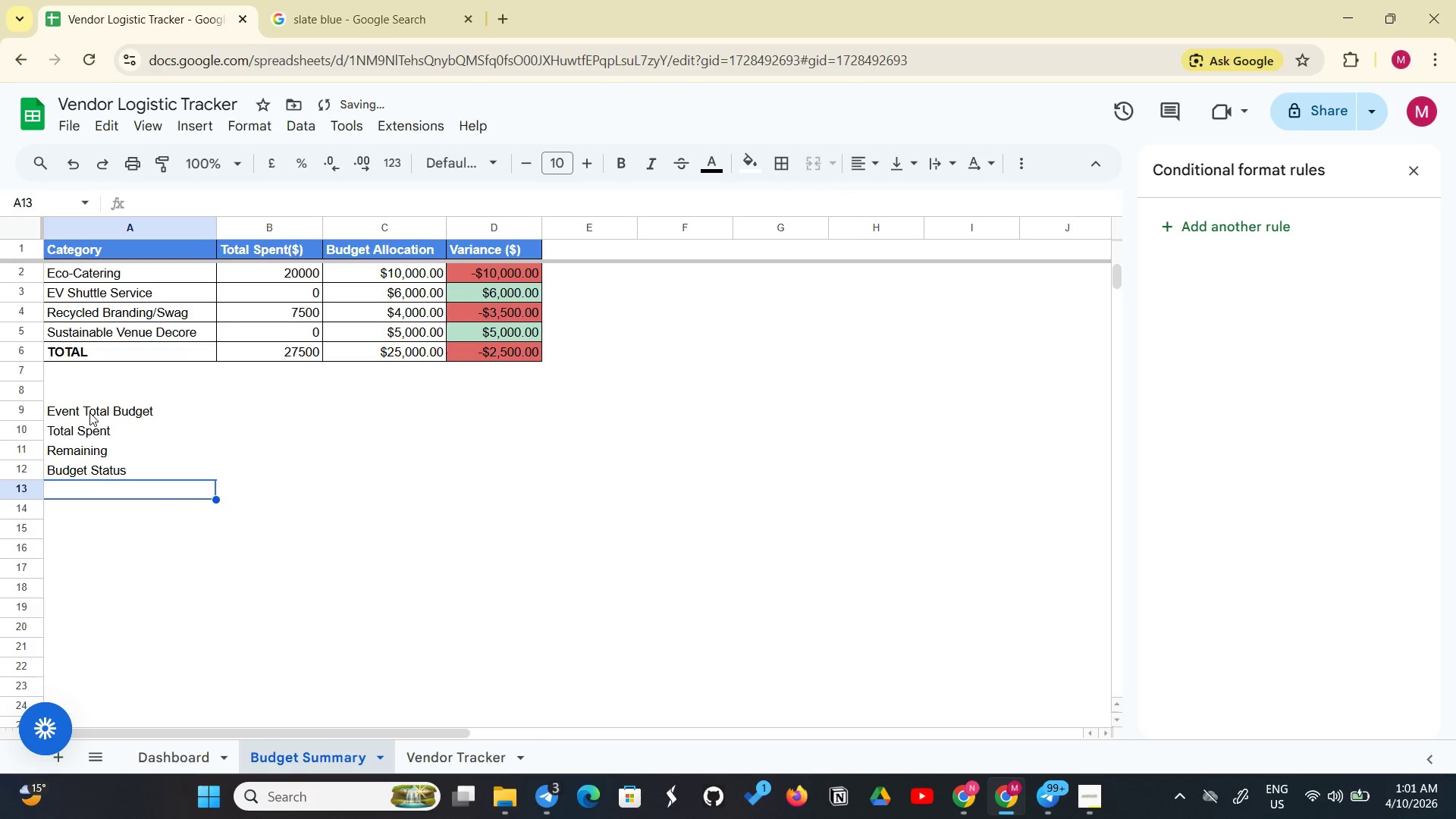 
 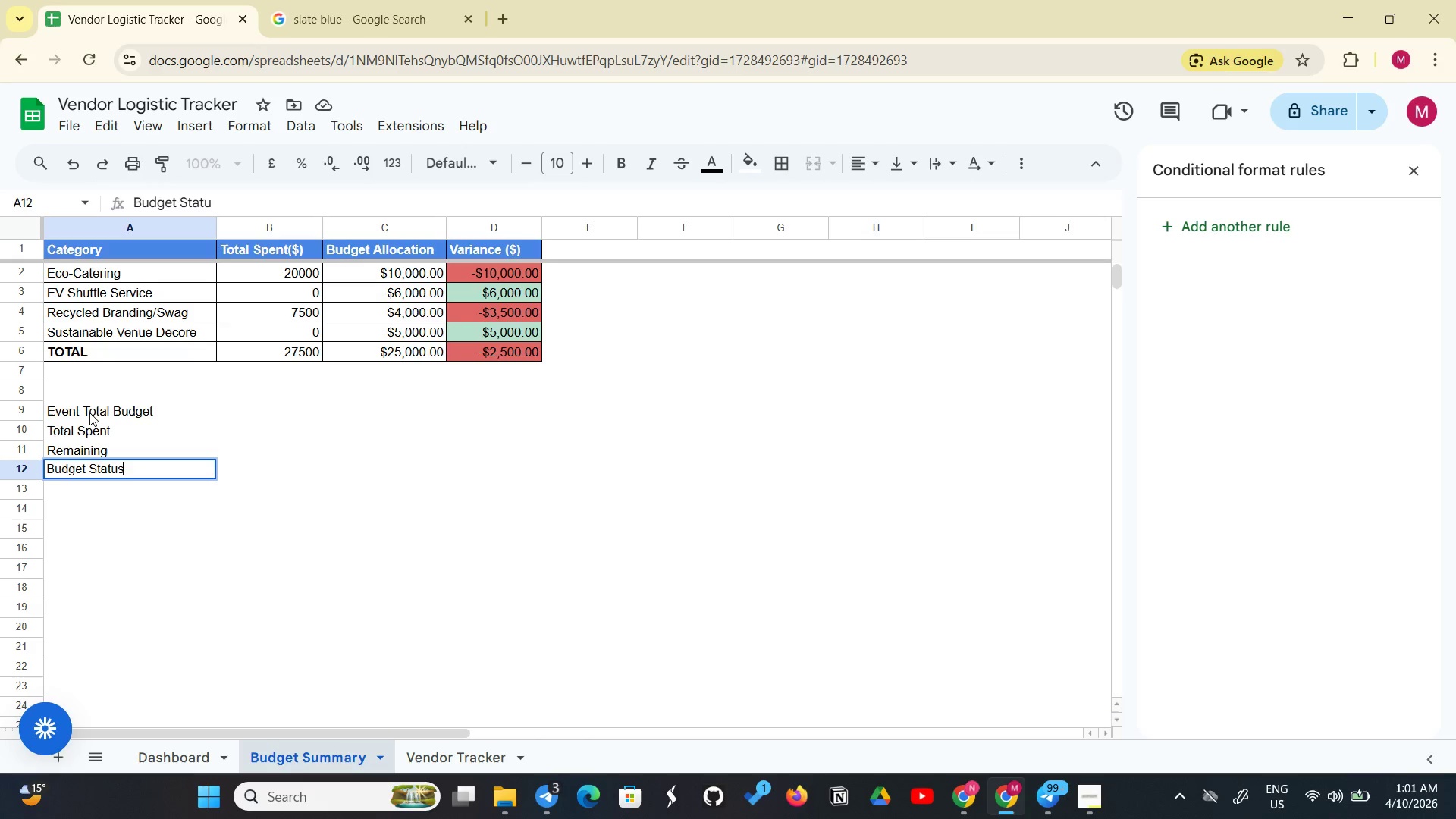 
key(Enter)
 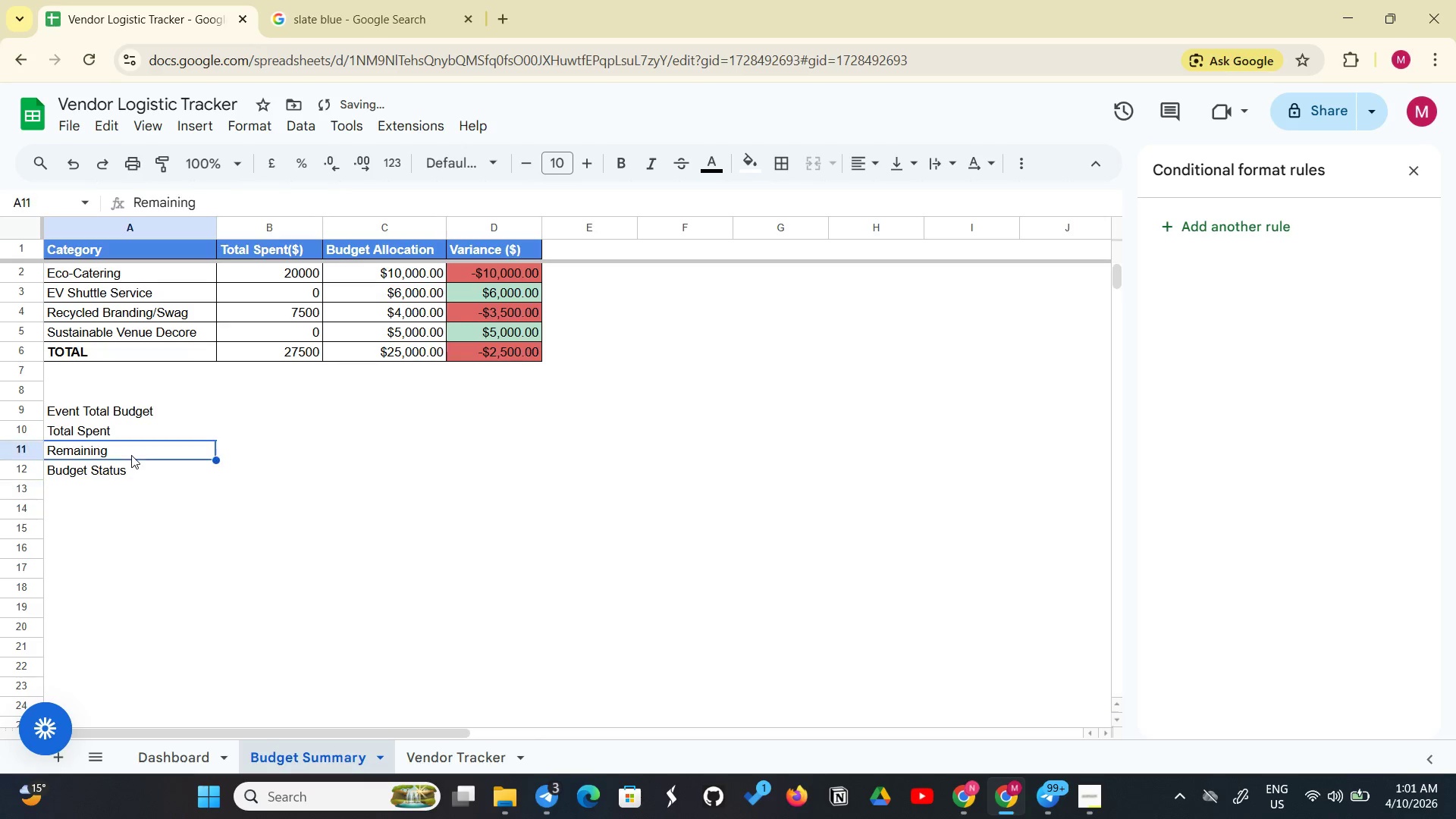 
double_click([134, 453])
 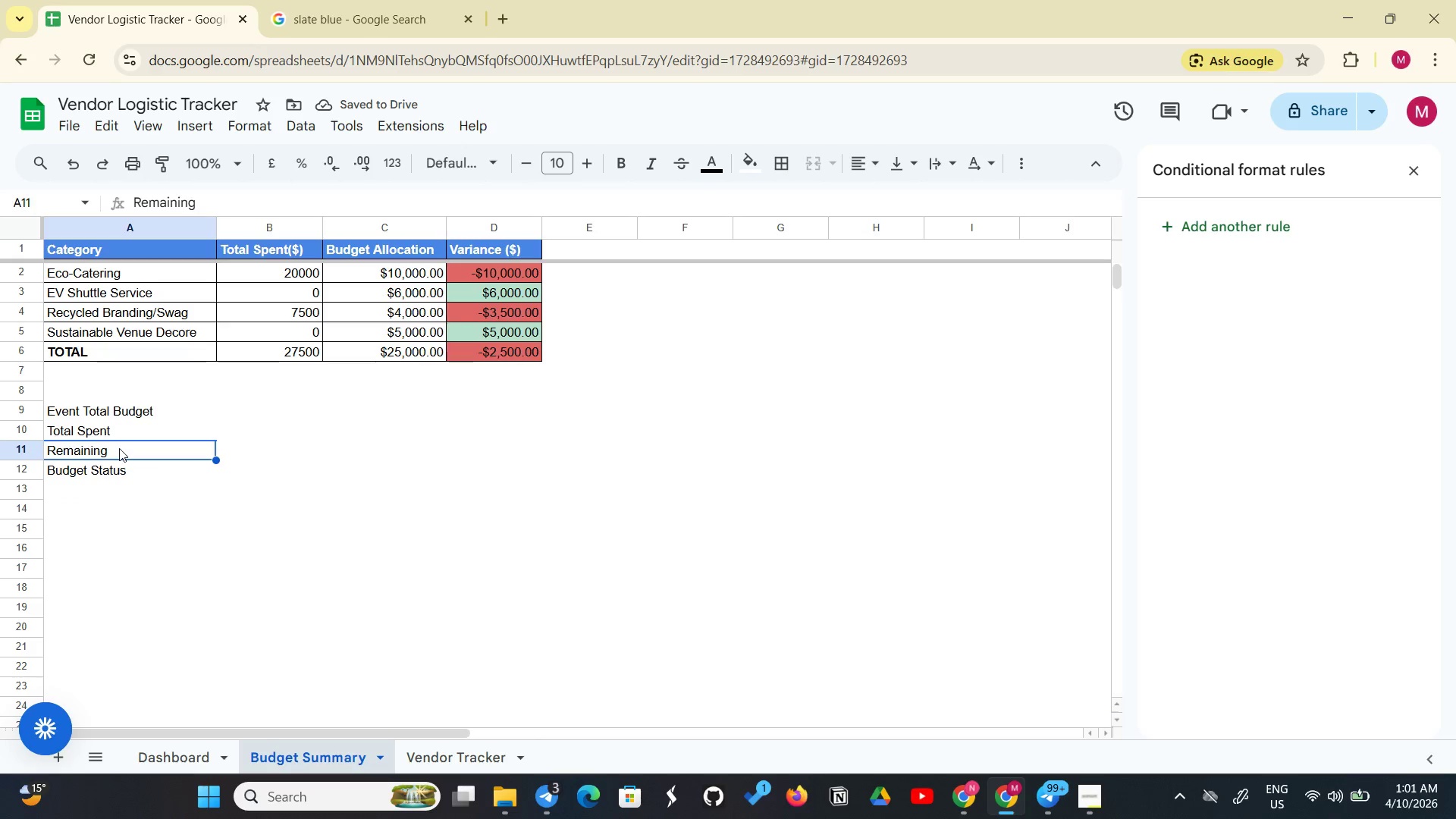 
double_click([119, 448])
 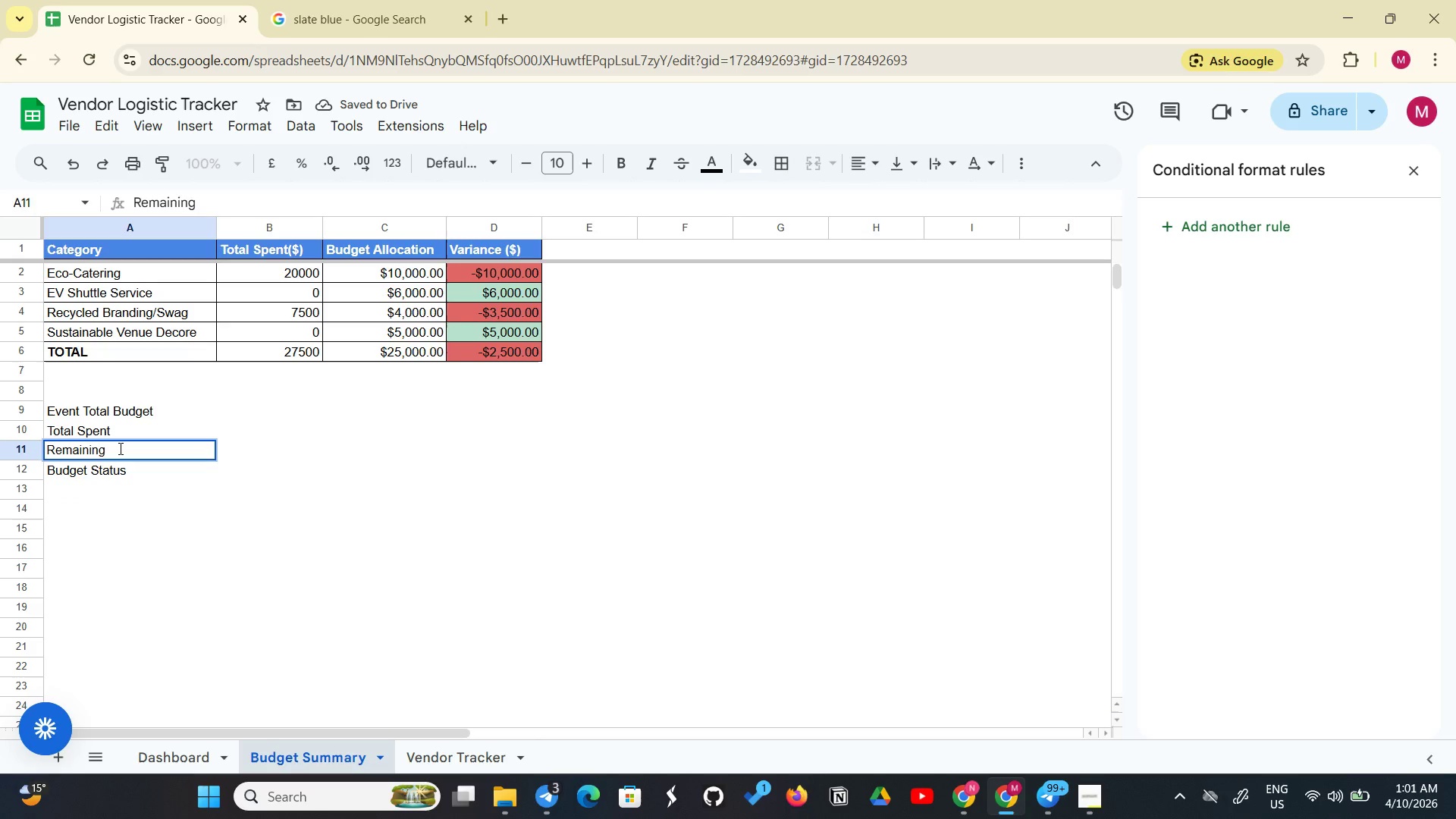 
type( Status)
 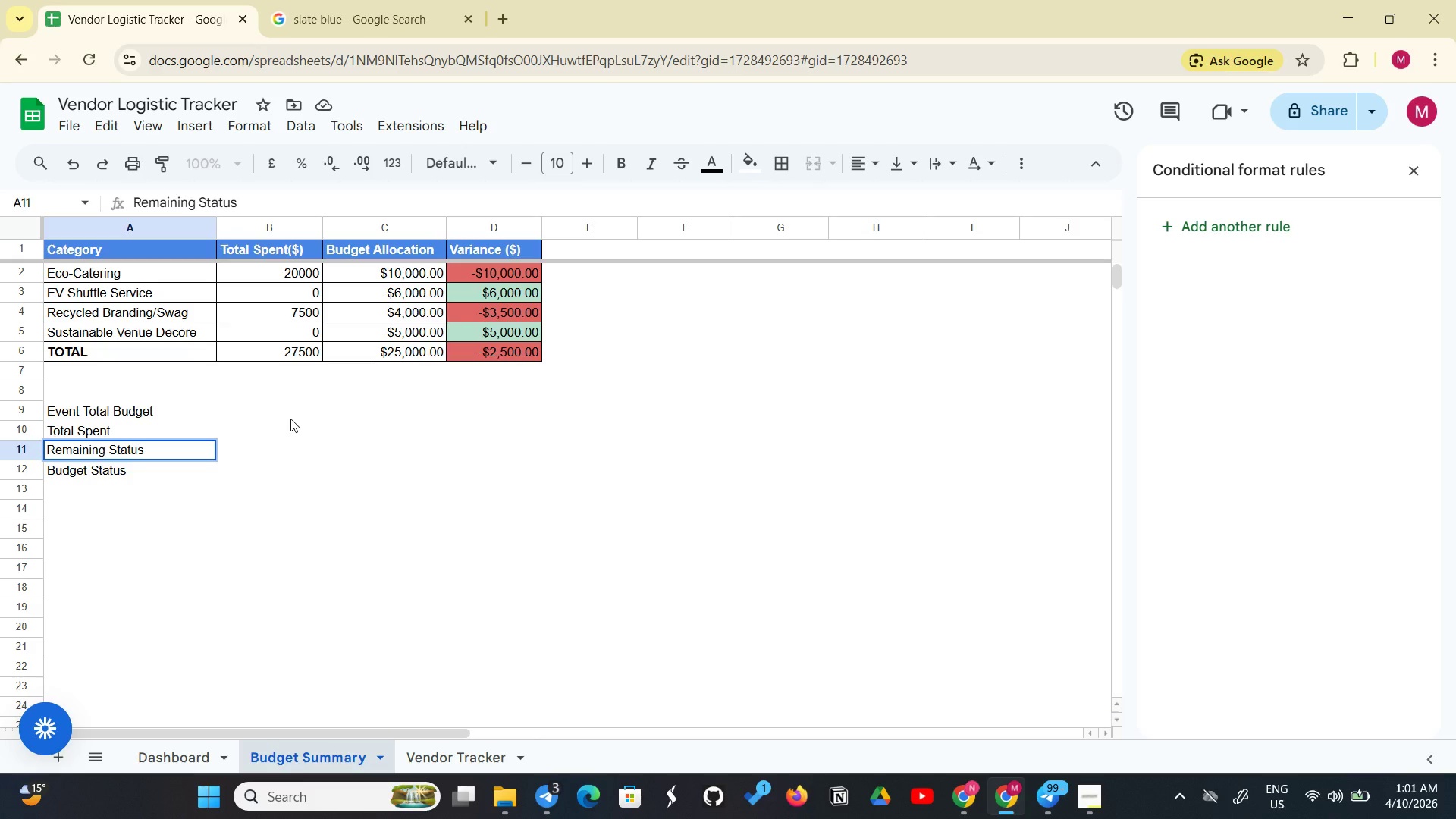 
wait(33.34)
 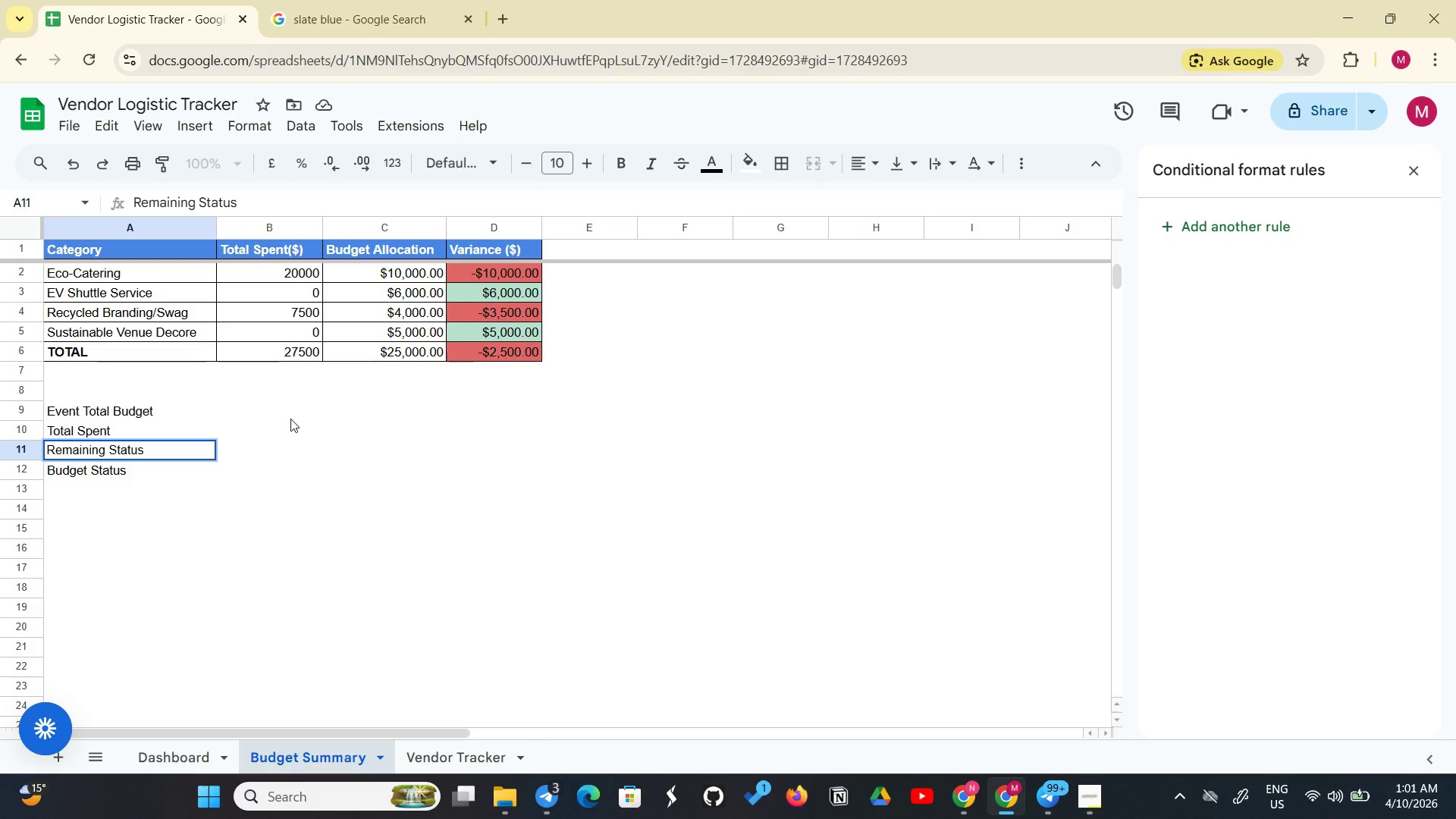 
left_click([275, 411])
 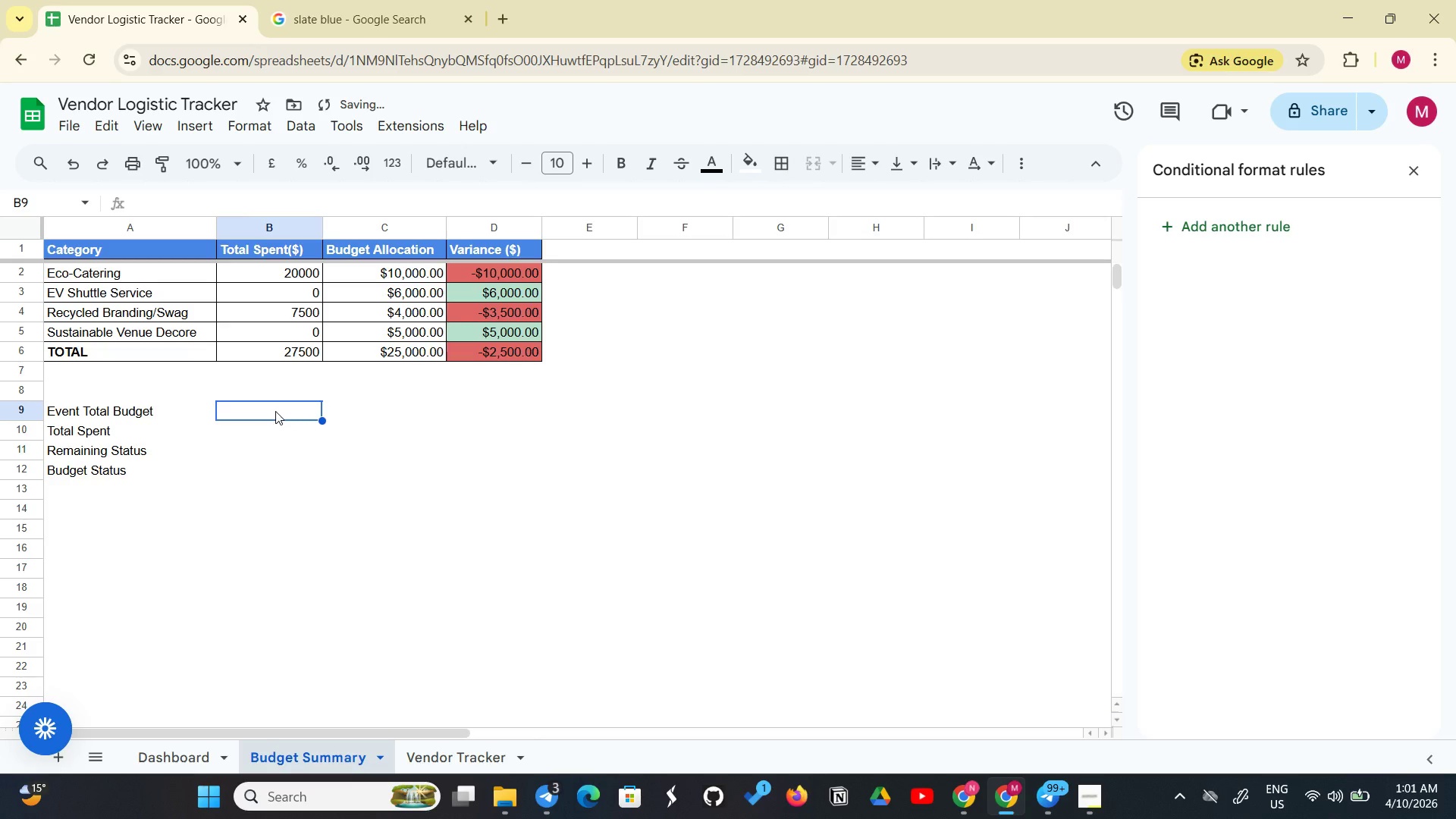 
type(=C6)
 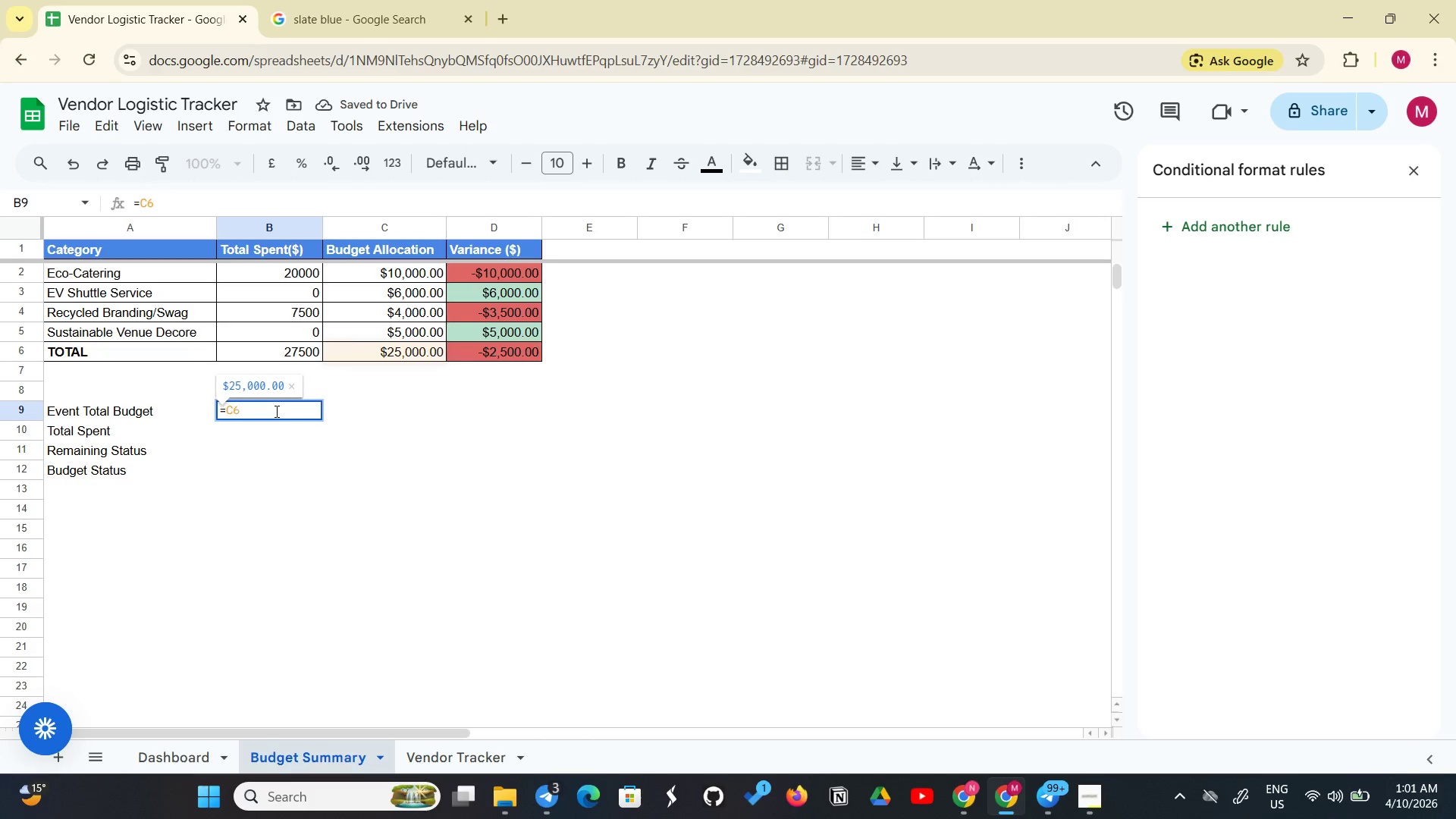 
key(Enter)
 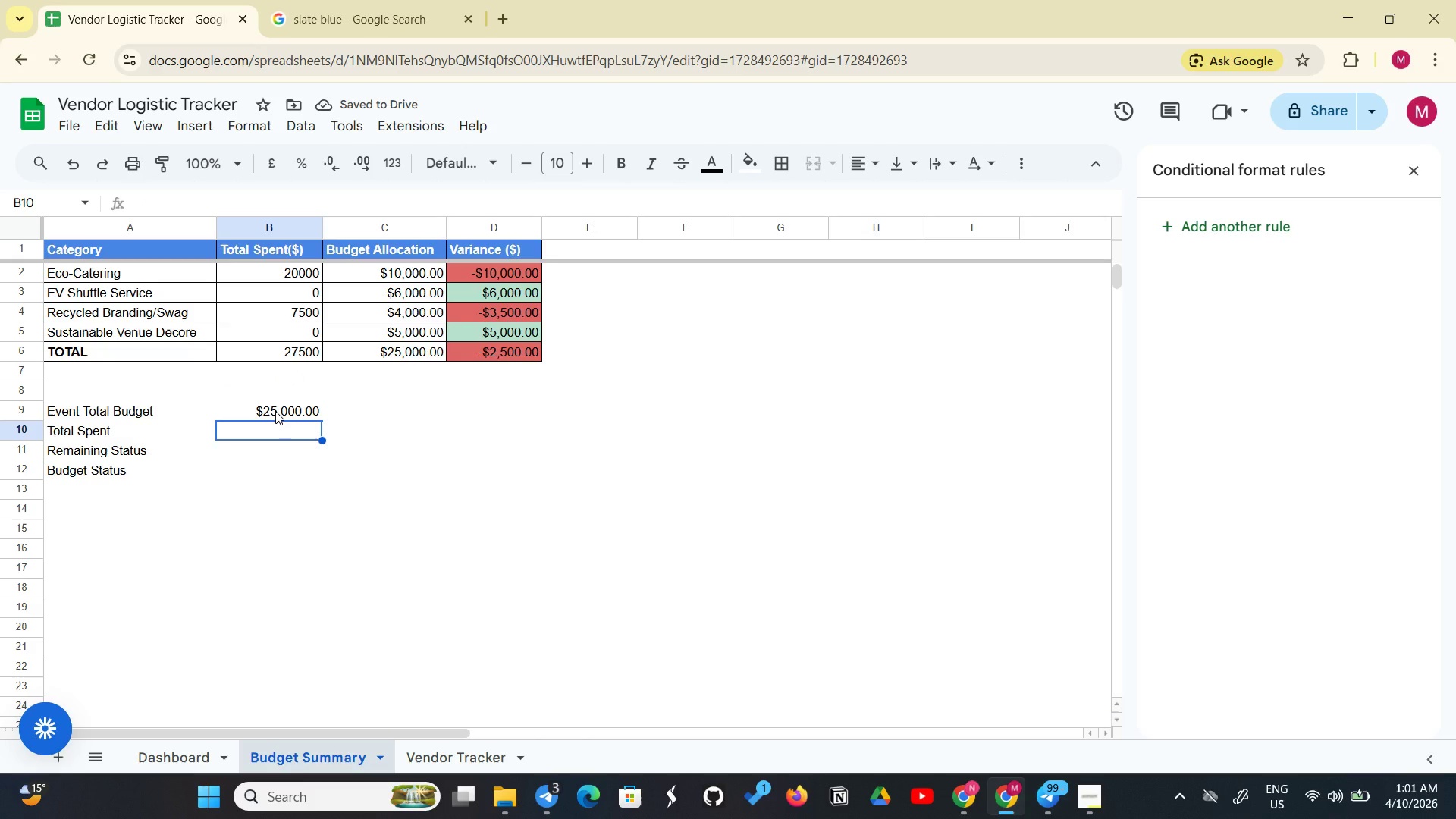 
wait(5.45)
 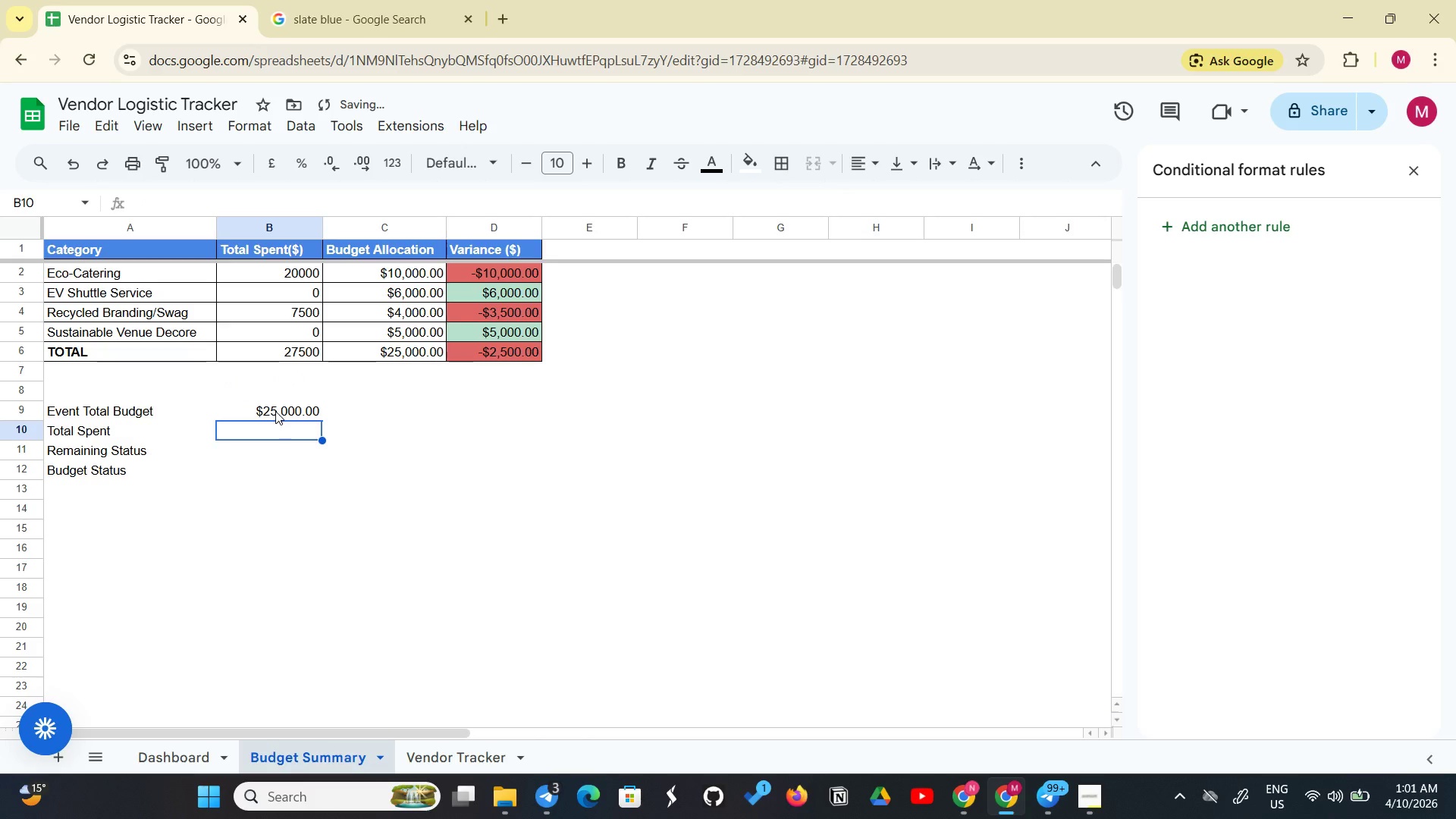 
type(=B6)
 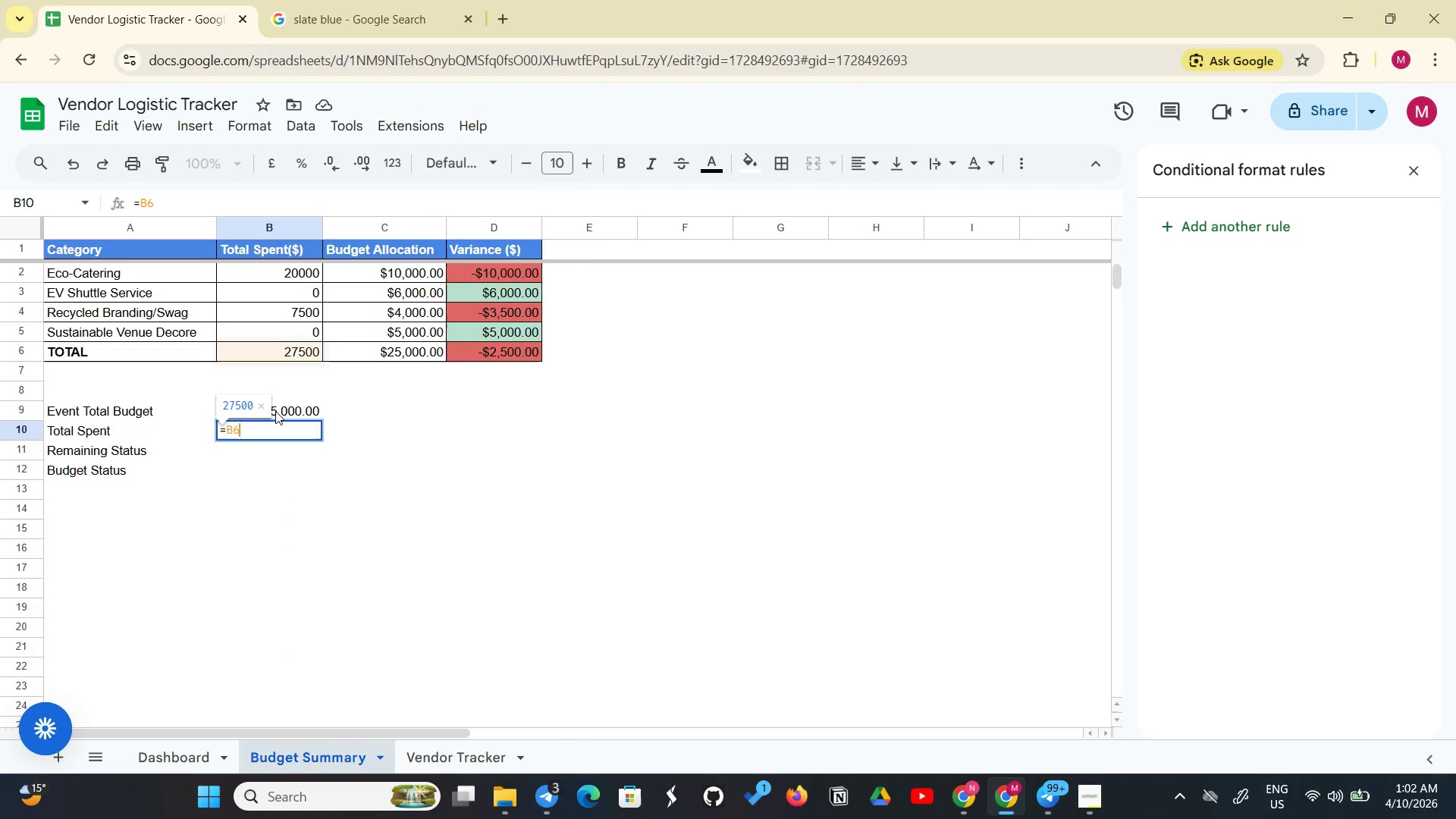 
key(Enter)
 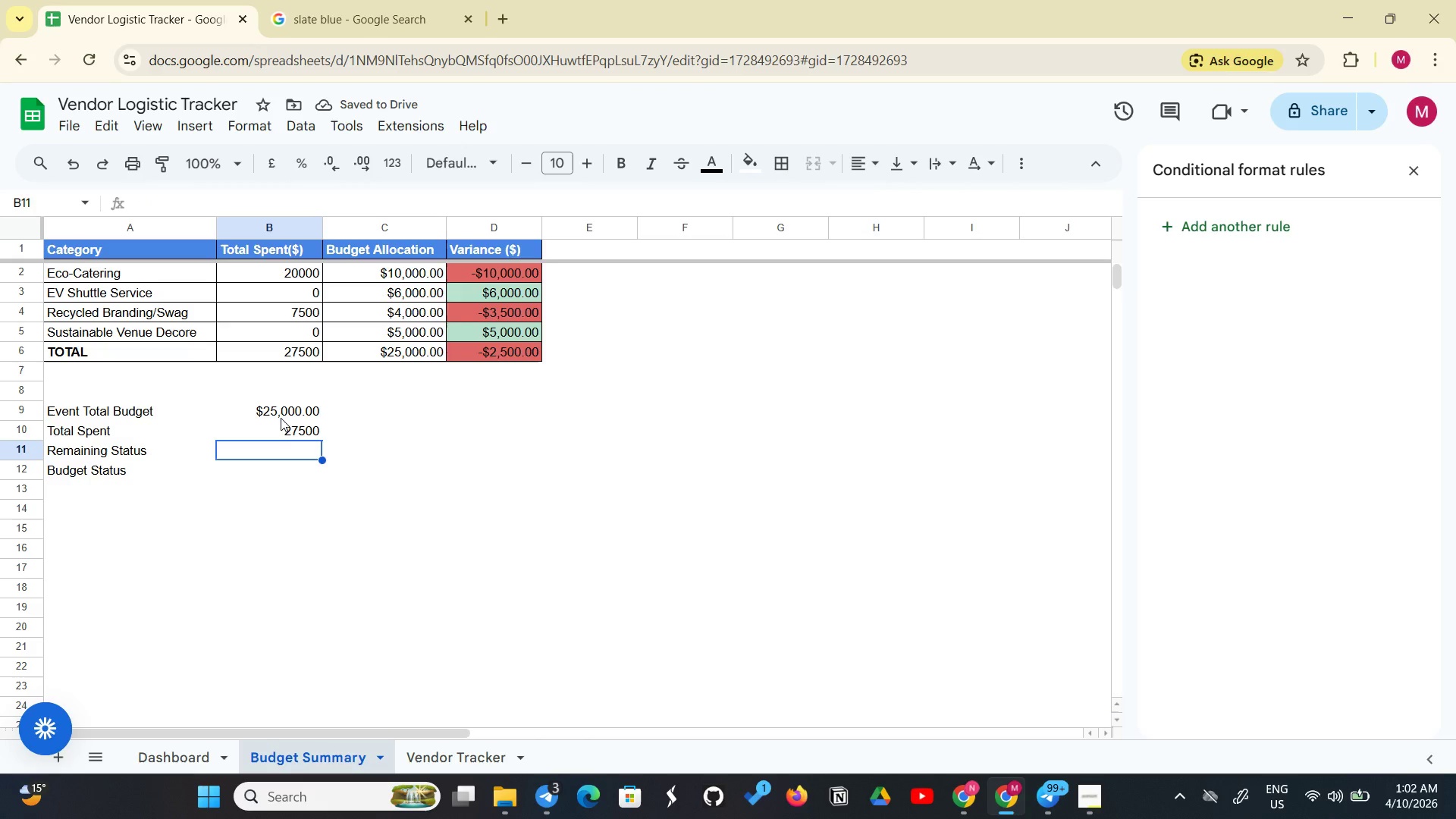 
left_click([282, 453])
 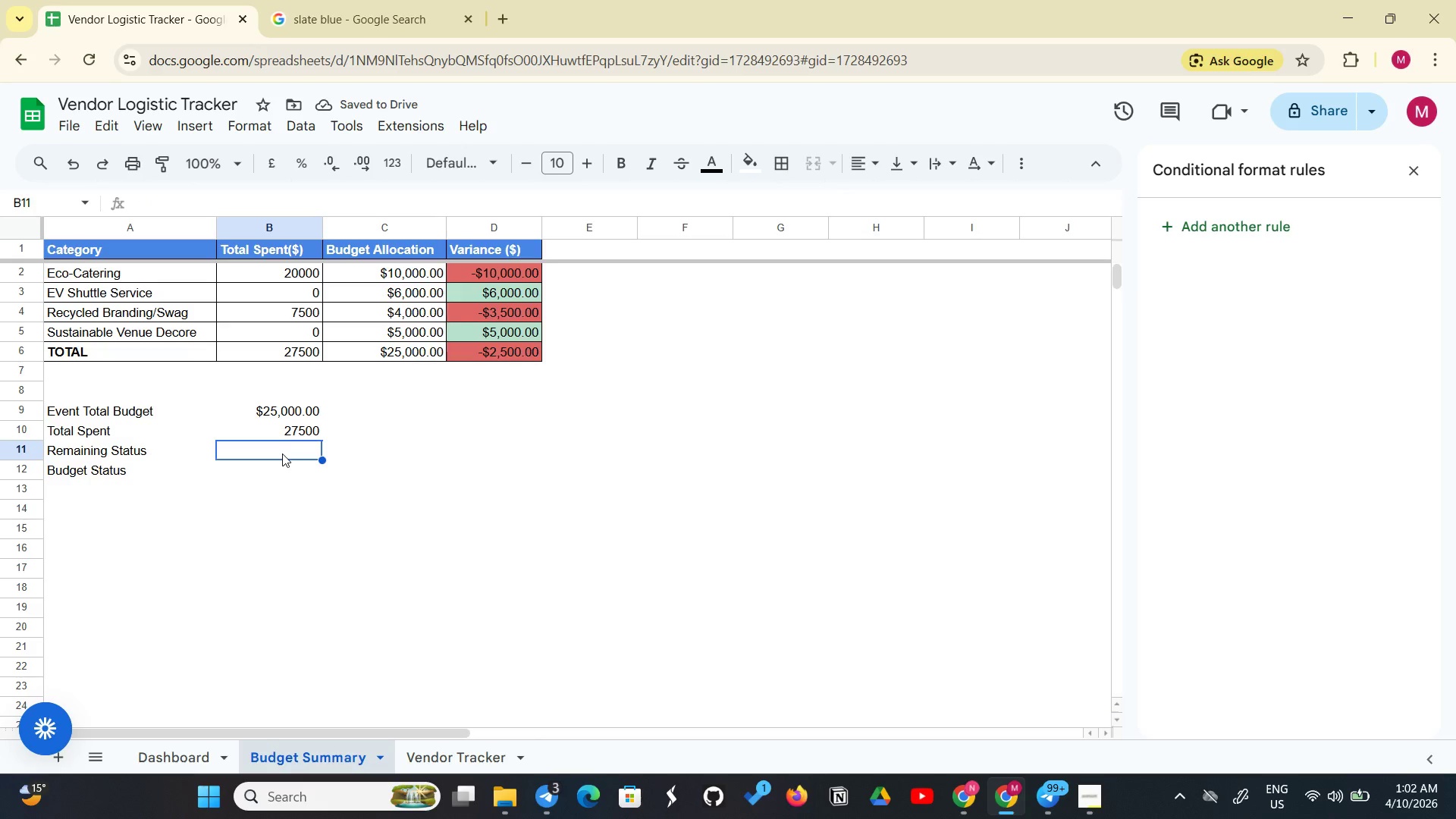 
type(=C6 - B6)
 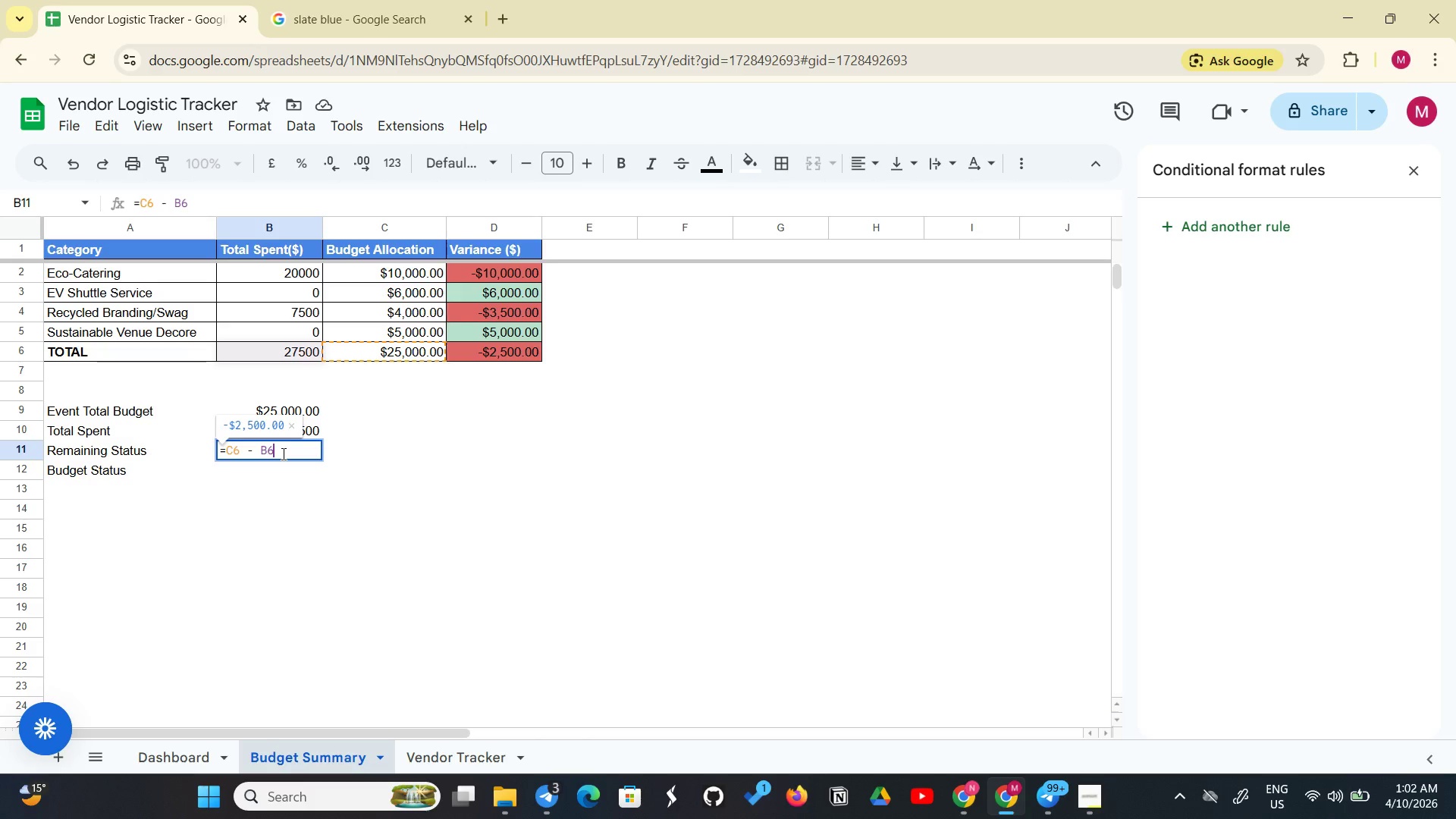 
key(Enter)
 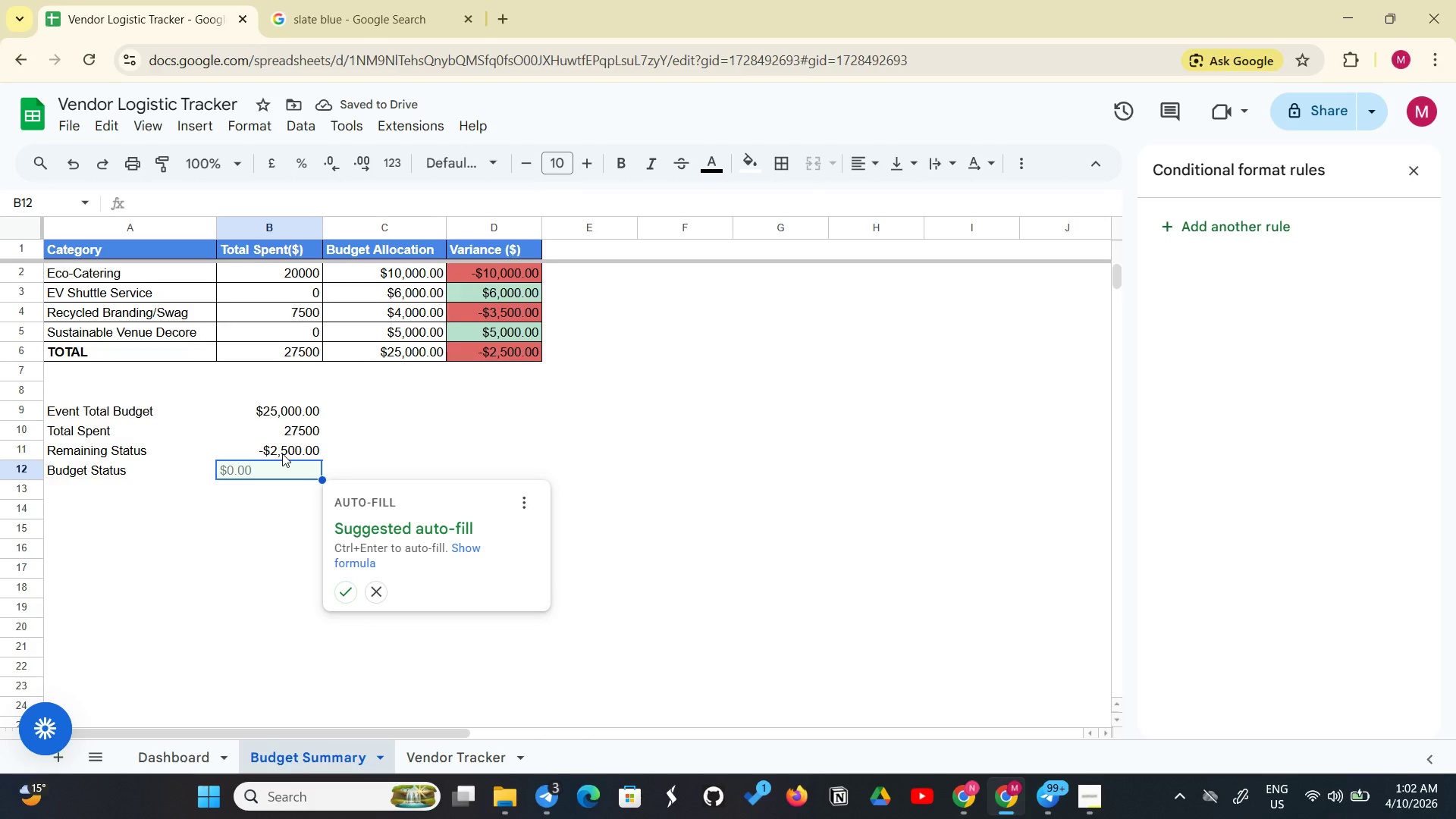 
type(=IF(C6)
 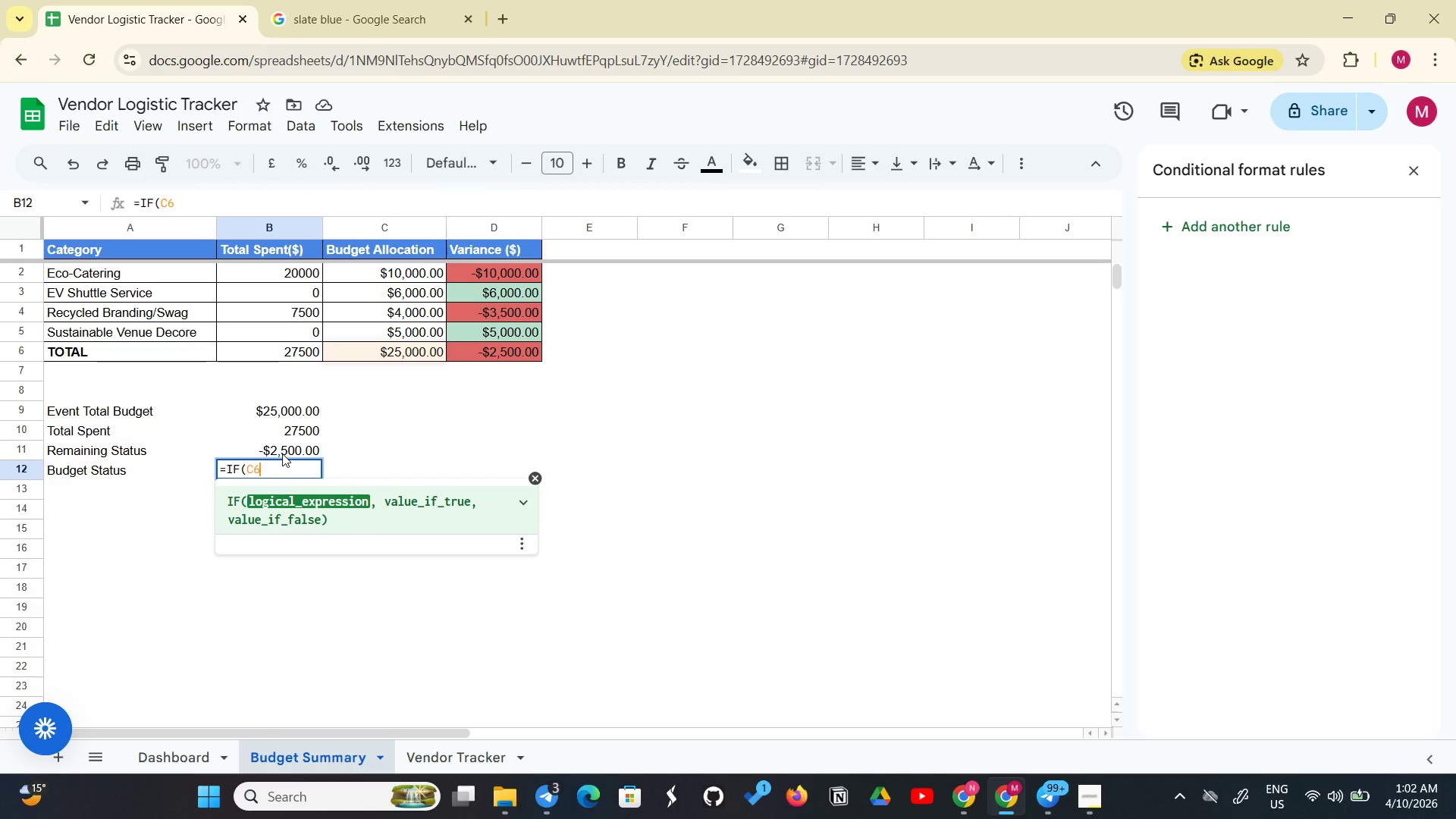 
wait(7.39)
 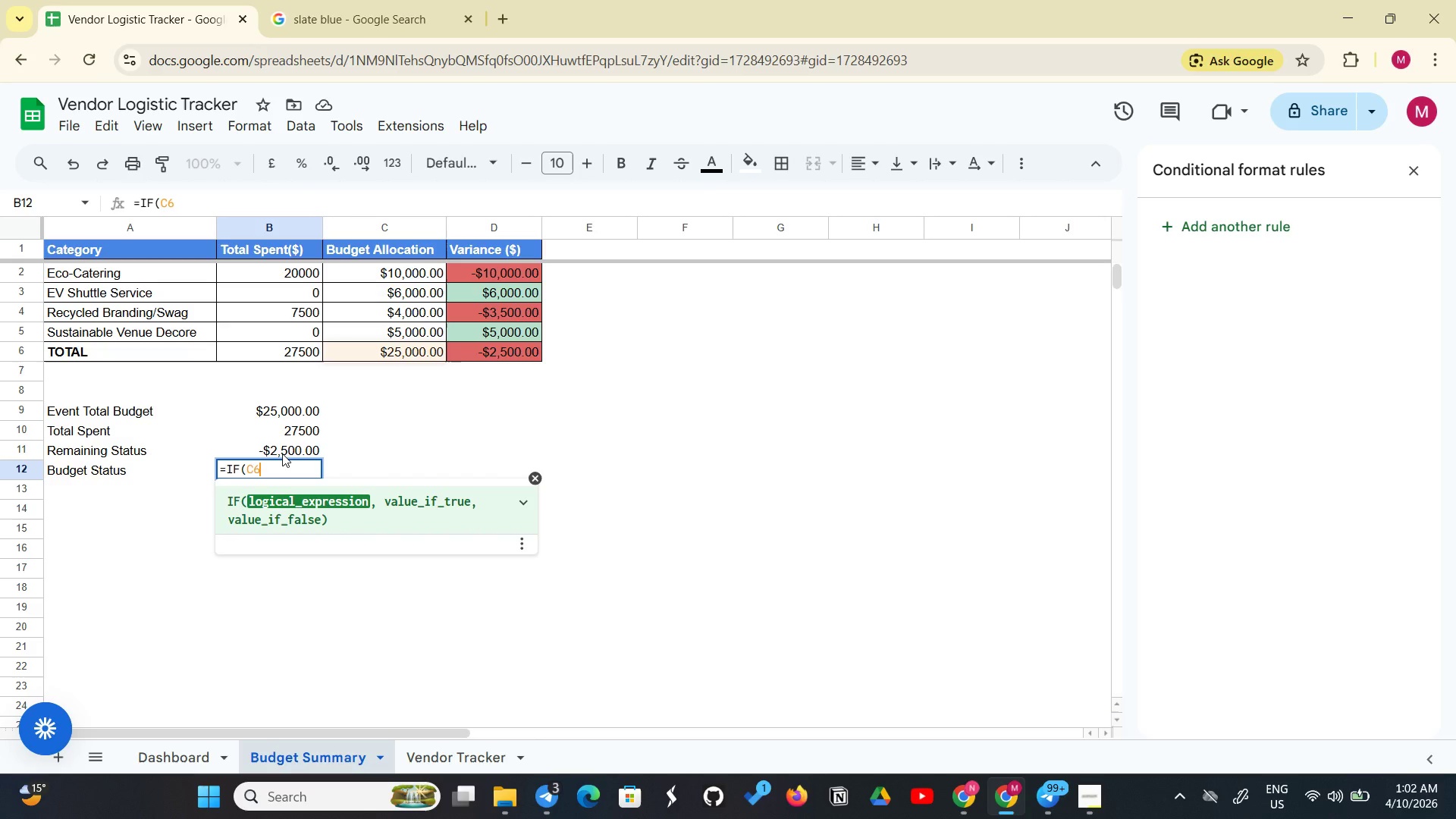 
type(-B6>=0)
 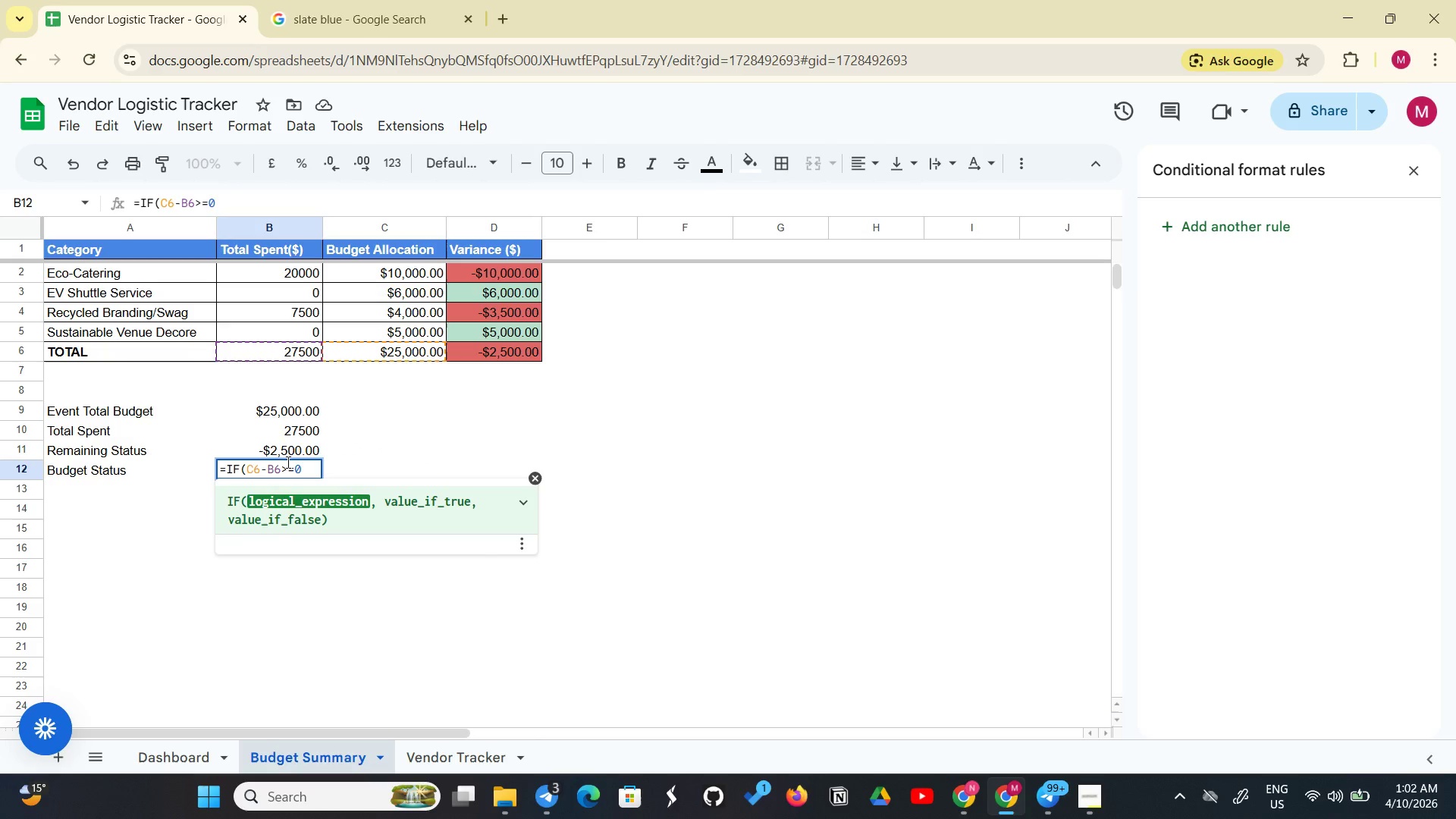 
type(, "ON Tr)
key(Backspace)
type(rack)
 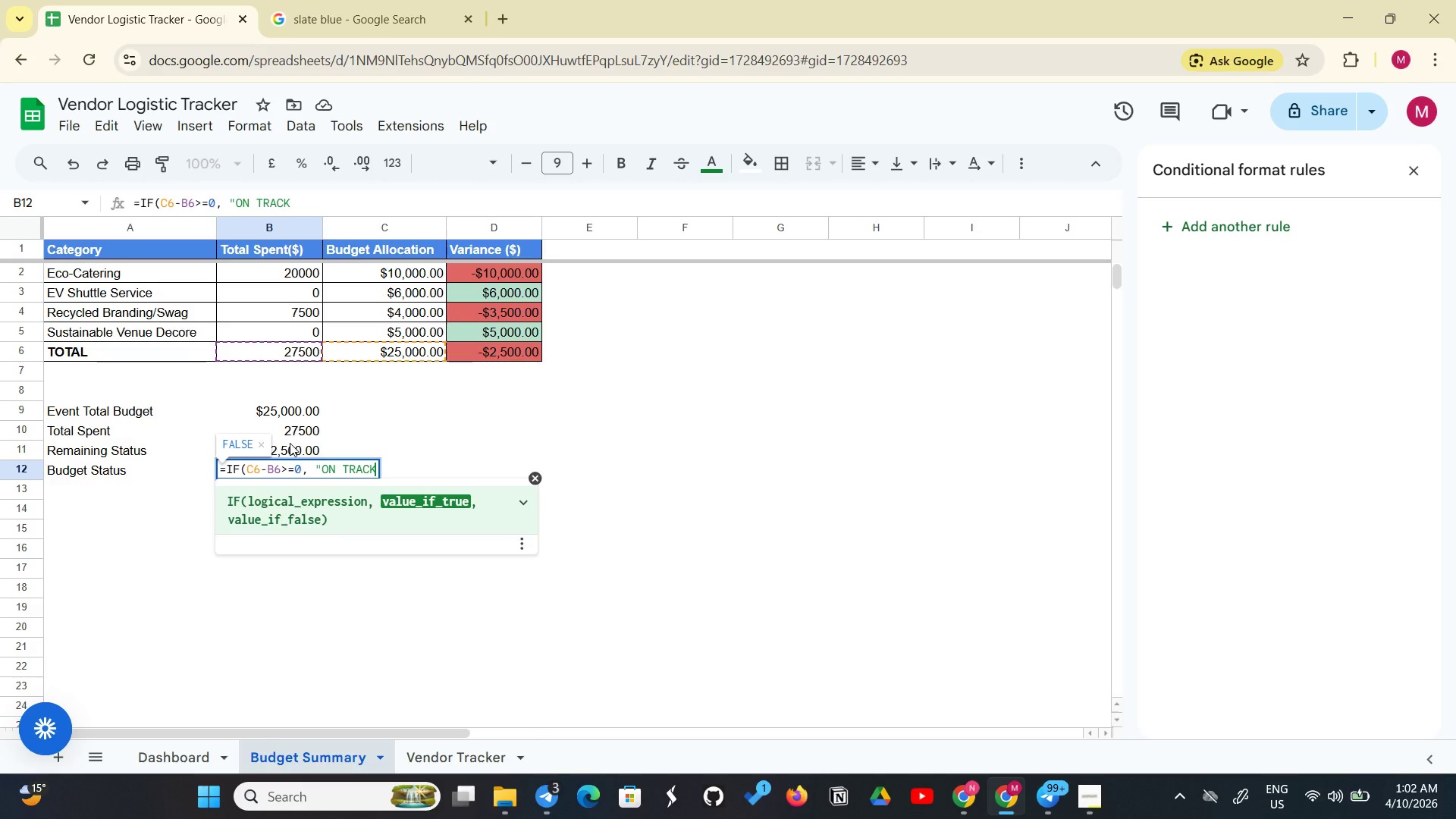 
wait(28.28)
 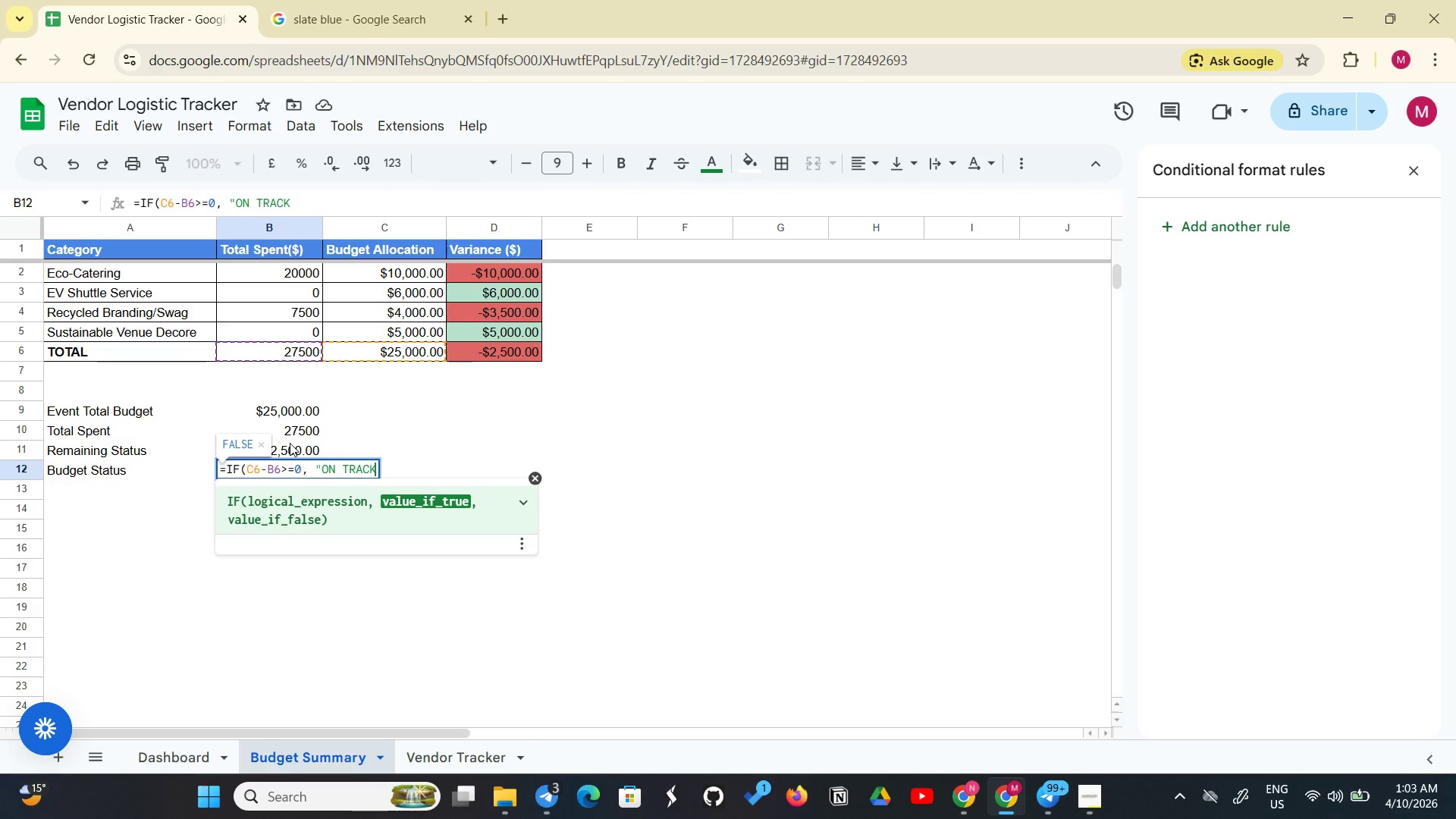 
key(Shift+Quote)
 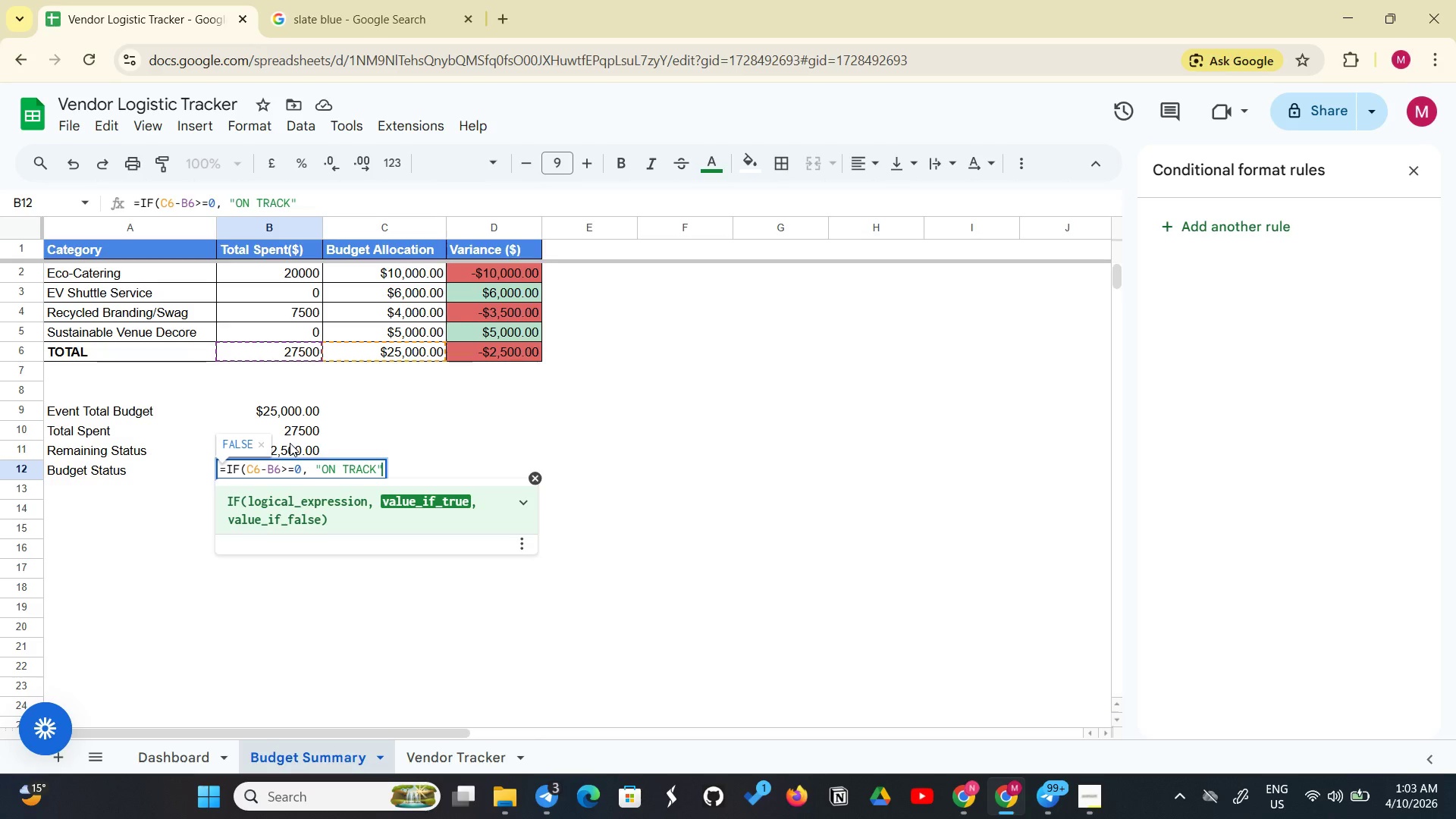 
key(Comma)
 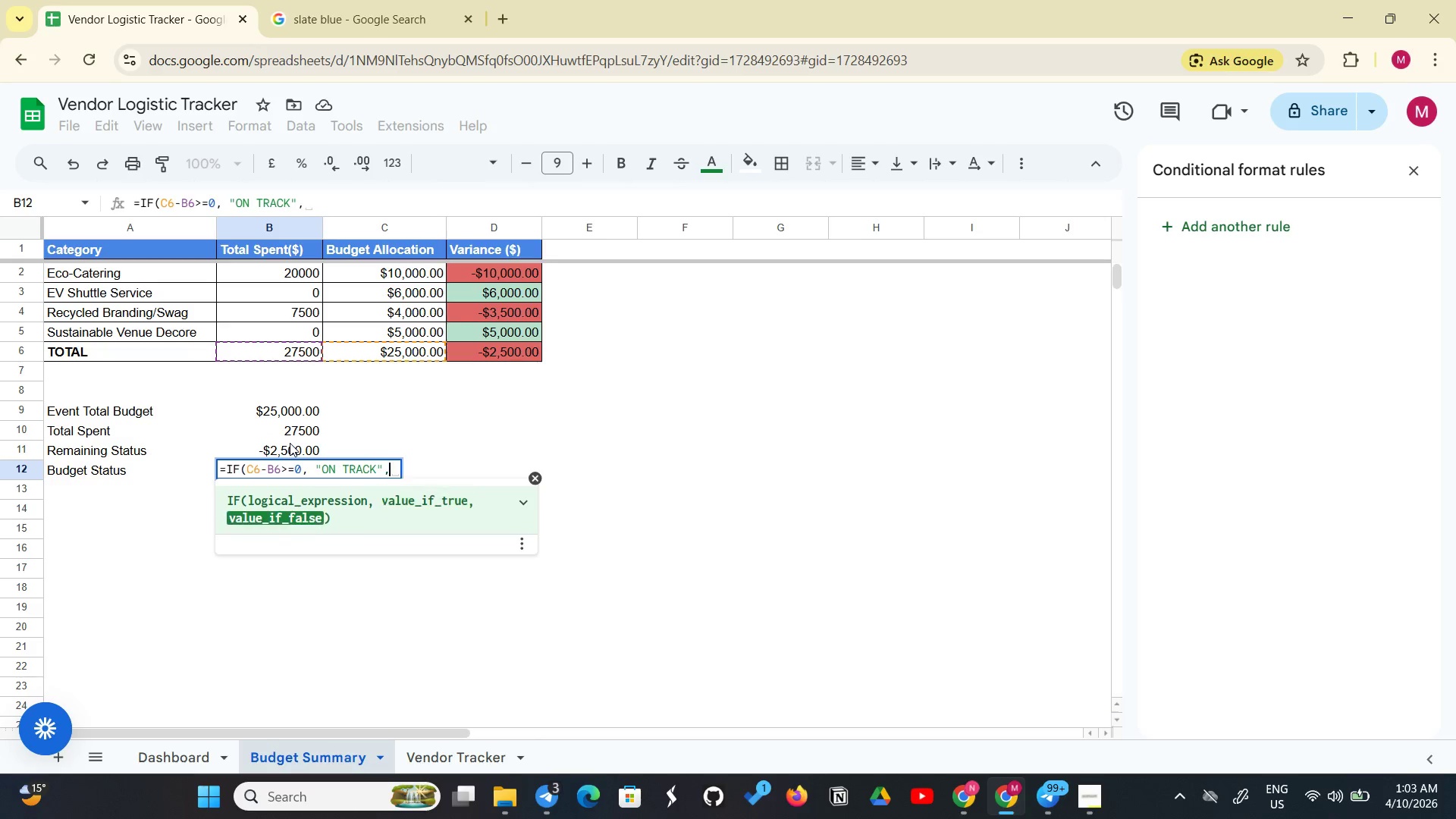 
key(Space)
 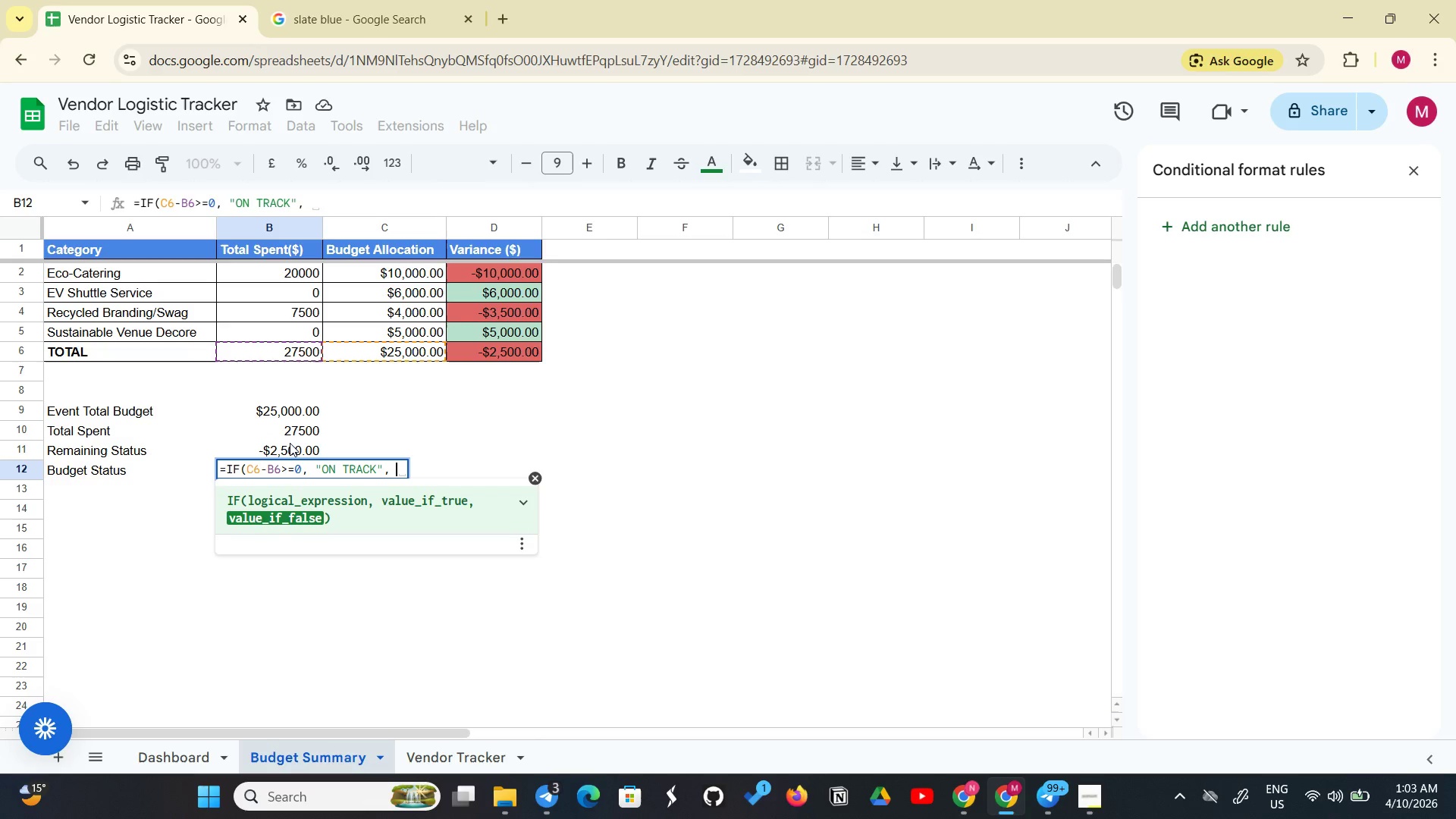 
key(Shift+O)
 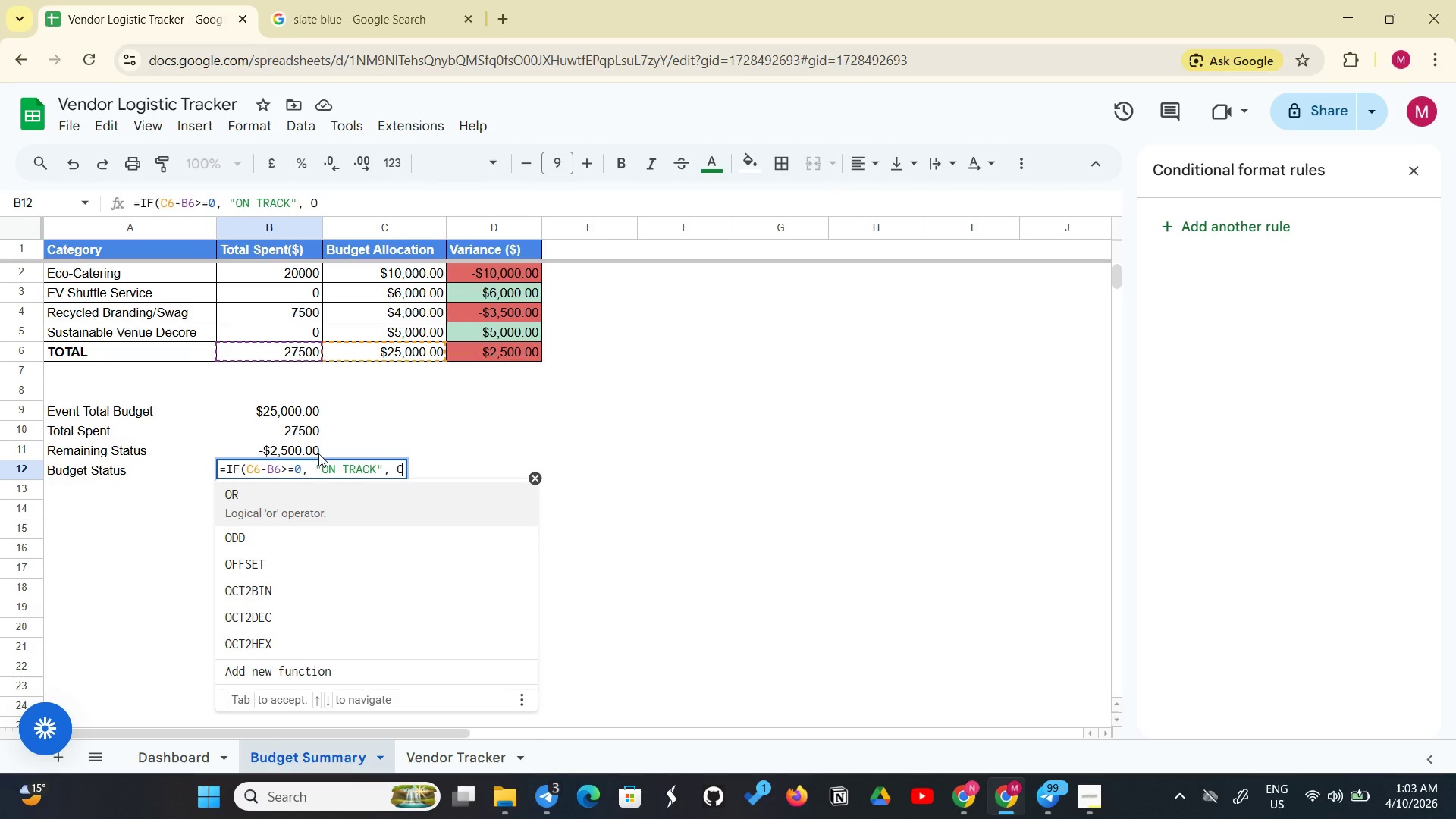 
type(V)
key(Backspace)
key(Backspace)
type("OVER)
 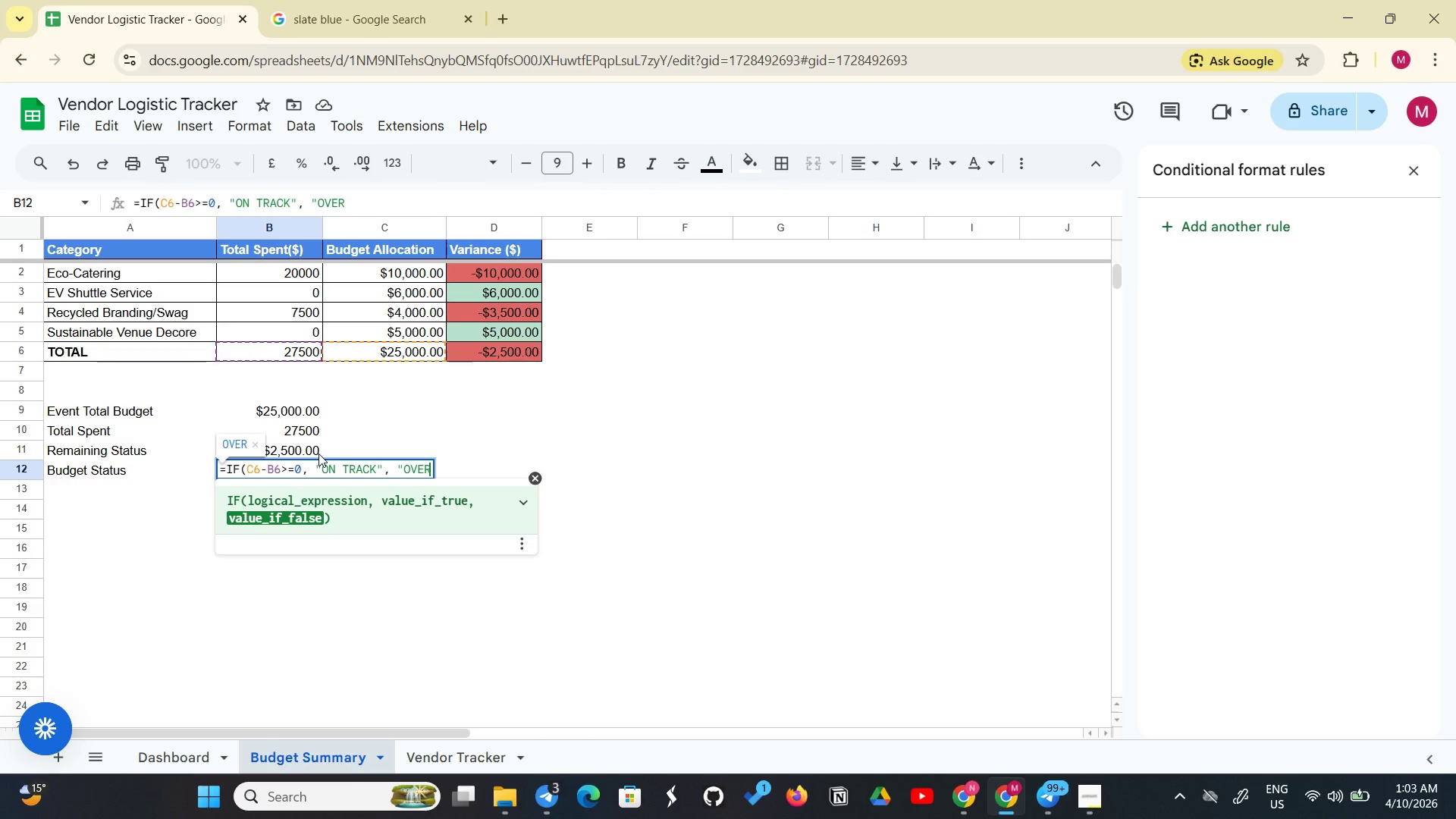 
type( BUDGET")
 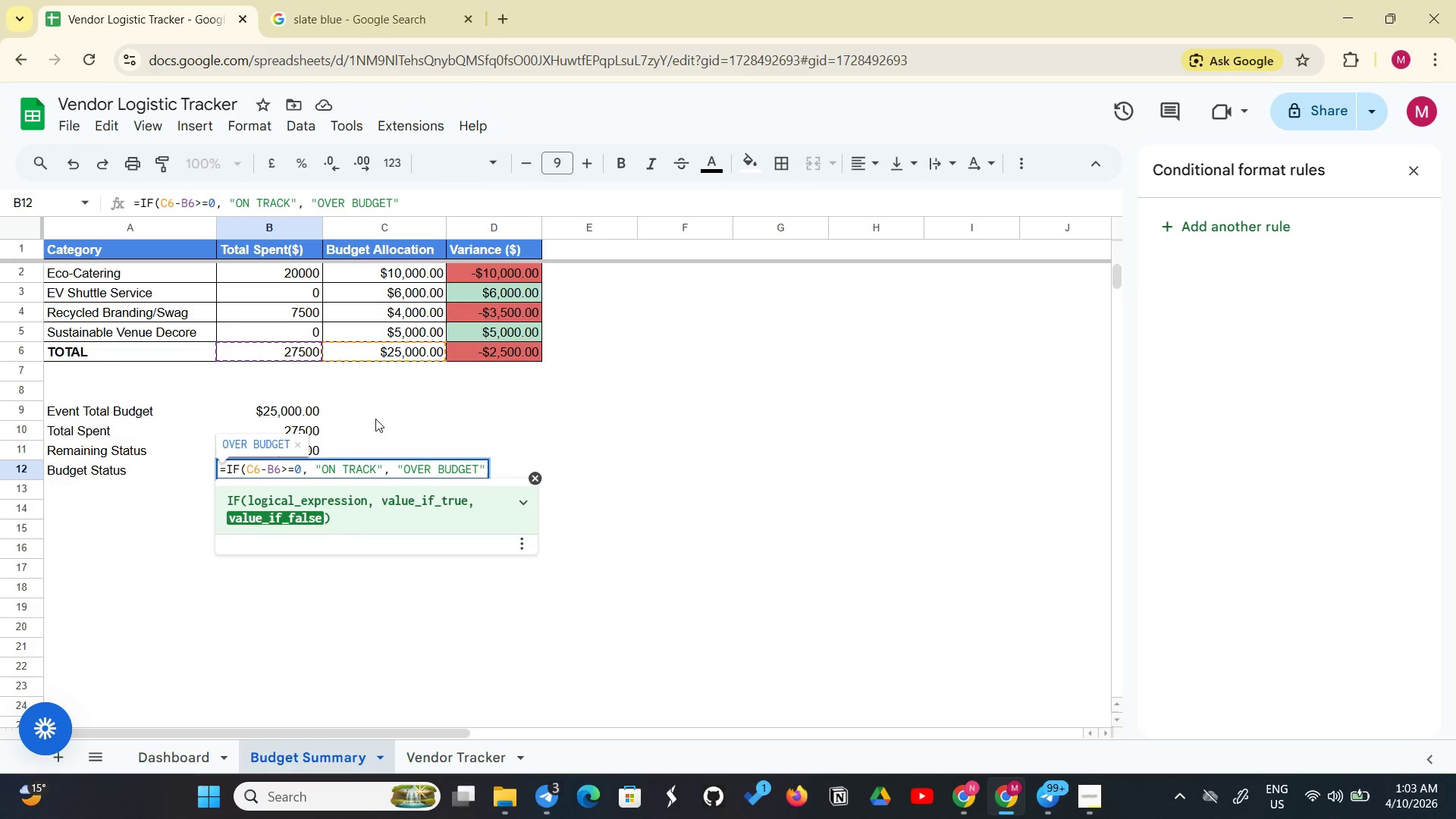 
key(Shift+0)
 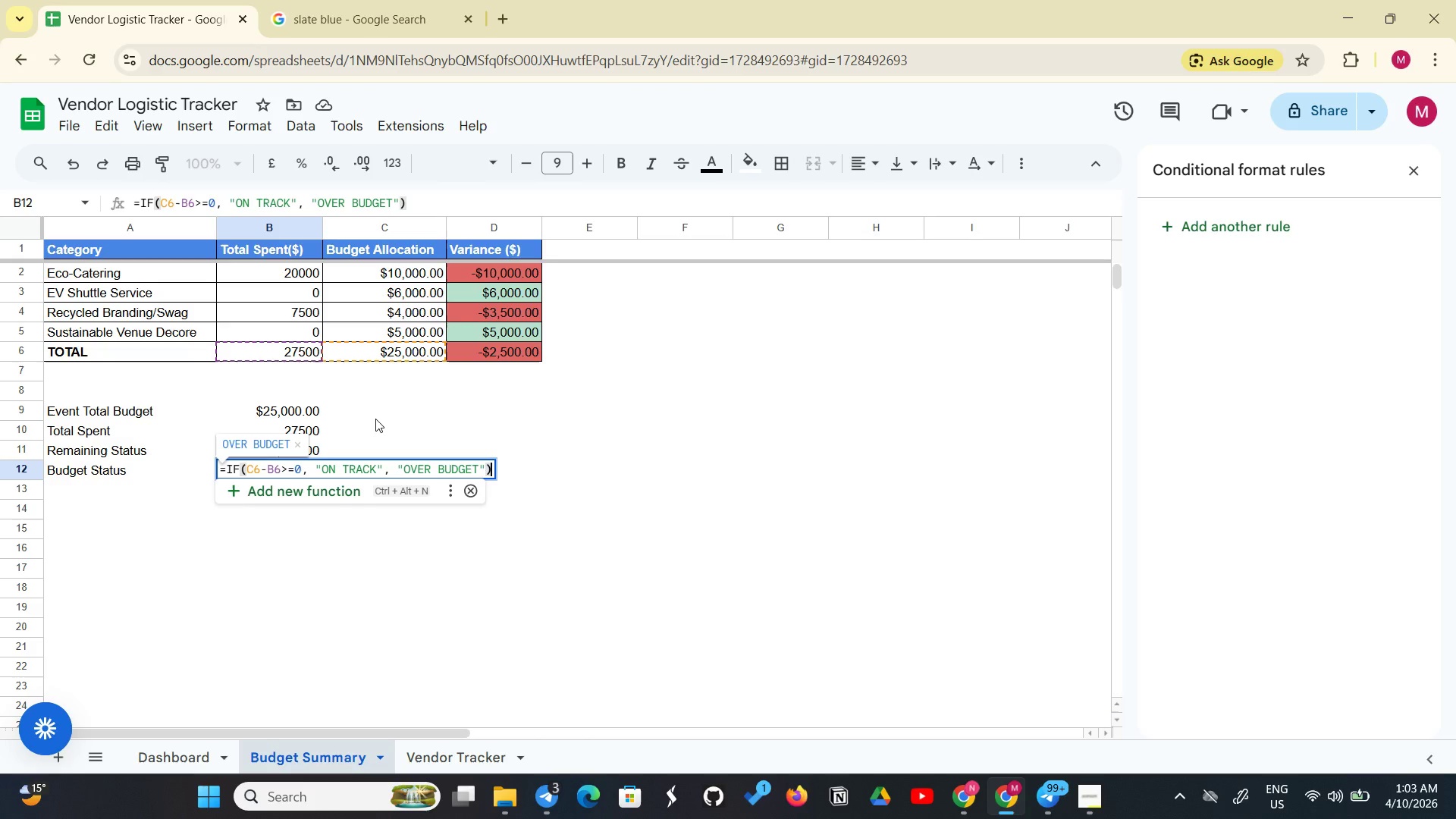 
key(Enter)
 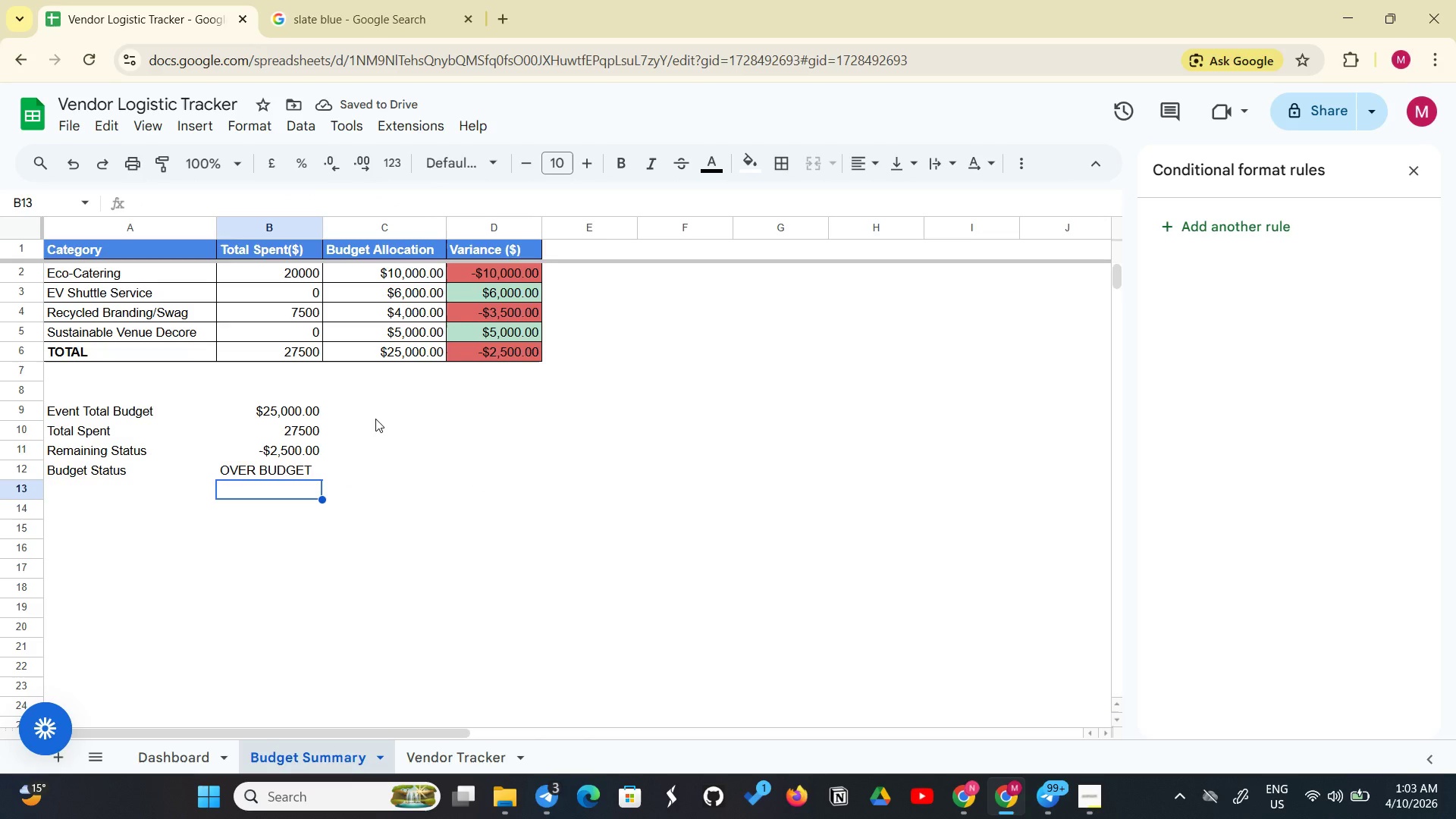 
scroll: coordinate [375, 419], scroll_direction: up, amount: 2.0
 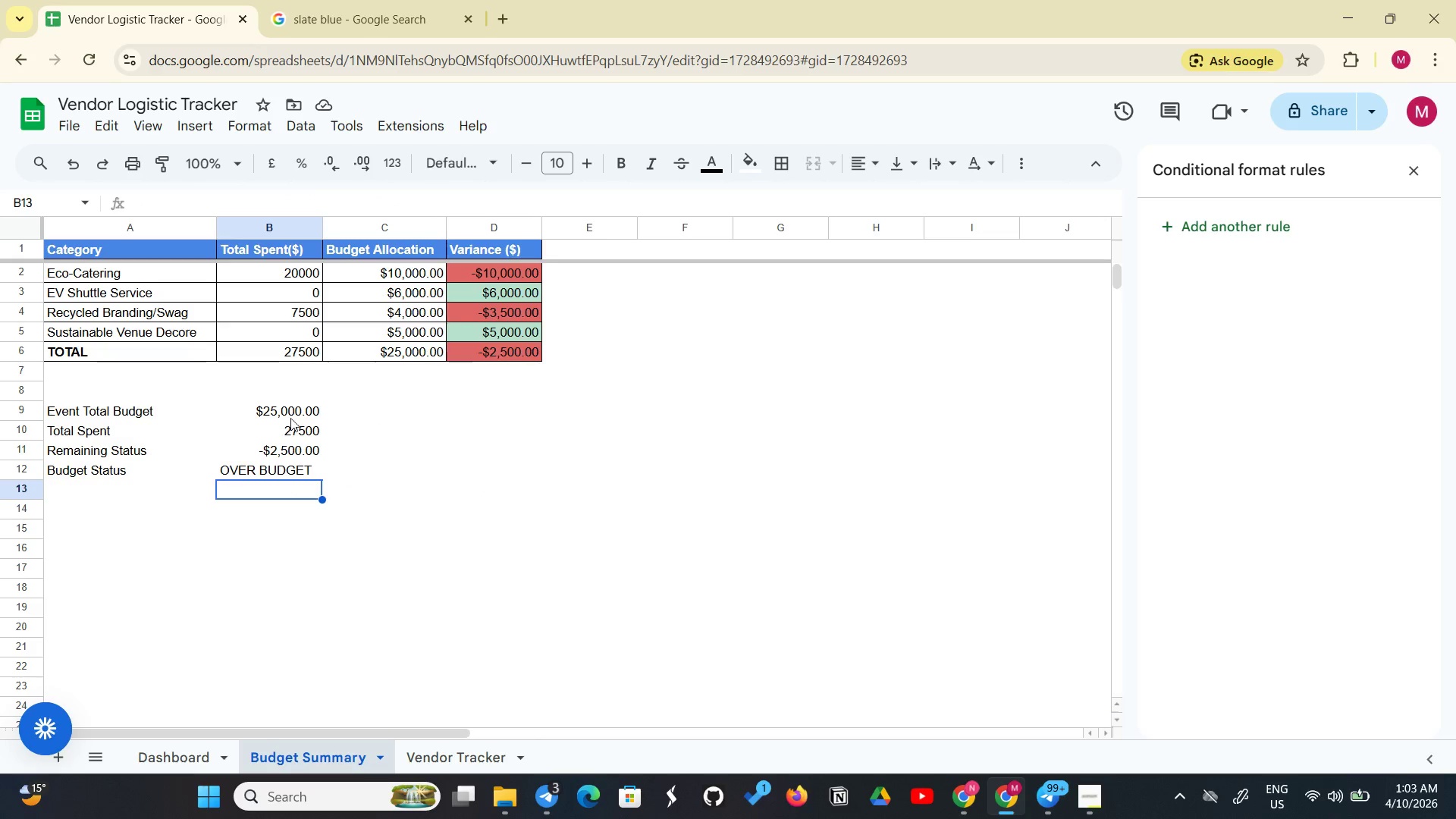 
left_click_drag(start_coordinate=[303, 413], to_coordinate=[299, 446])
 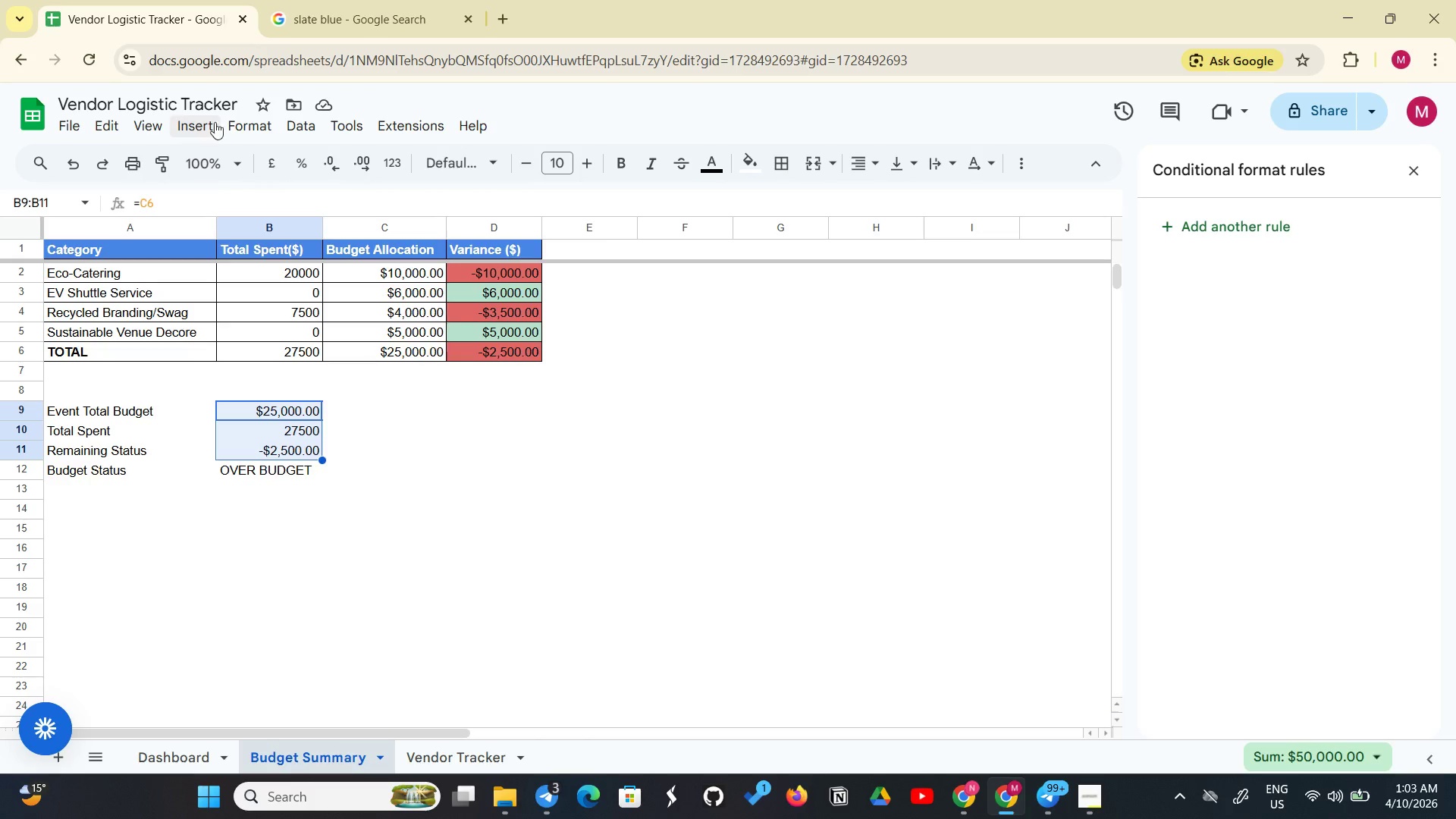 
left_click([232, 116])
 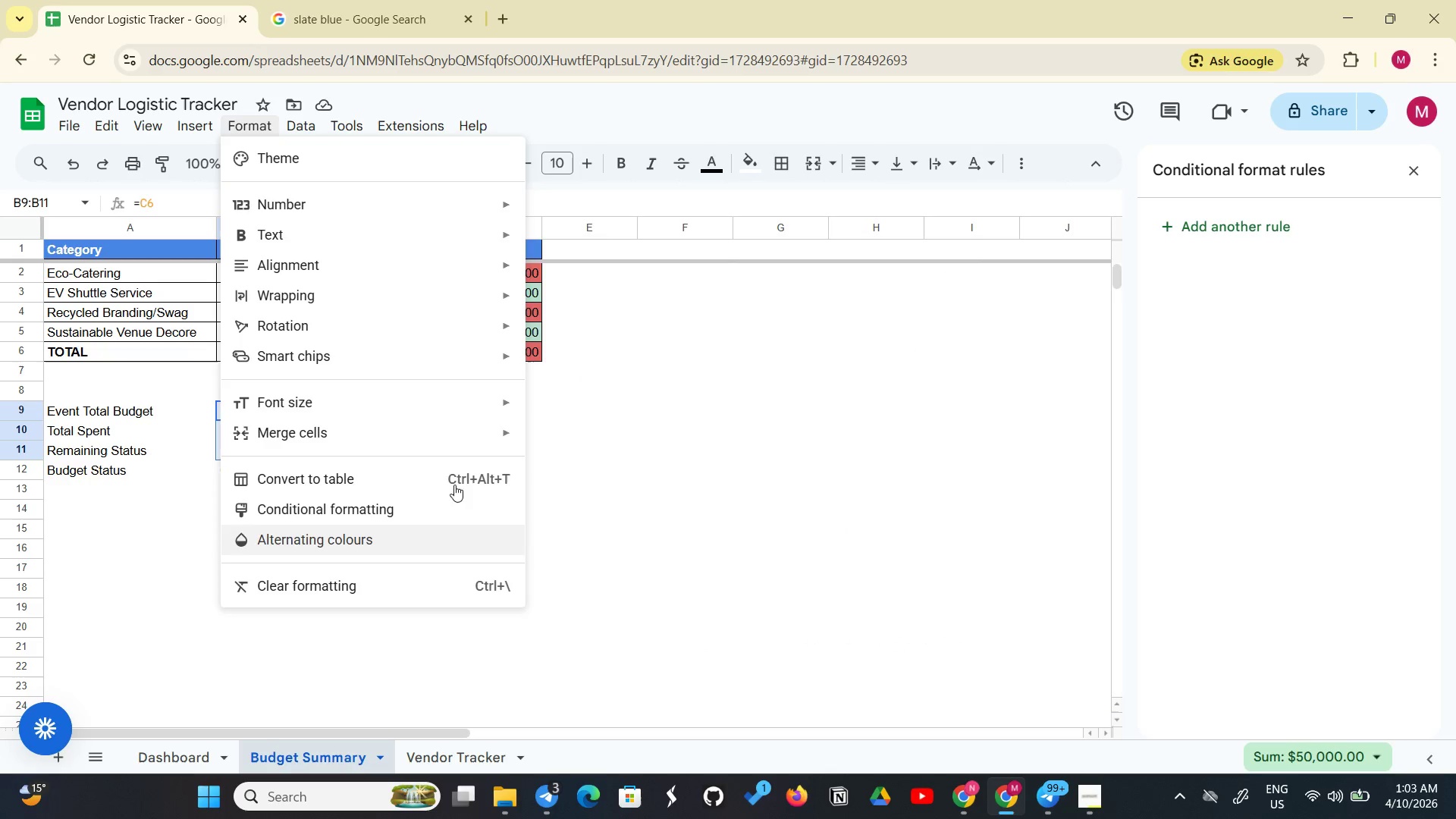 
left_click([373, 210])
 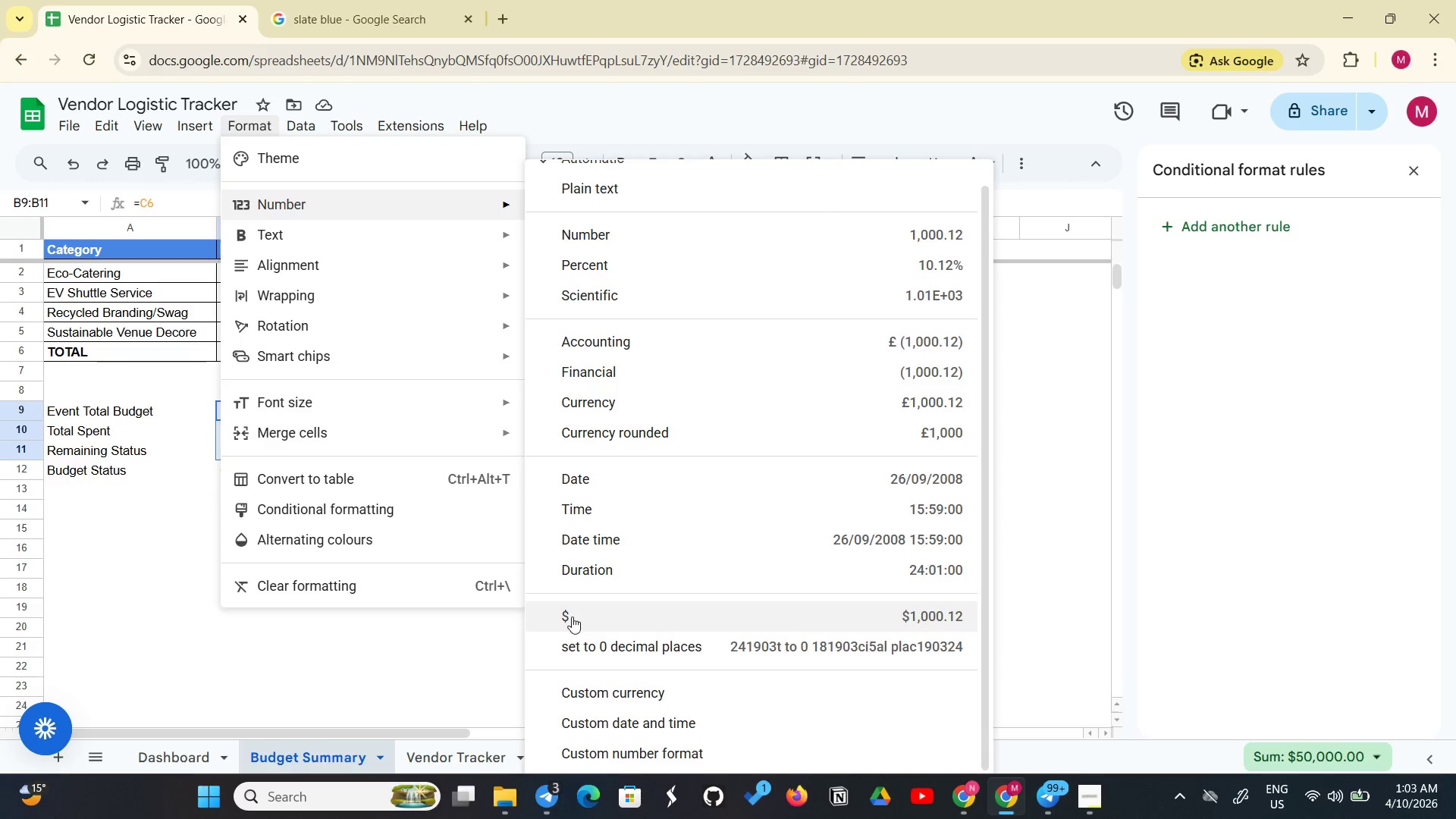 
left_click([573, 616])
 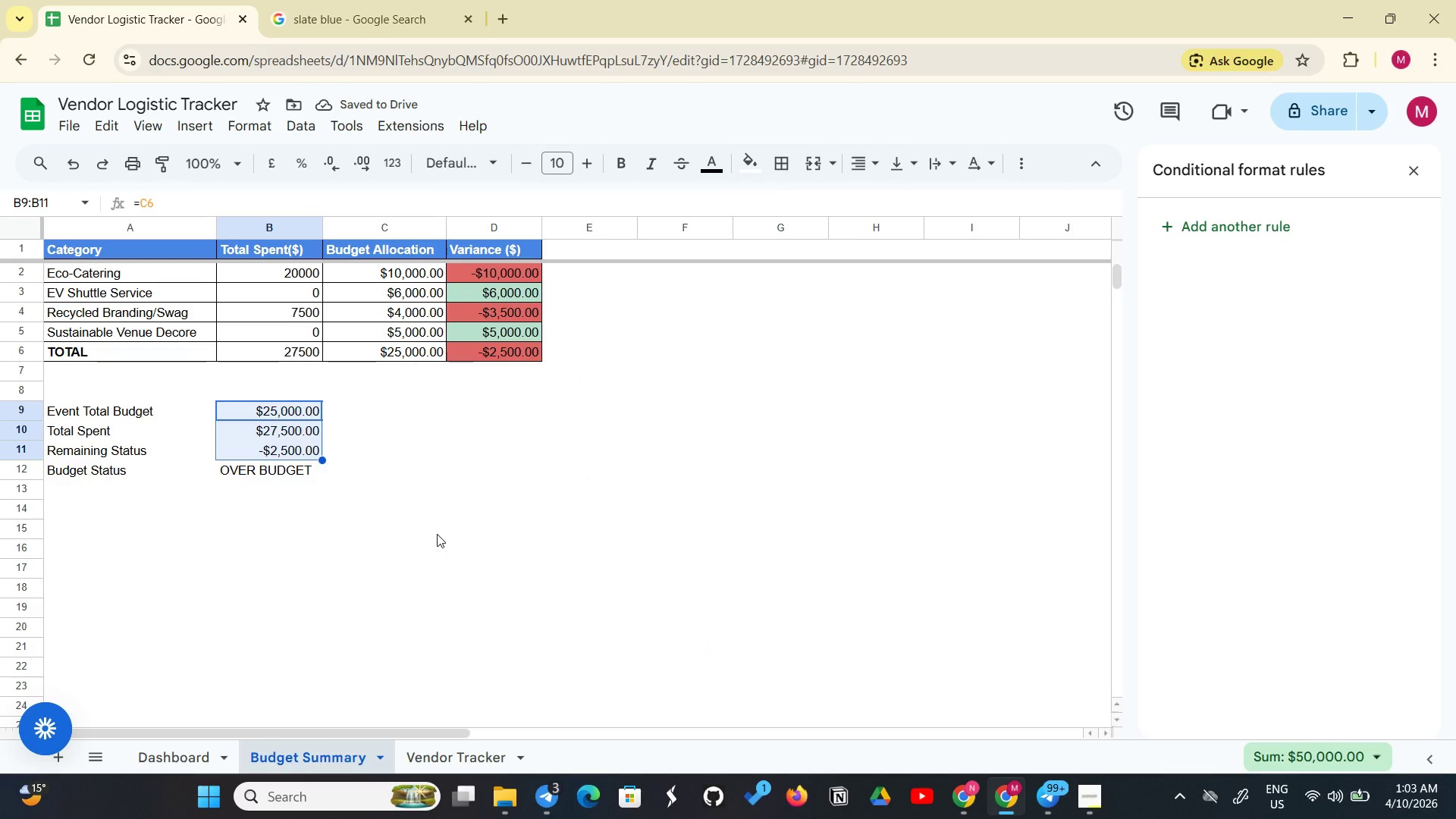 
wait(5.28)
 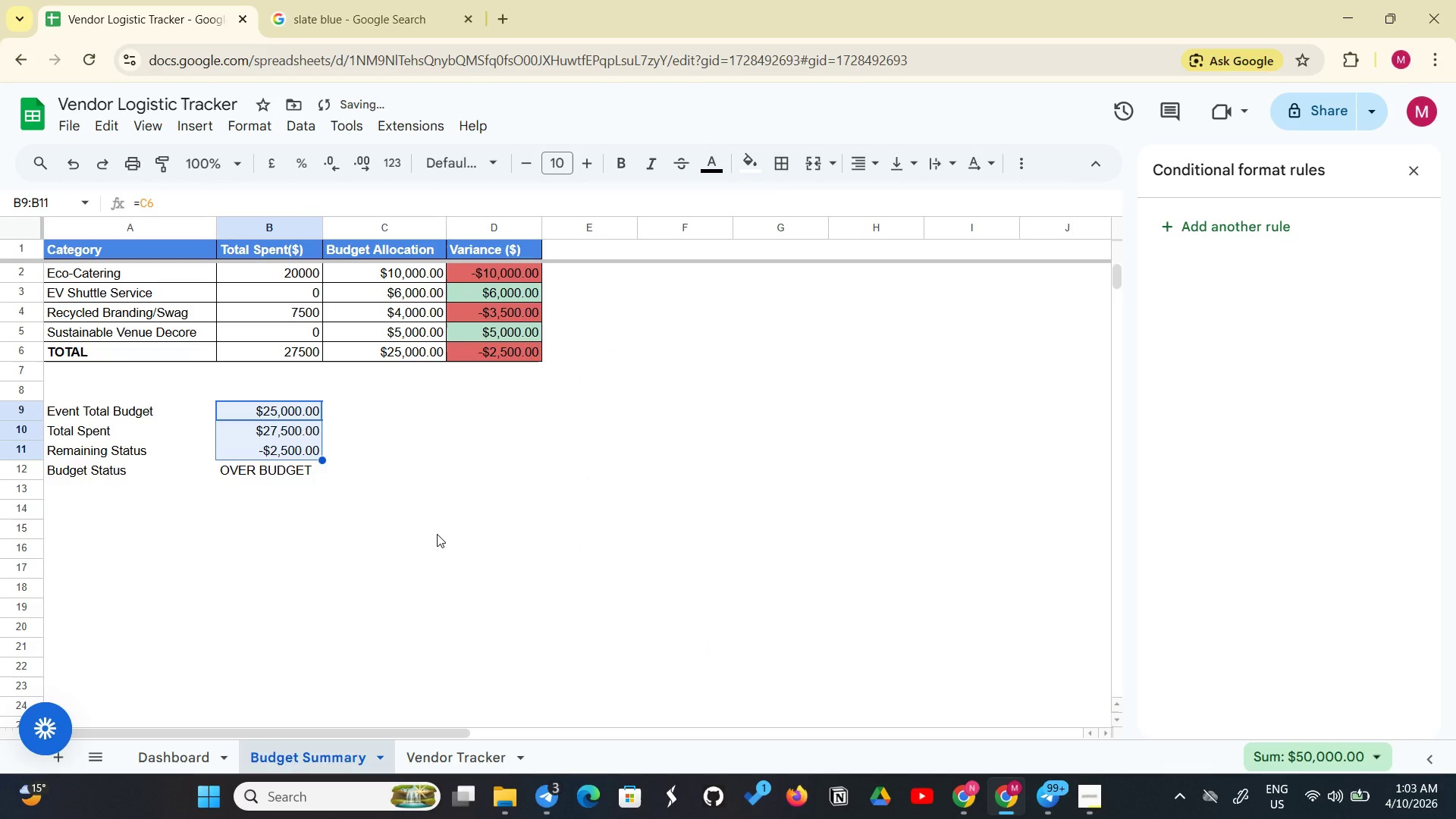 
left_click([254, 475])
 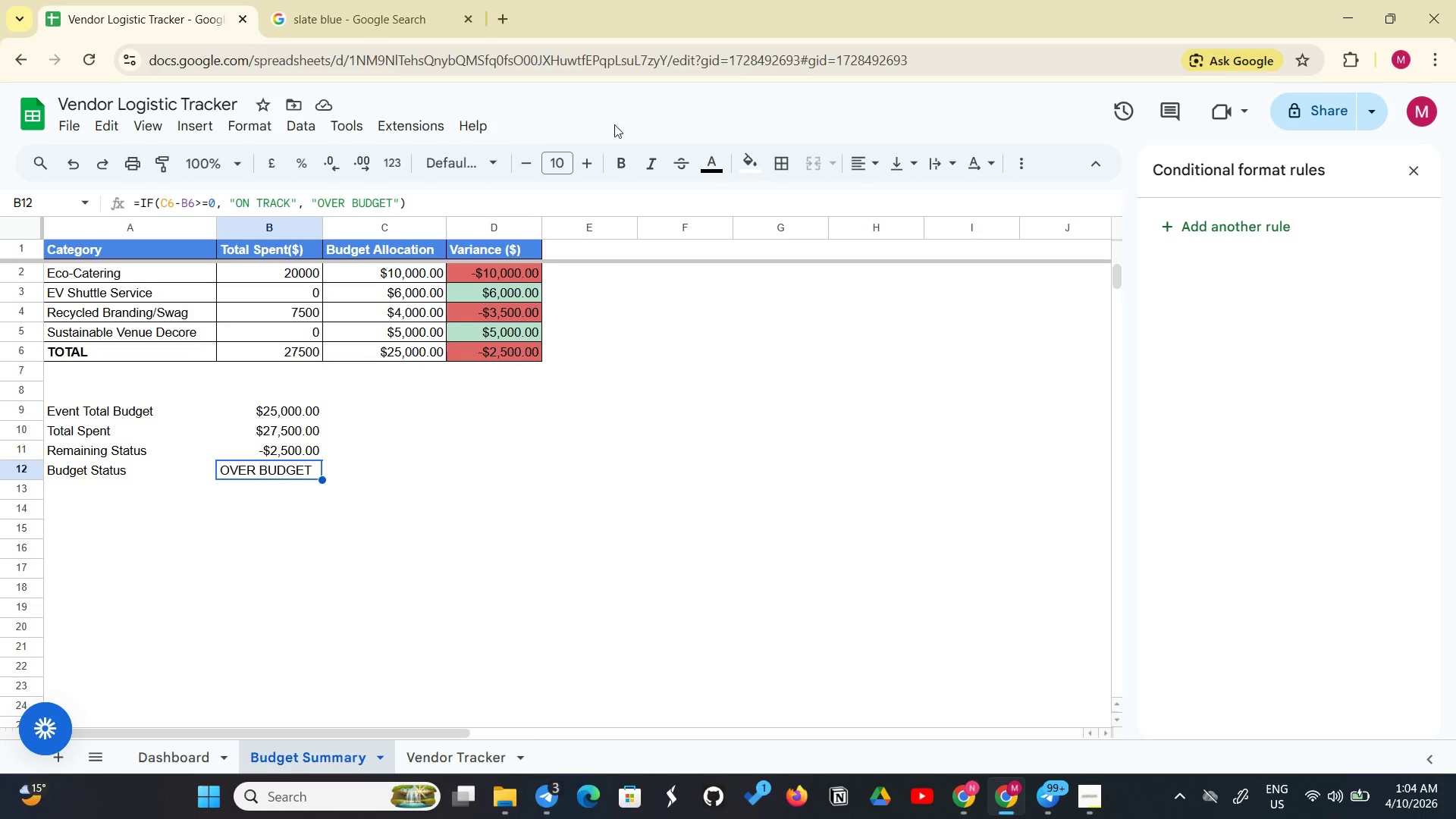 
left_click([613, 168])
 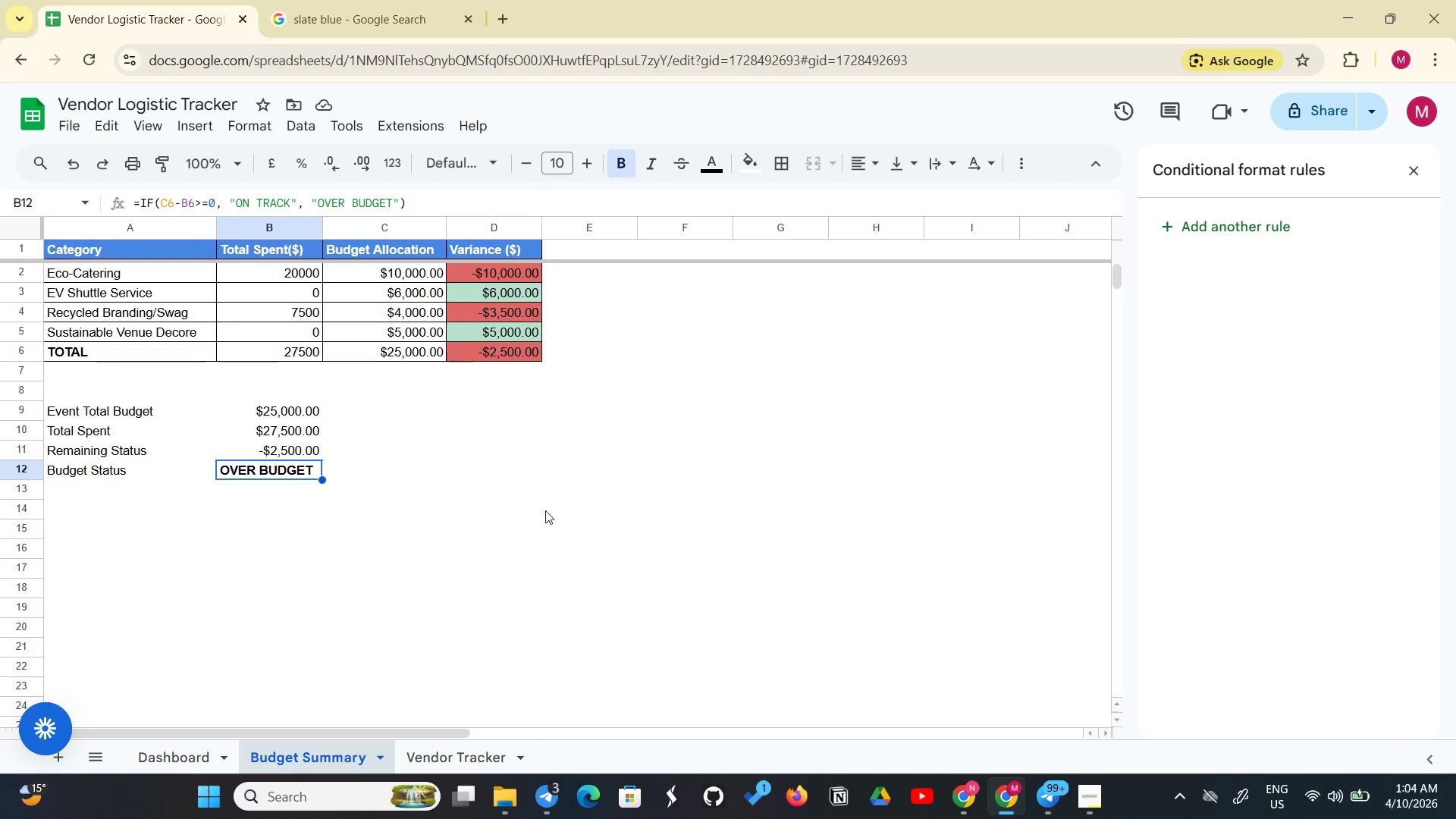 
wait(14.42)
 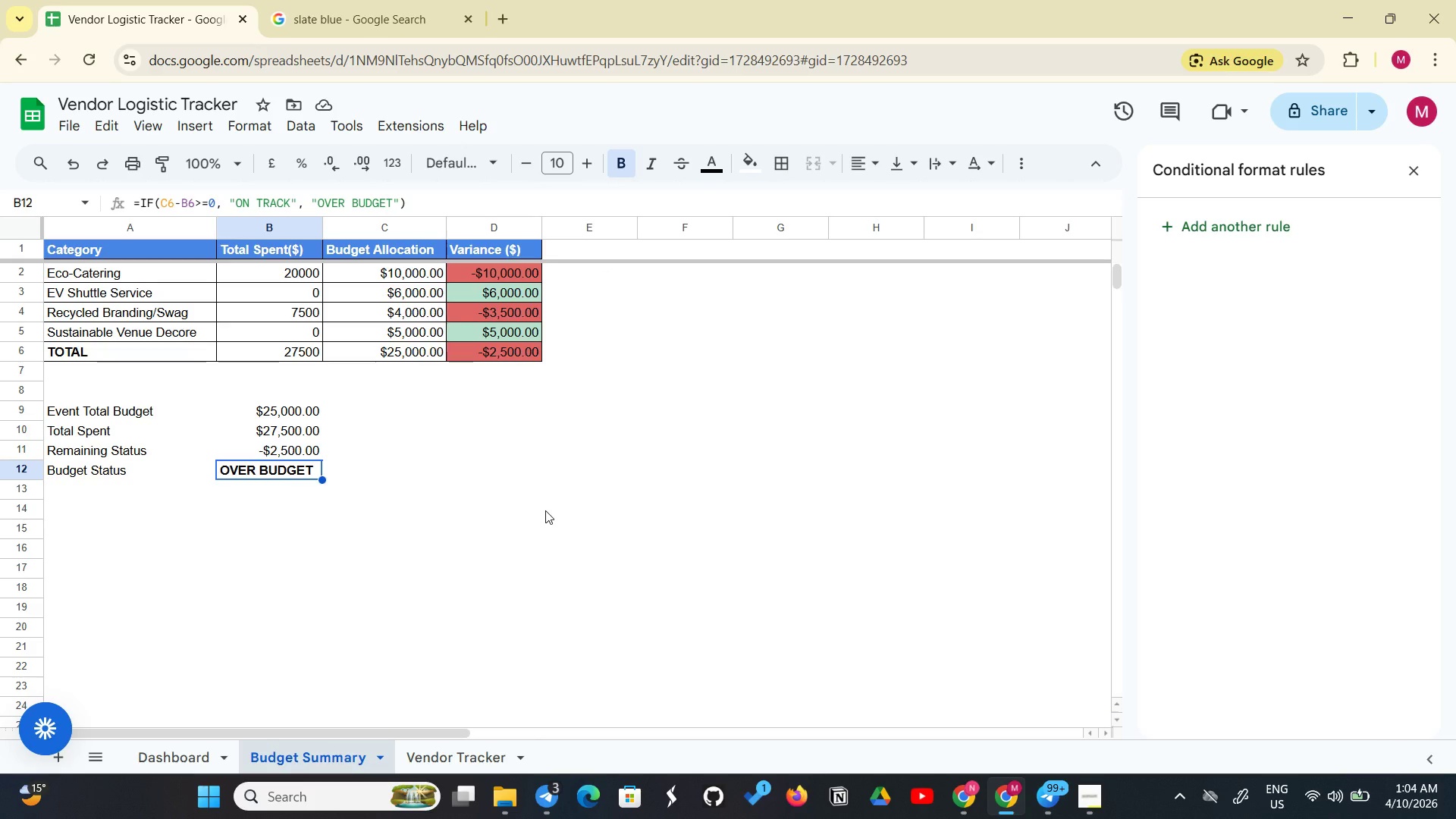 
left_click_drag(start_coordinate=[83, 414], to_coordinate=[303, 480])
 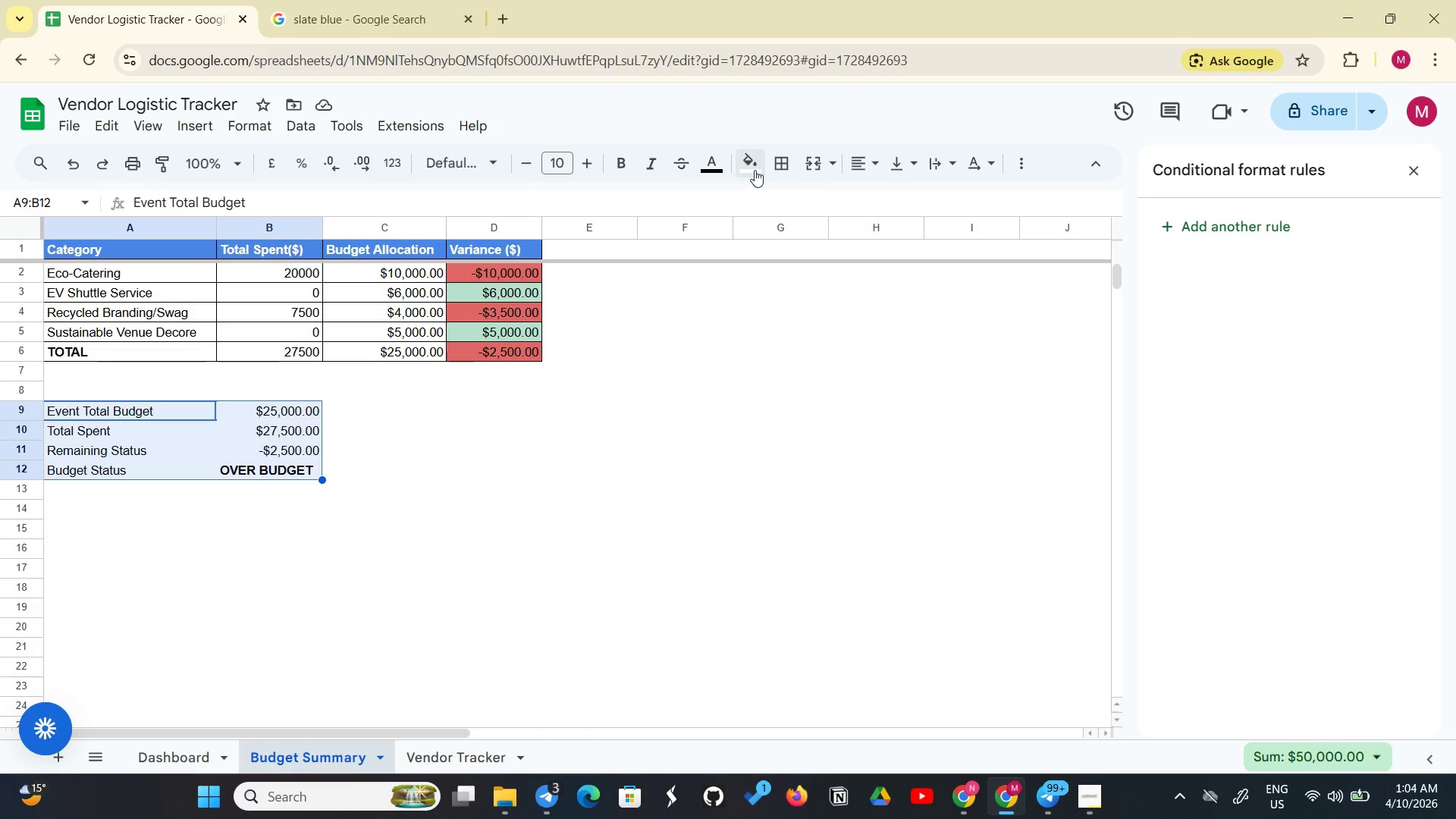 
left_click([777, 162])
 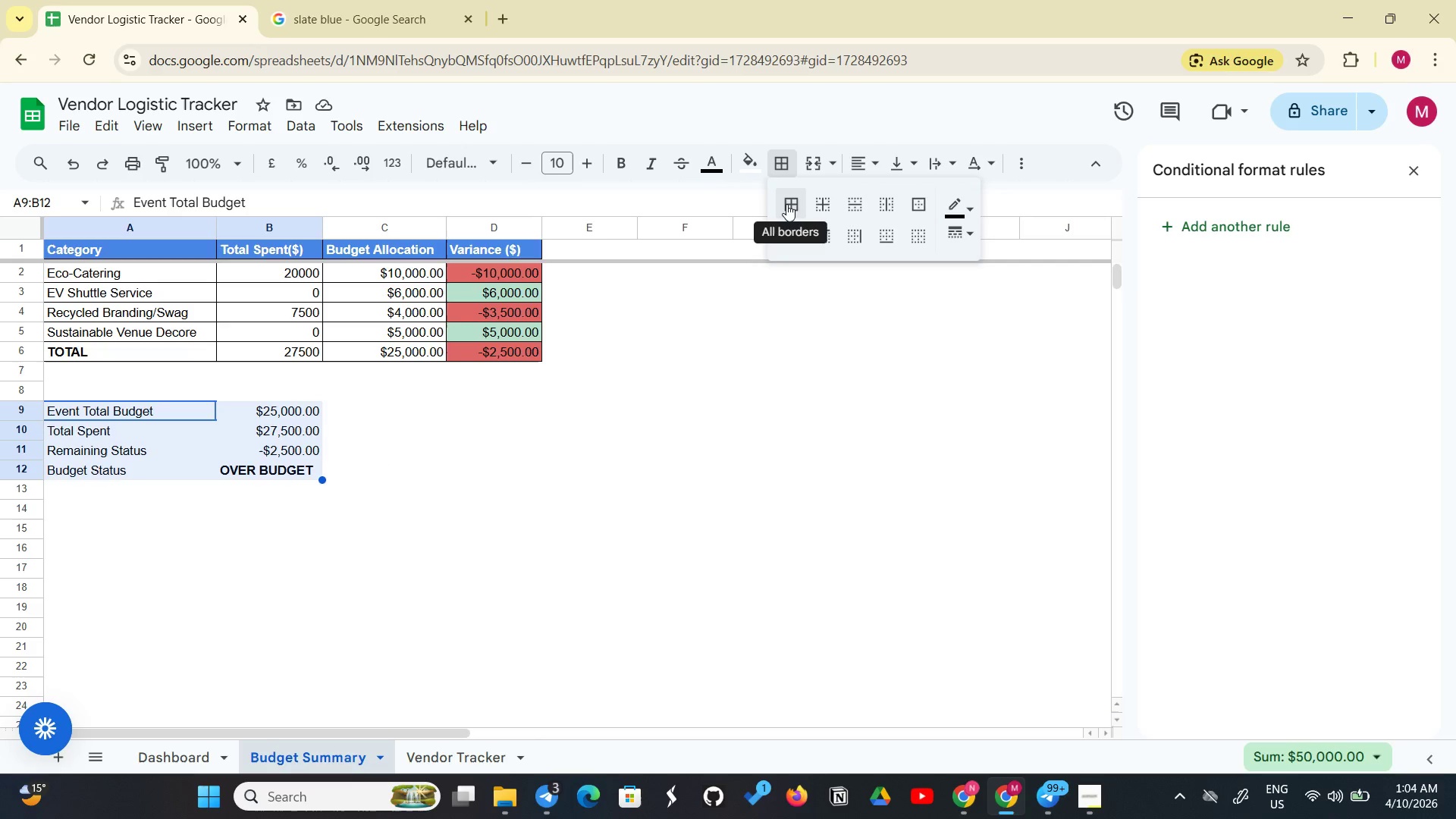 
left_click([786, 204])
 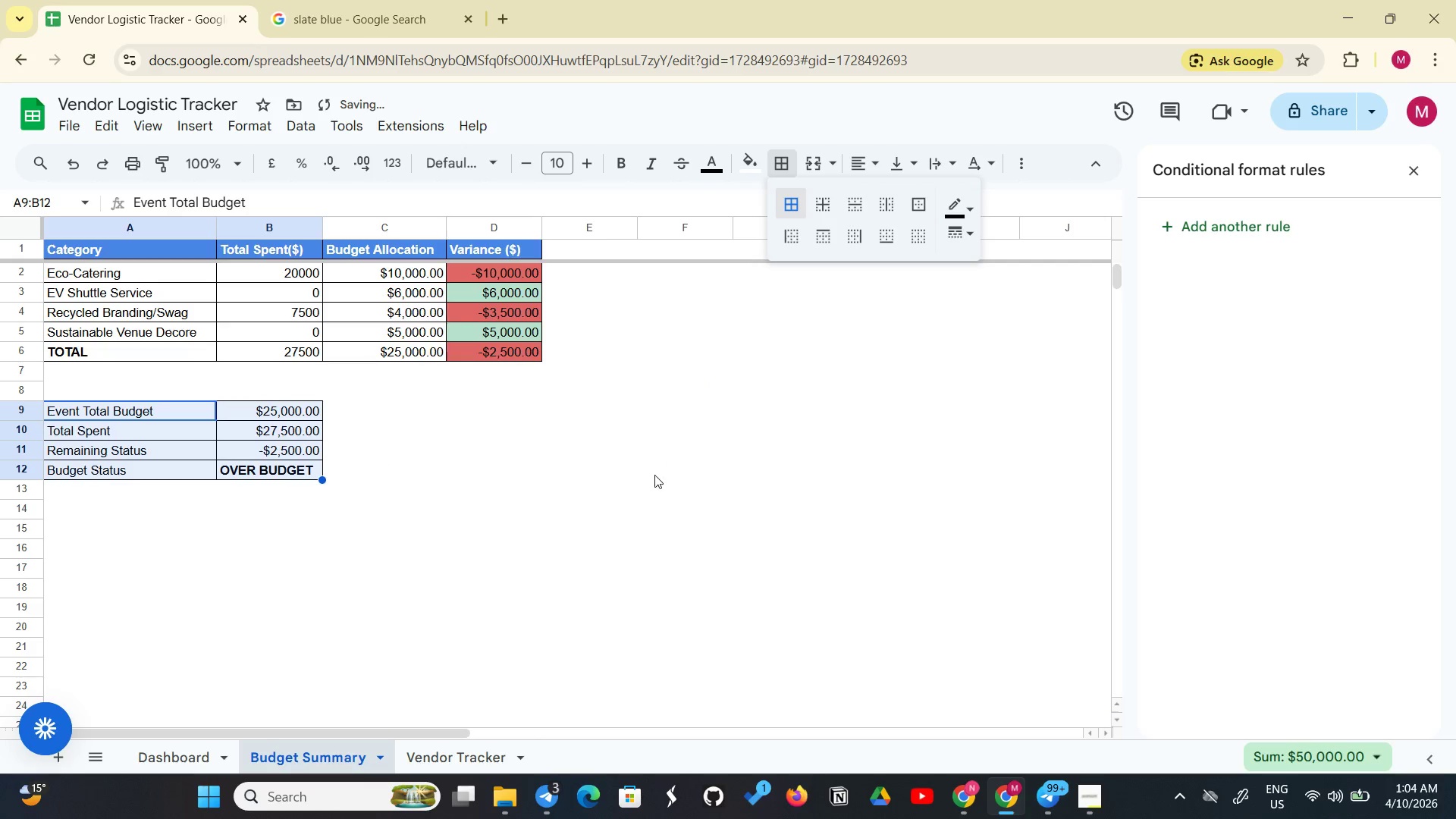 
left_click([654, 475])
 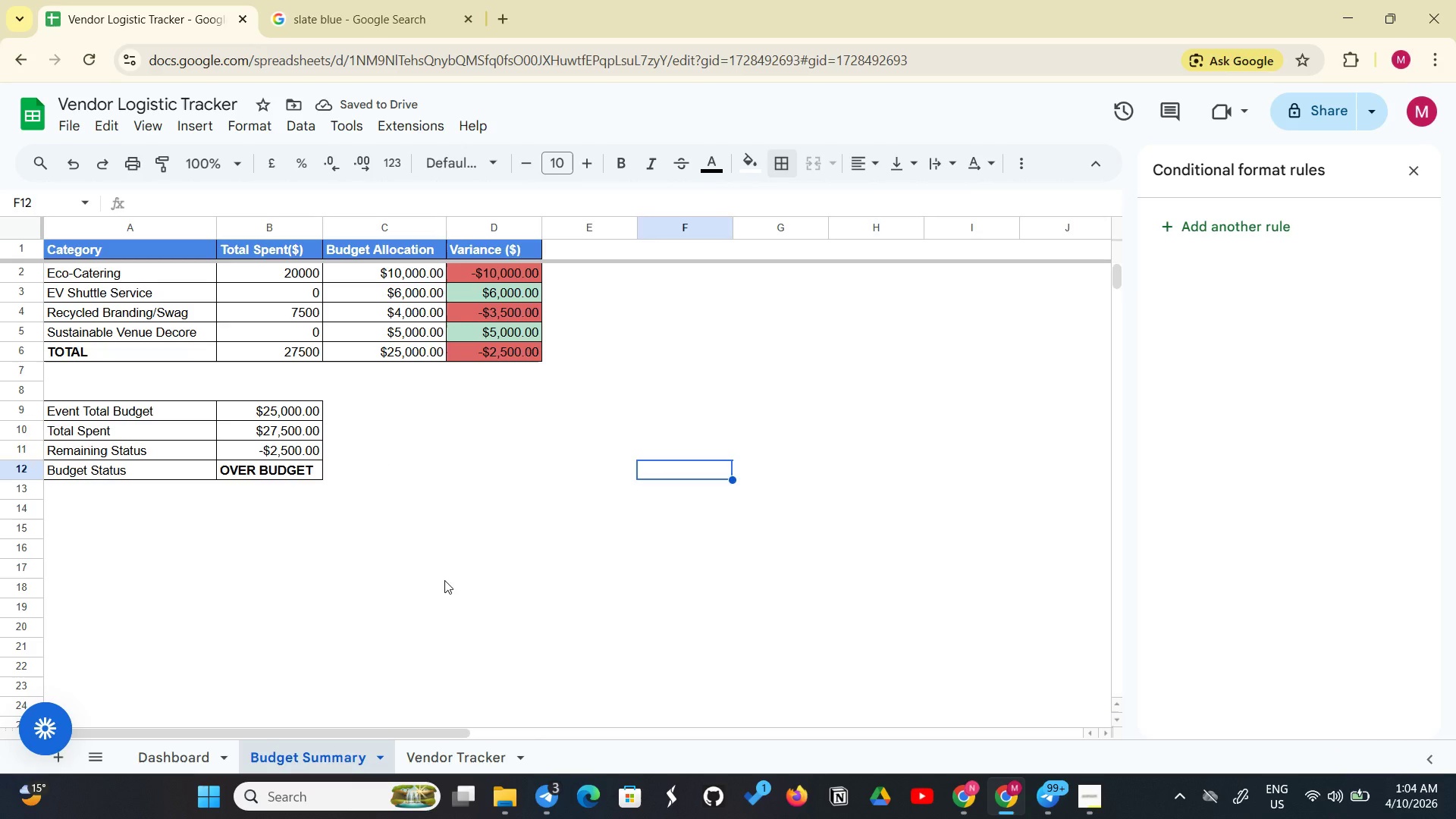 
left_click([444, 580])
 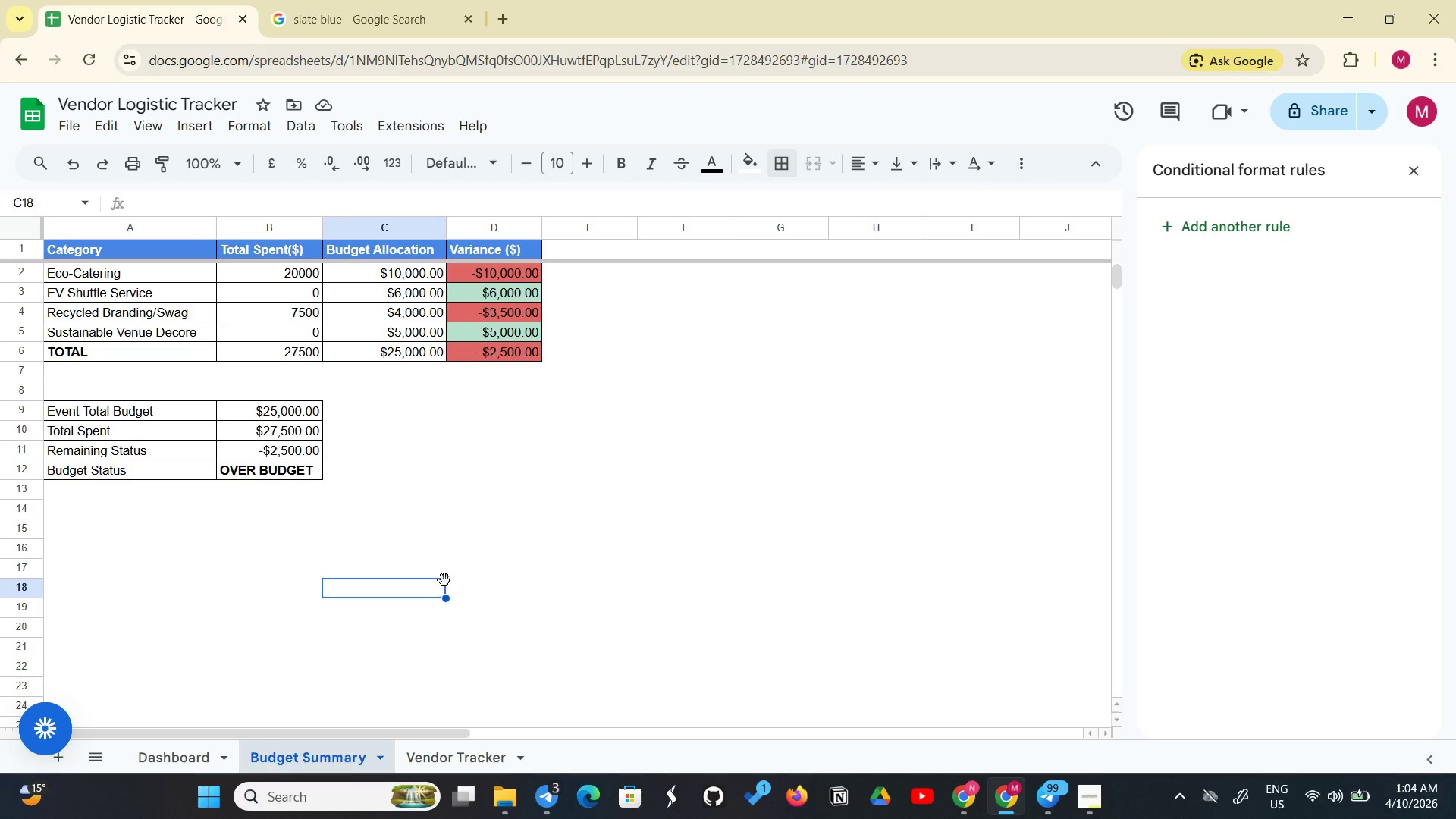 
wait(12.97)
 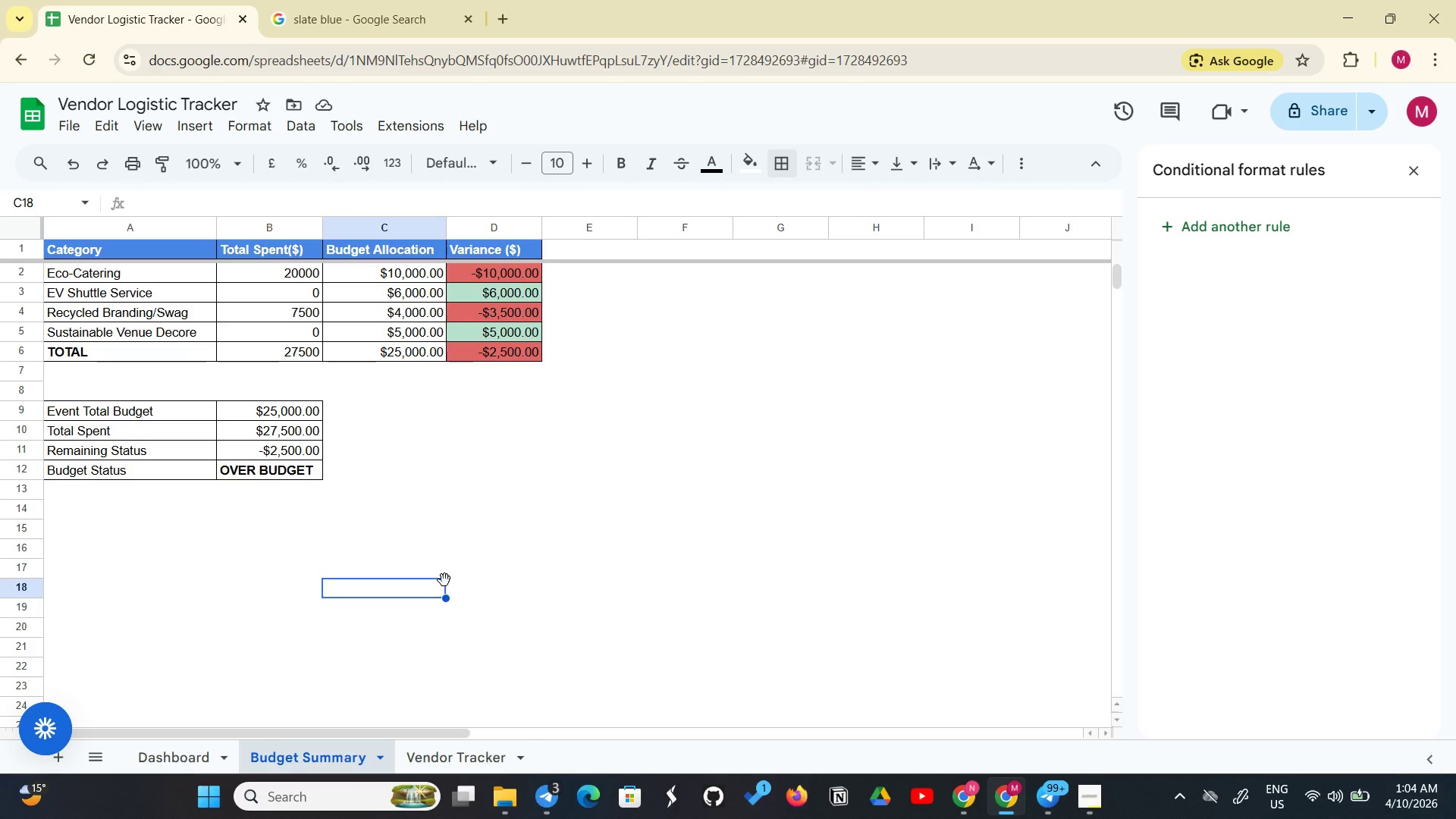 
scroll: coordinate [444, 580], scroll_direction: up, amount: 3.0
 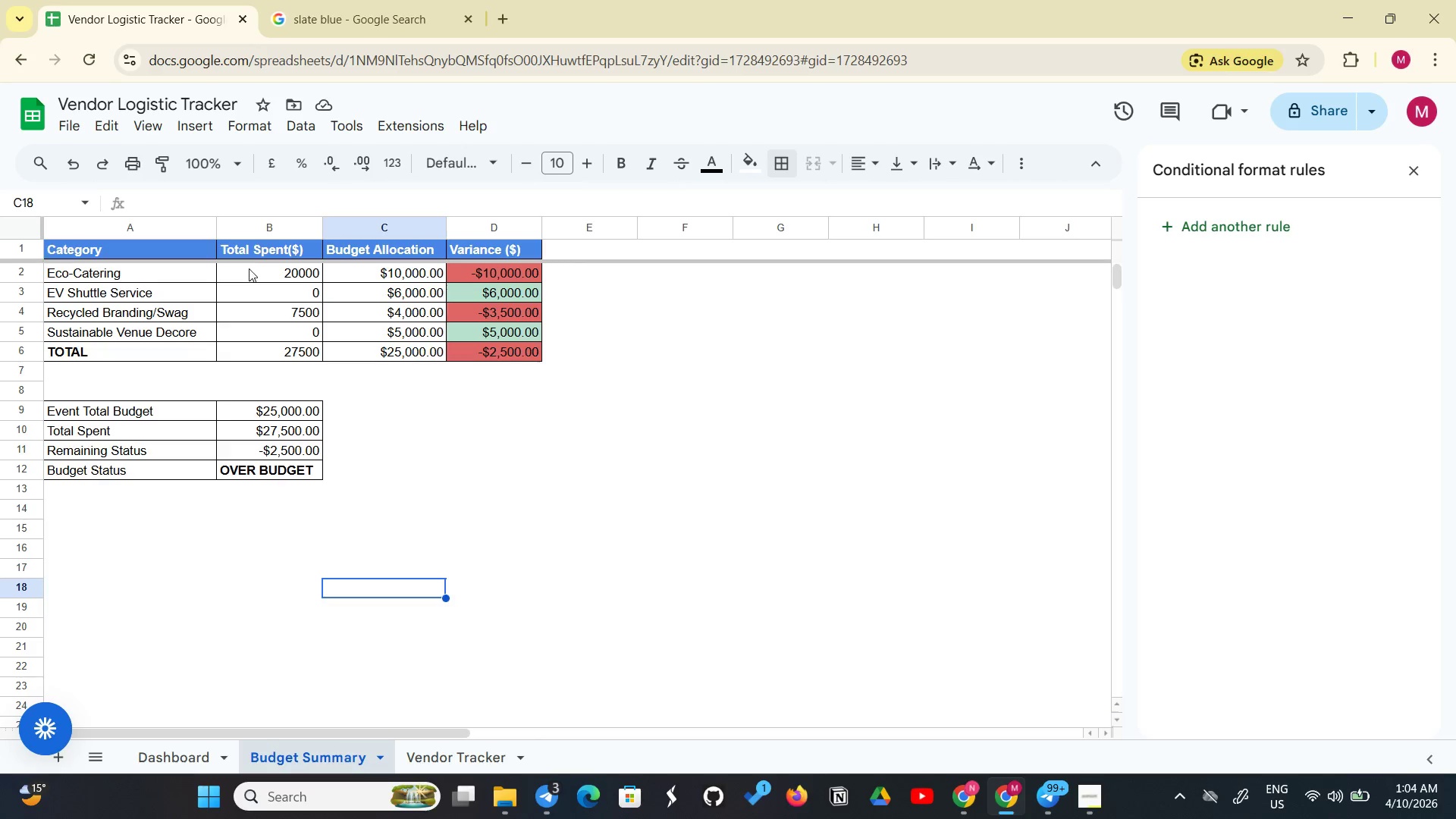 
left_click([251, 270])
 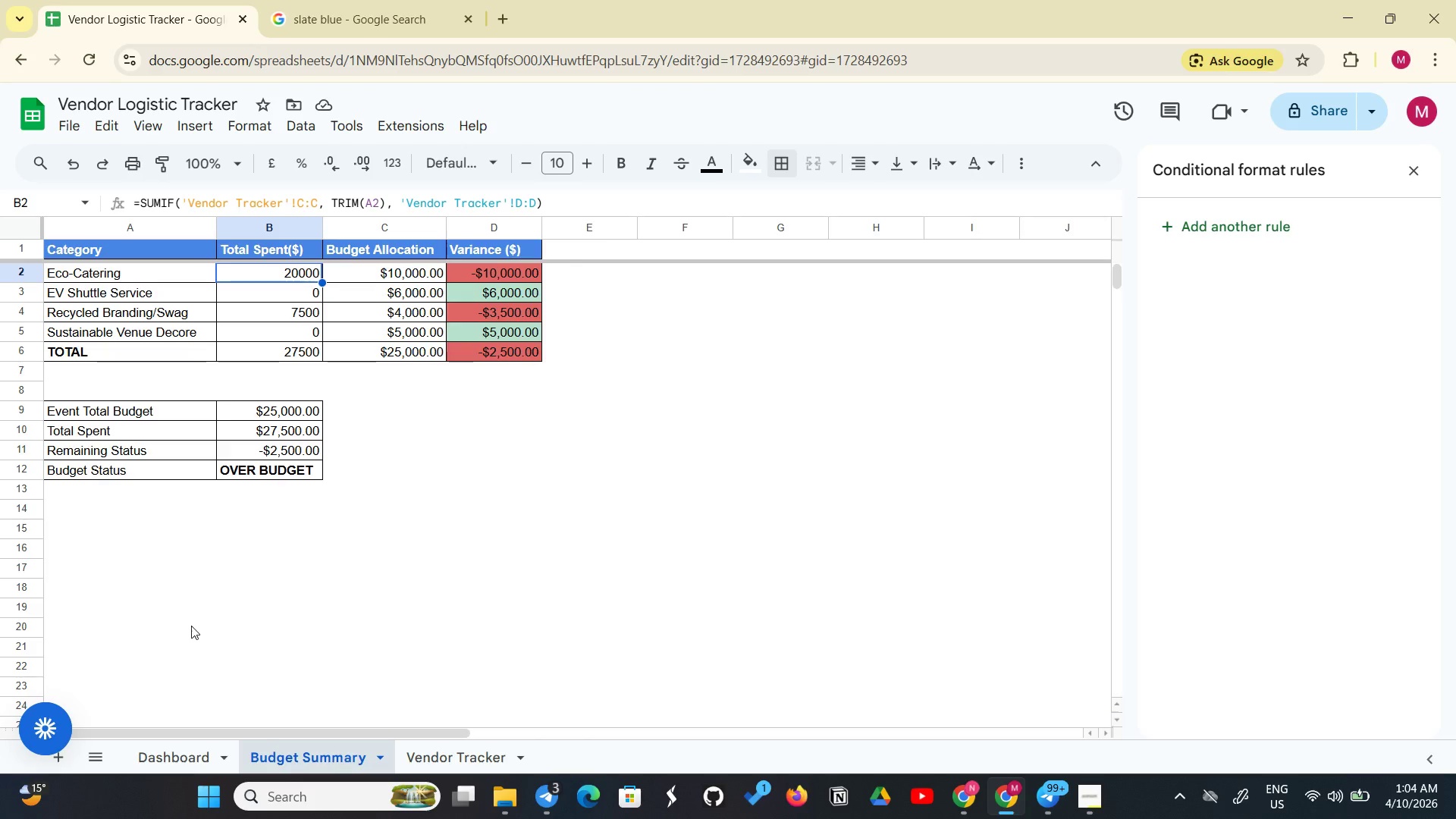 
wait(6.7)
 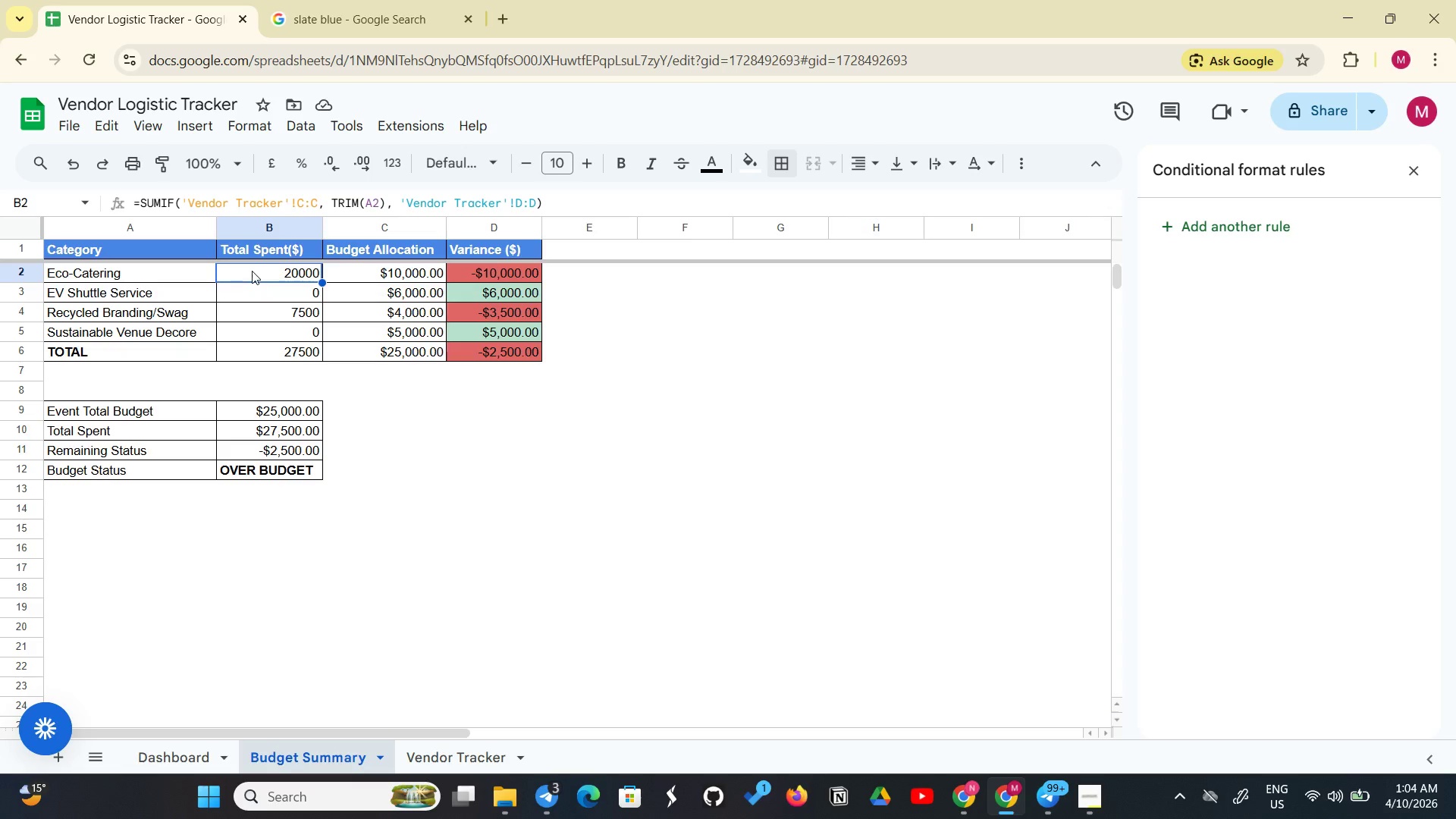 
left_click([171, 762])
 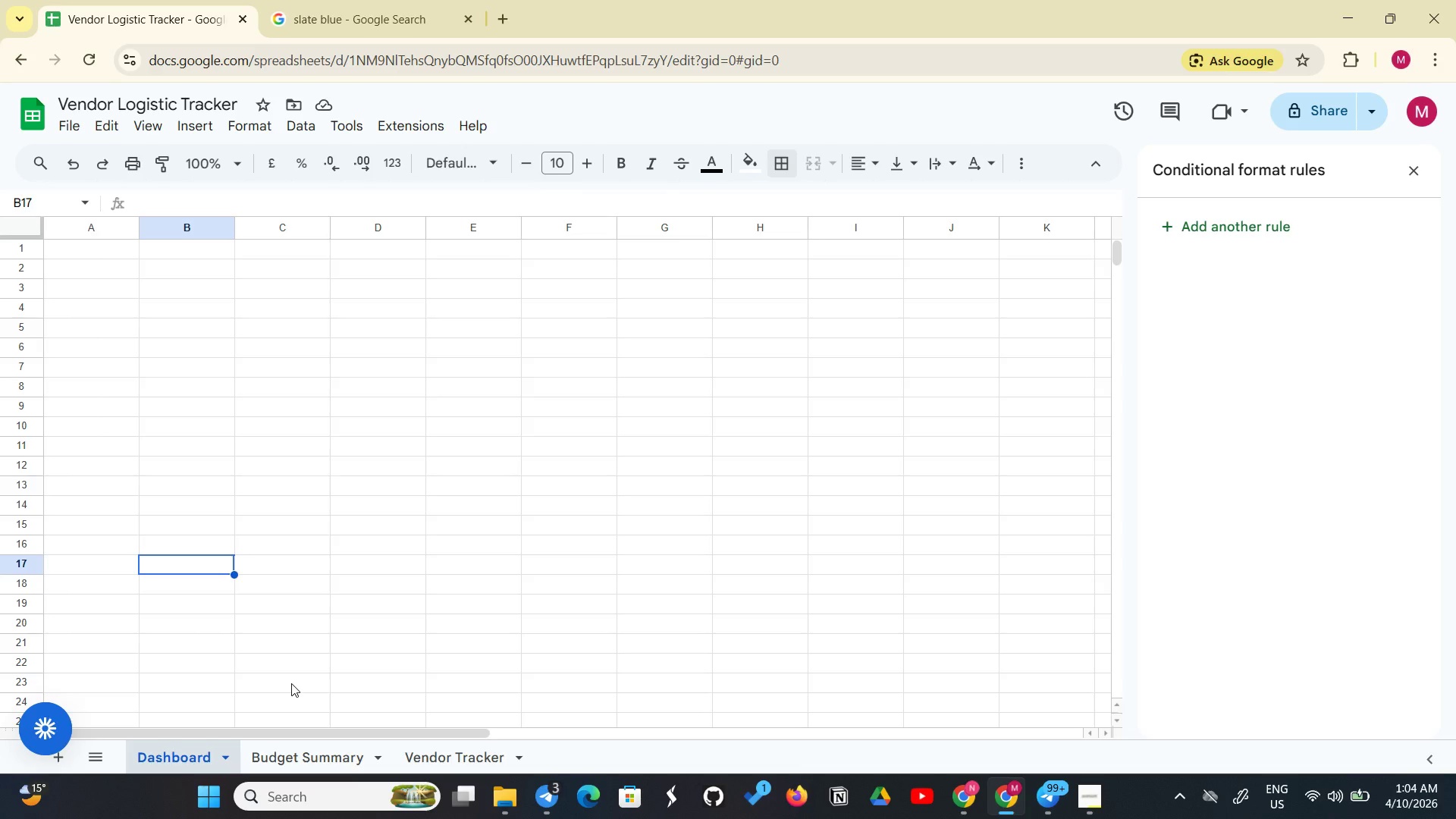 
wait(14.39)
 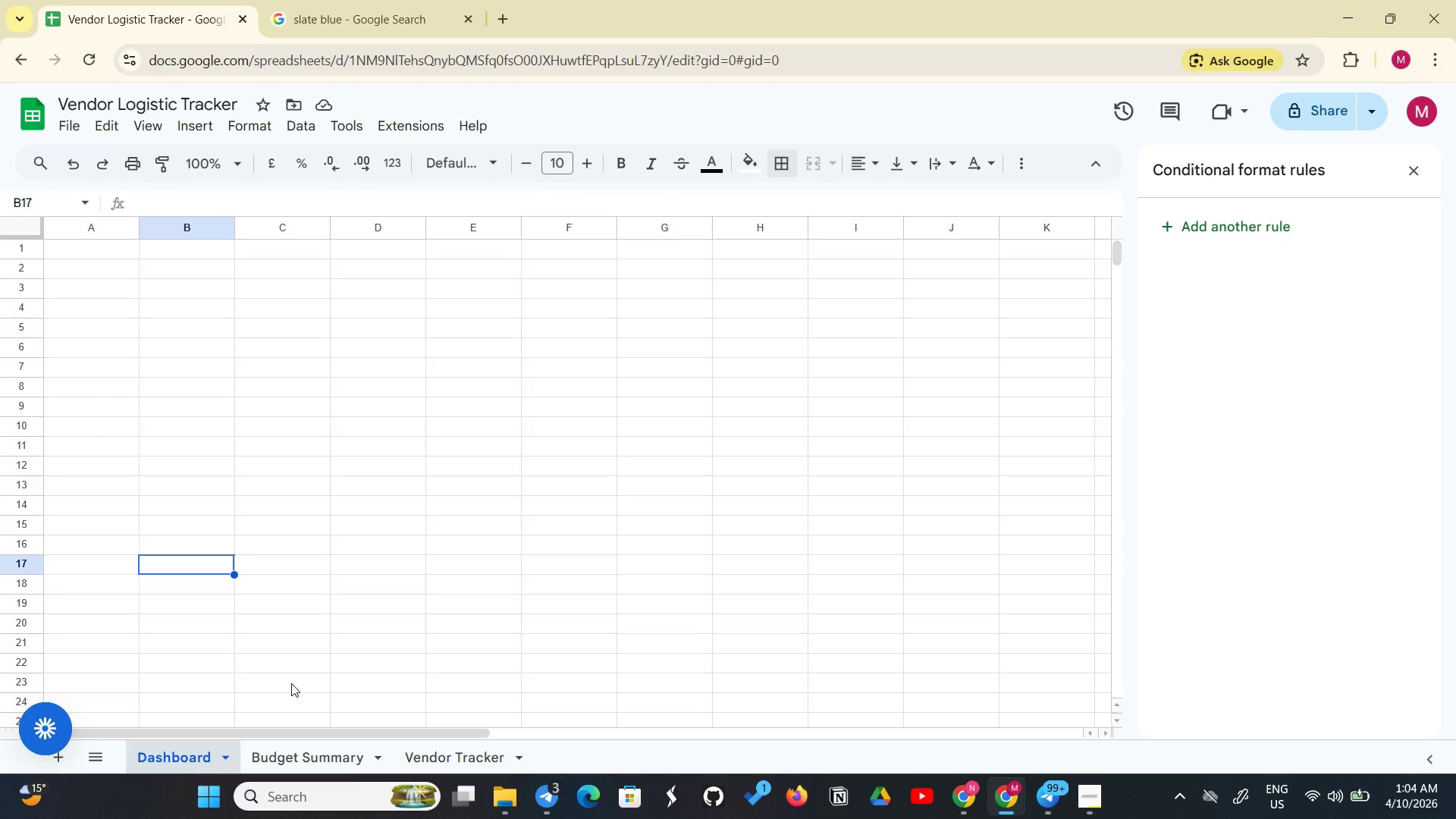 
left_click([114, 253])
 